 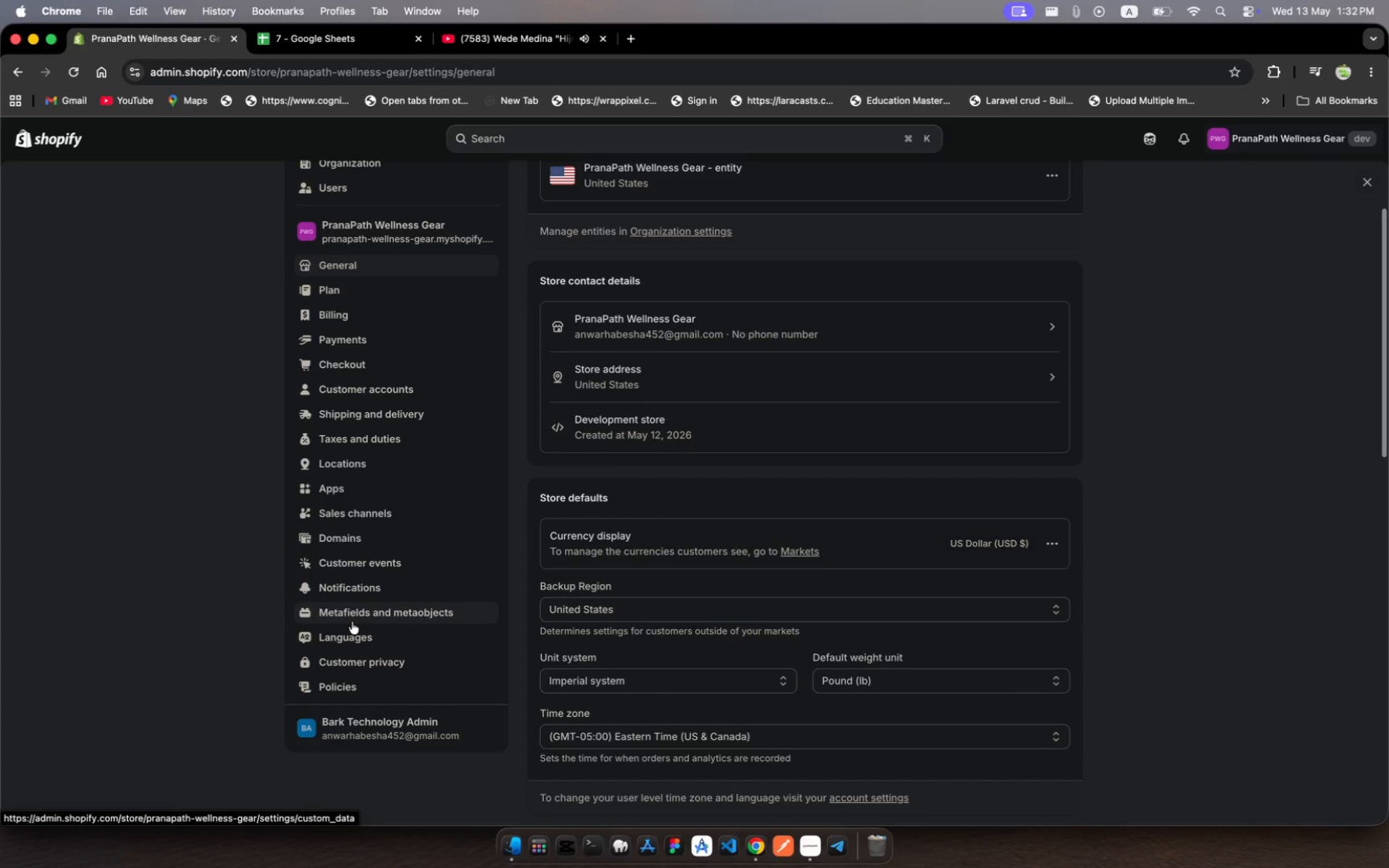 
left_click([501, 145])
 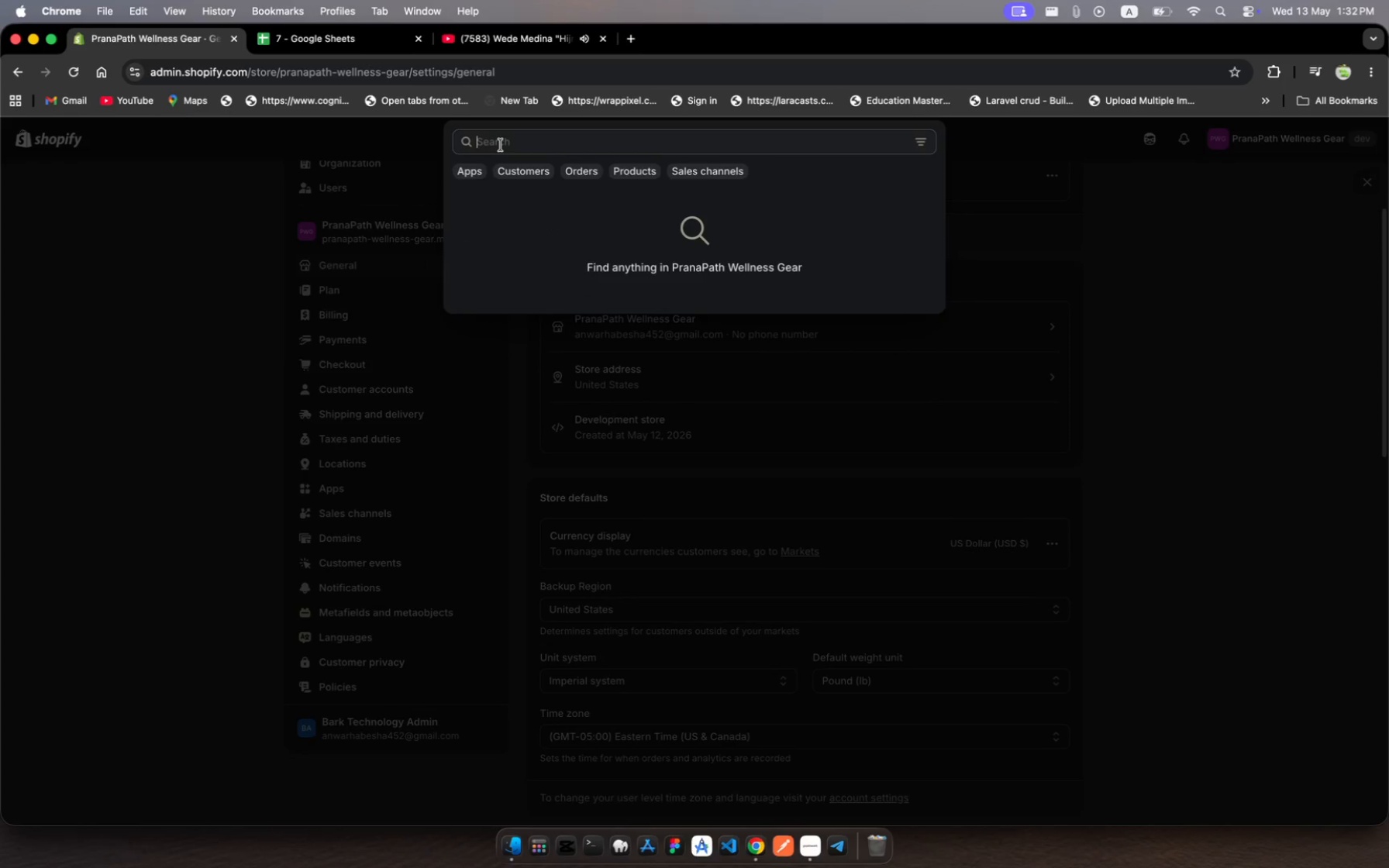 
type(market)
 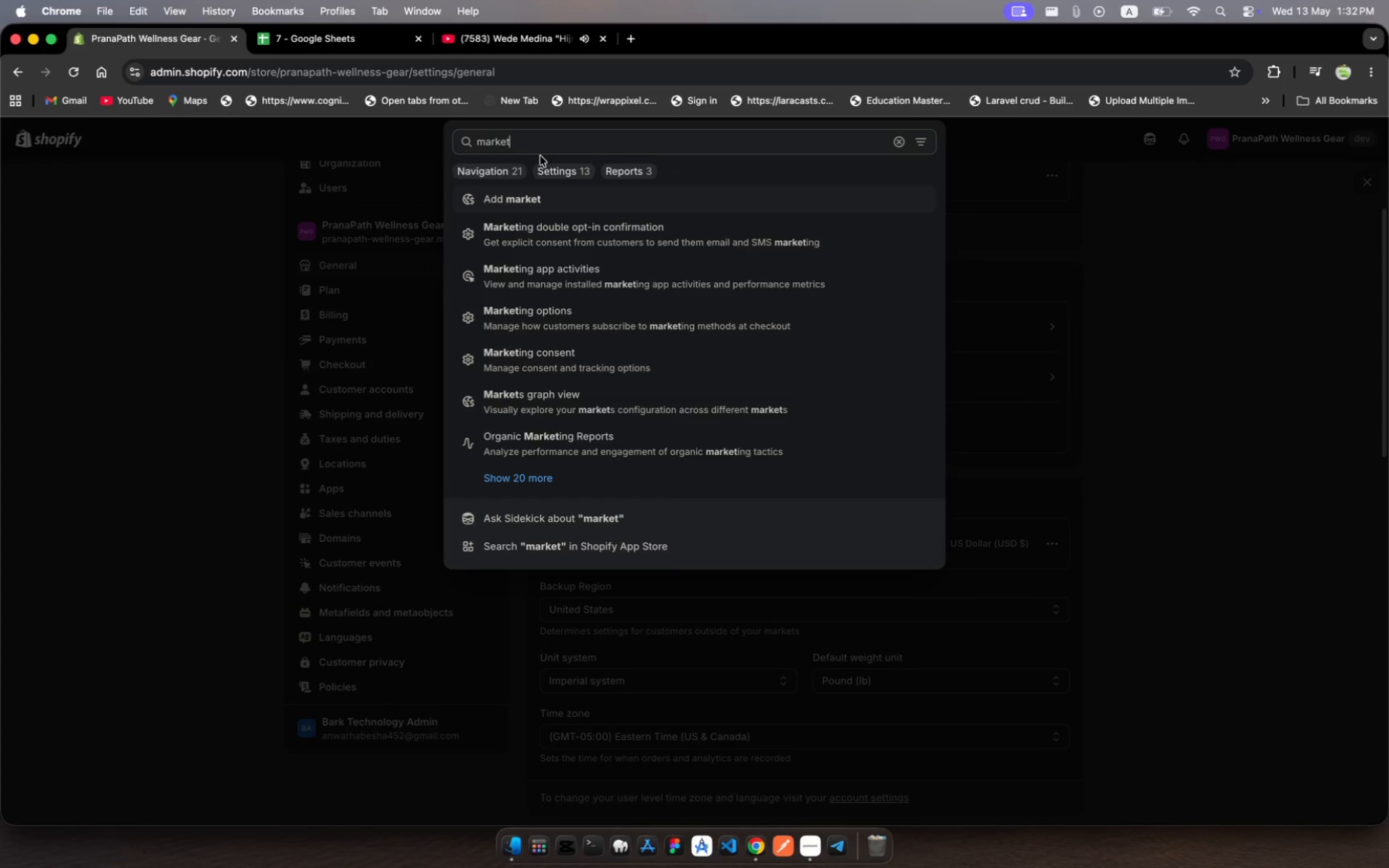 
wait(9.89)
 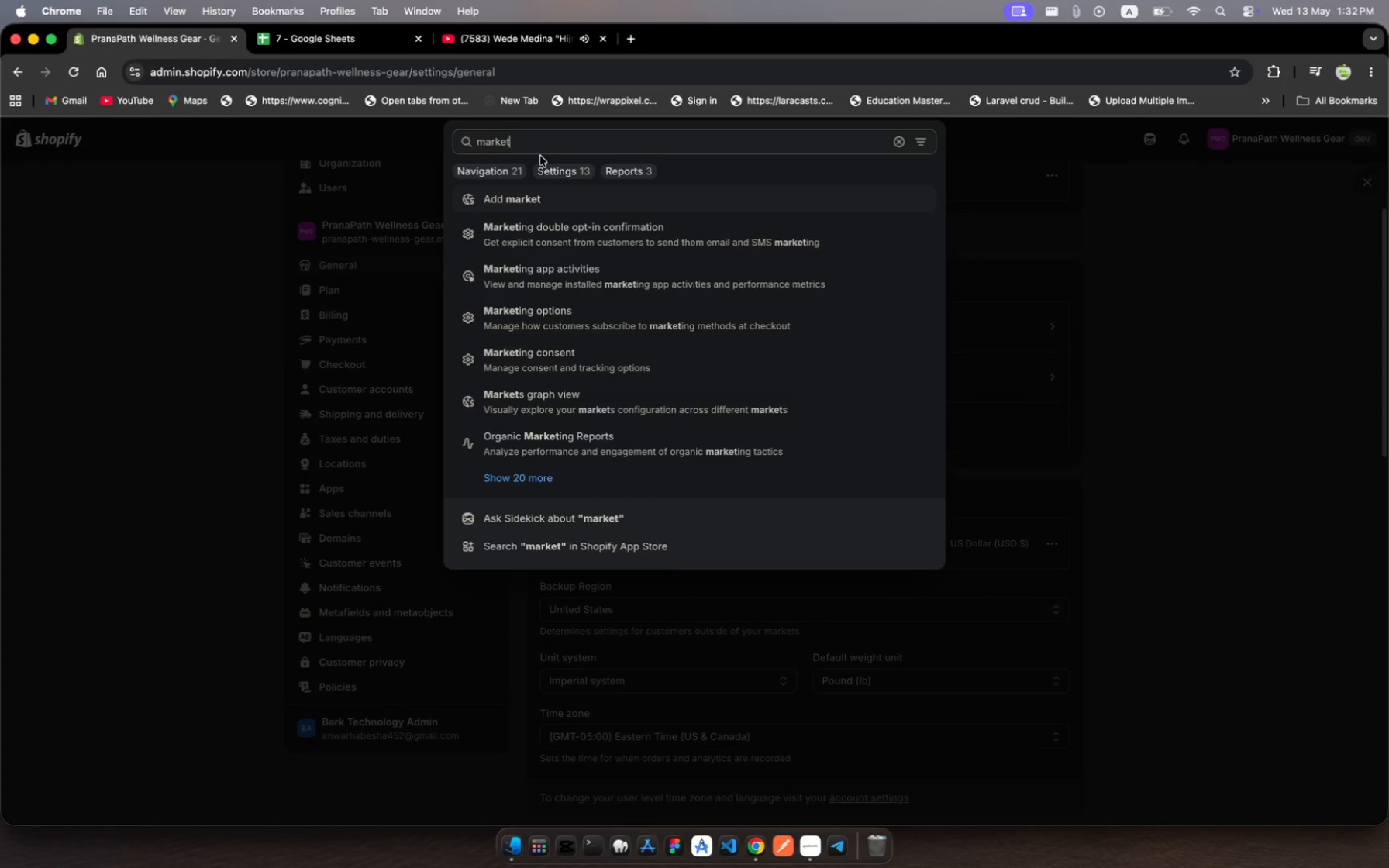 
left_click([1025, 347])
 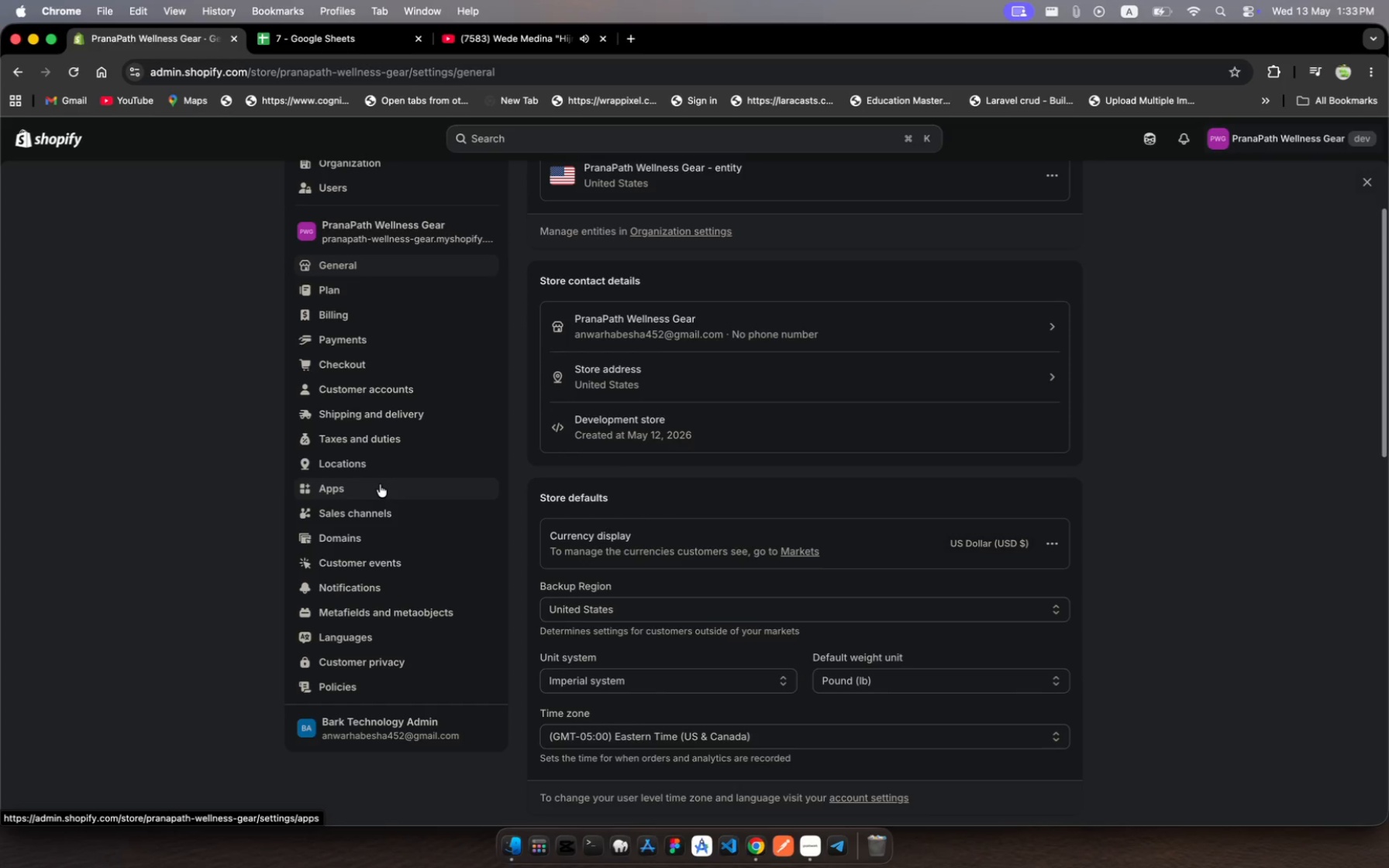 
wait(17.24)
 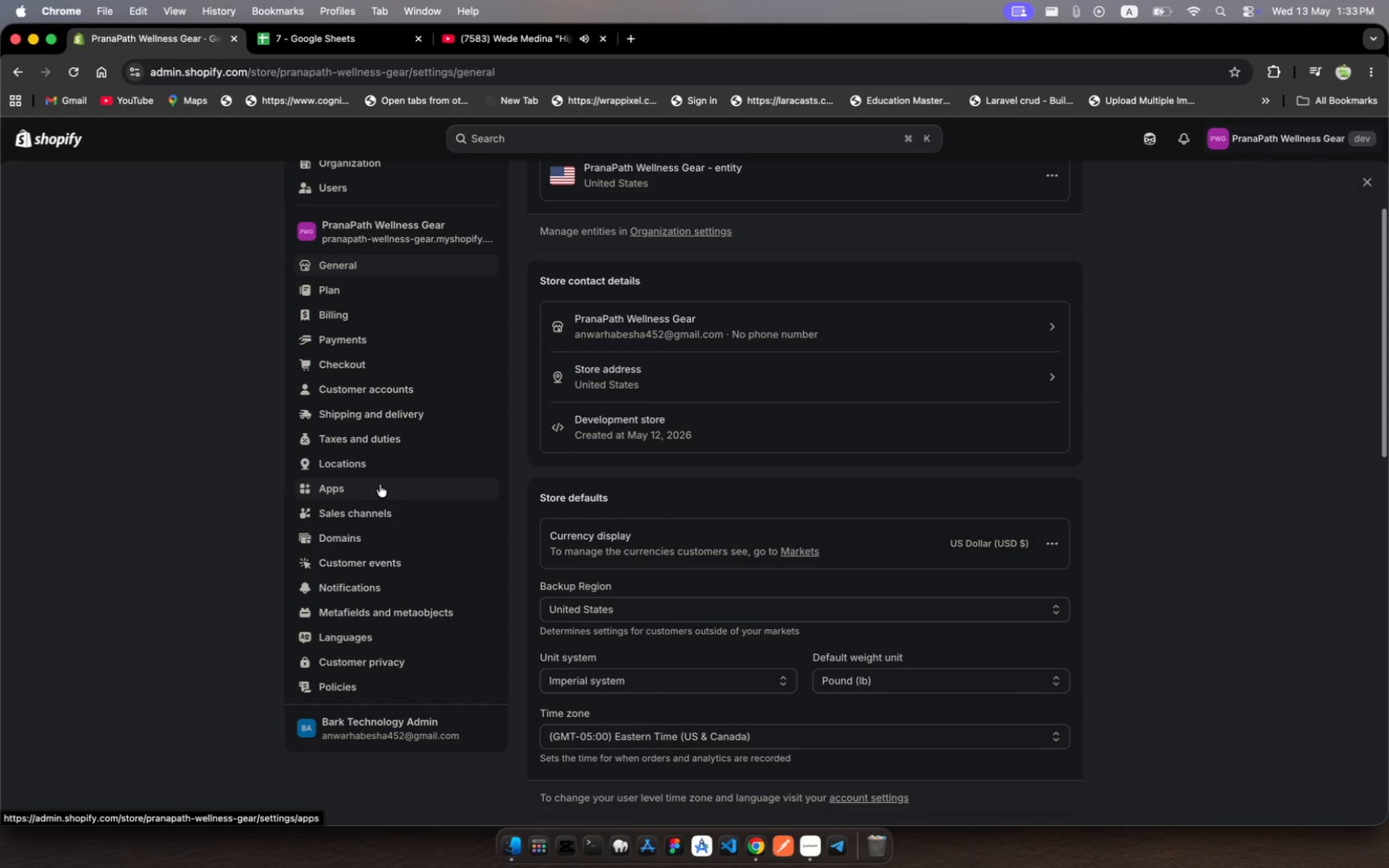 
left_click([492, 140])
 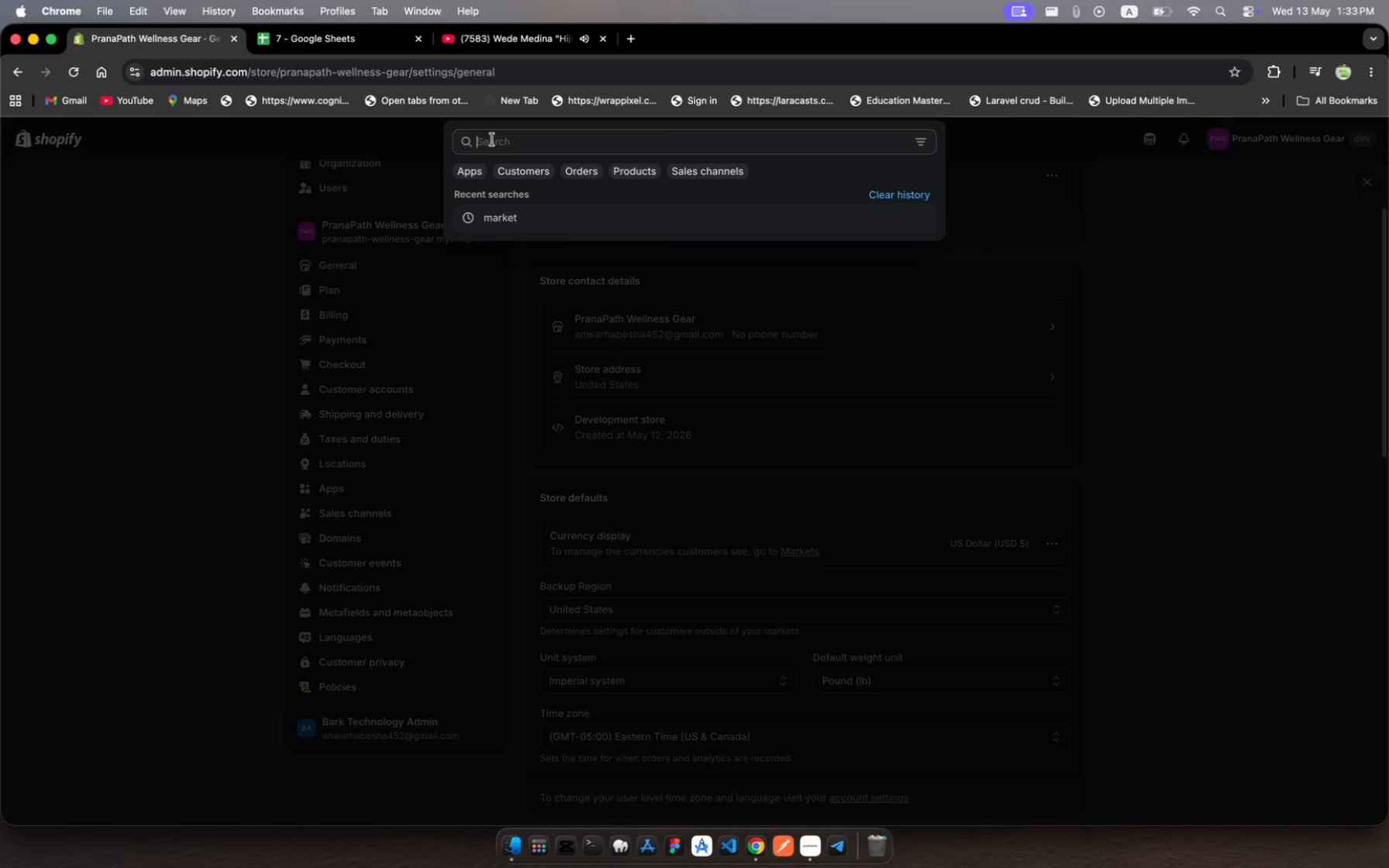 
type(market)
 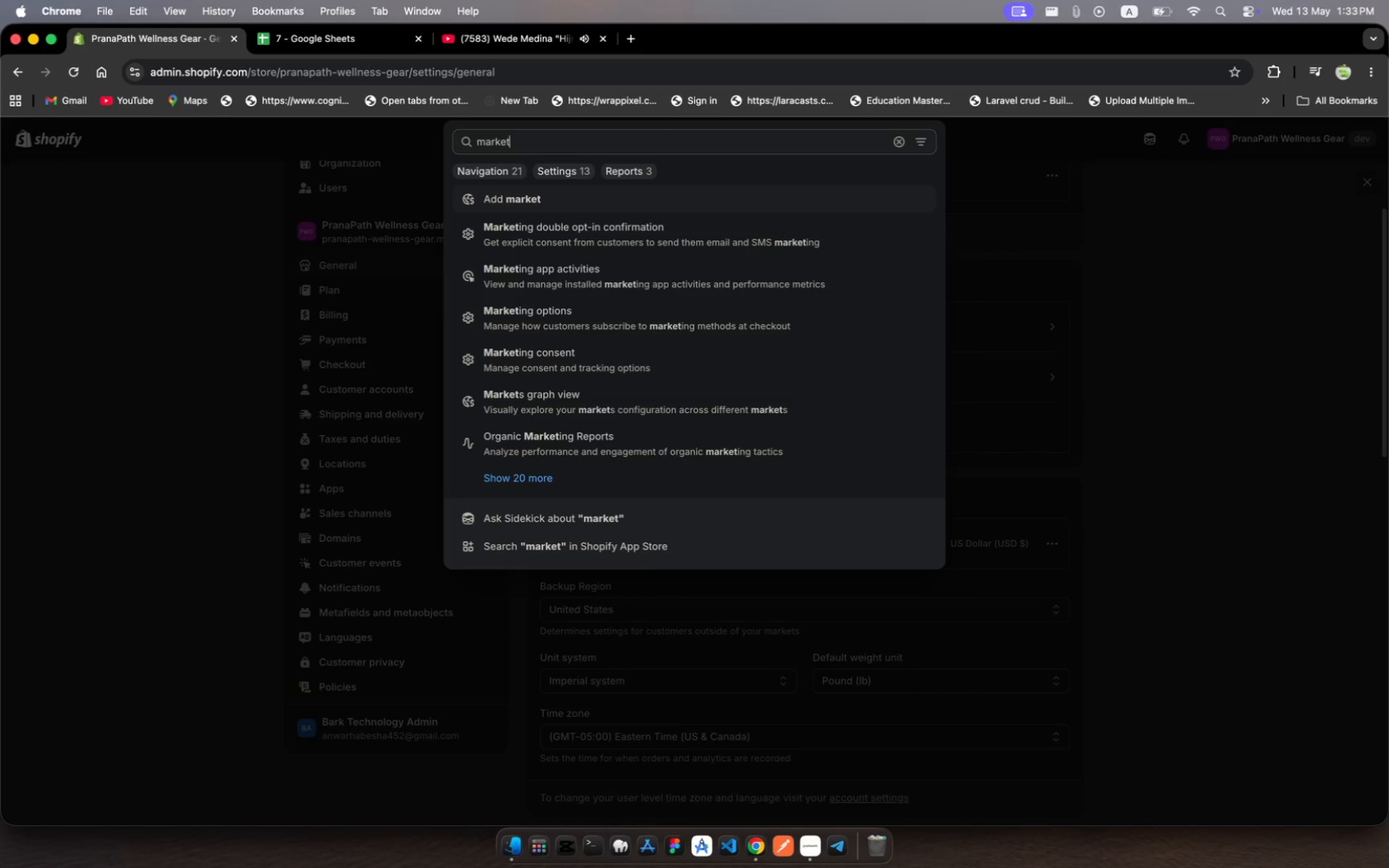 
wait(7.81)
 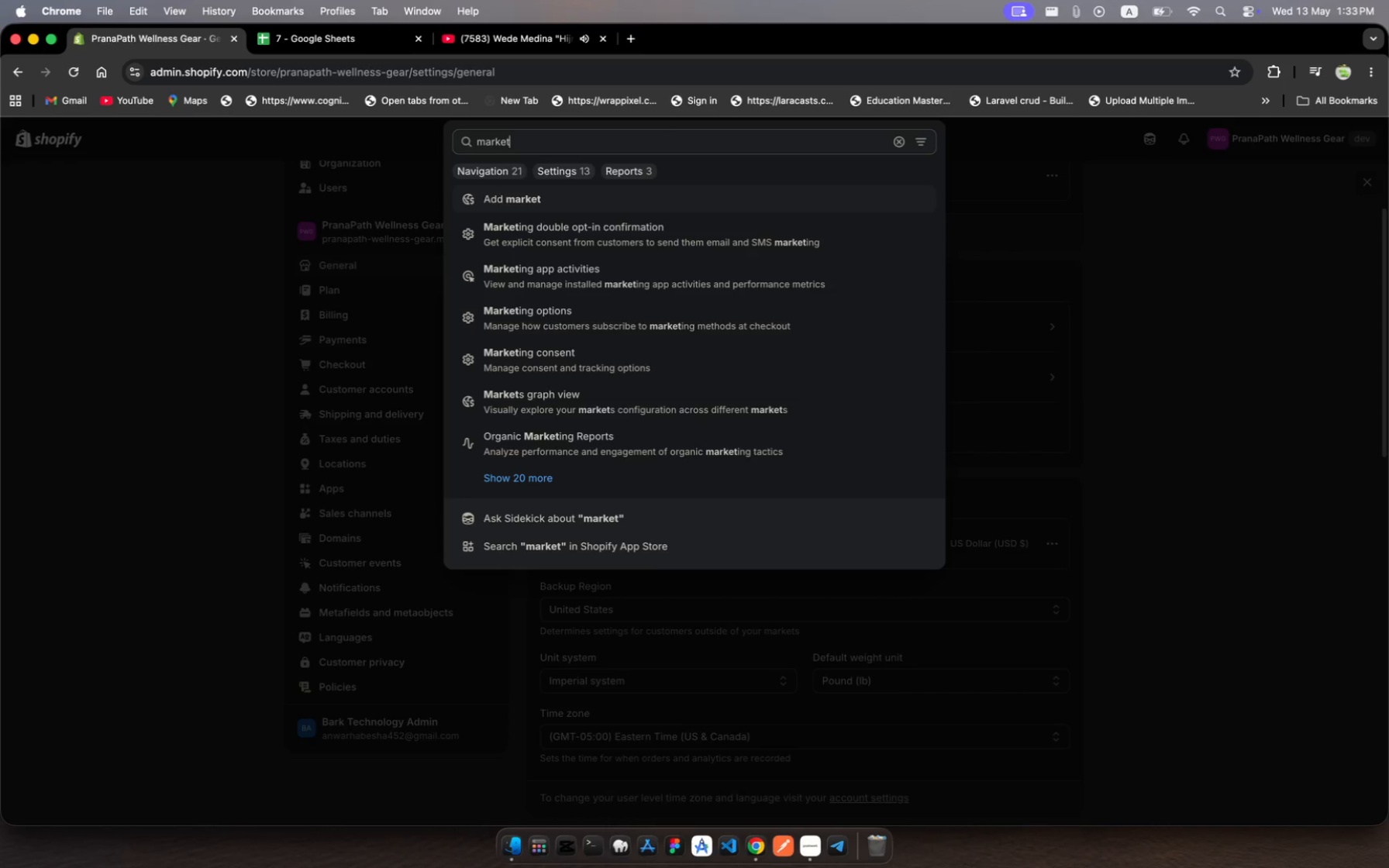 
key(Enter)
 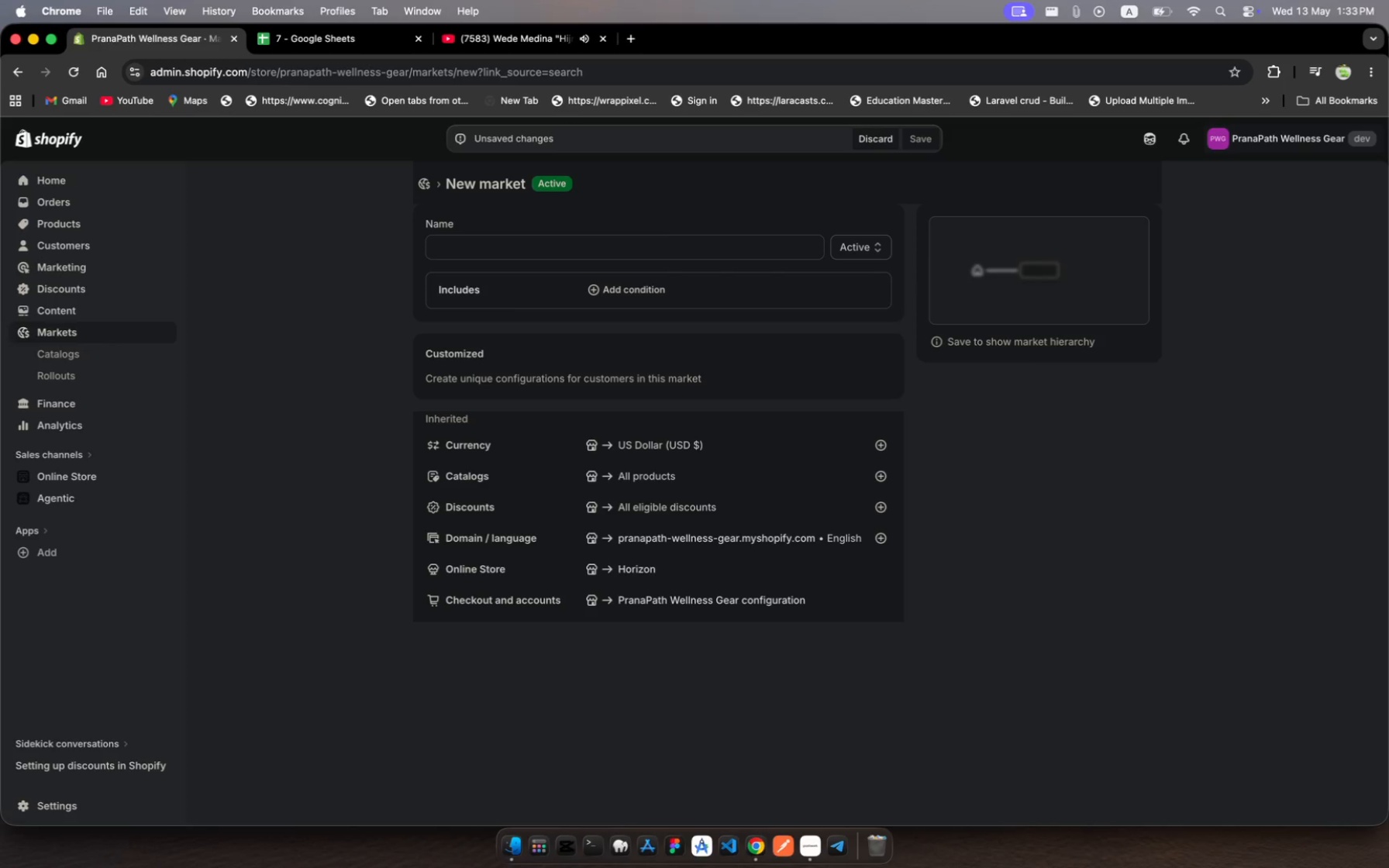 
wait(17.59)
 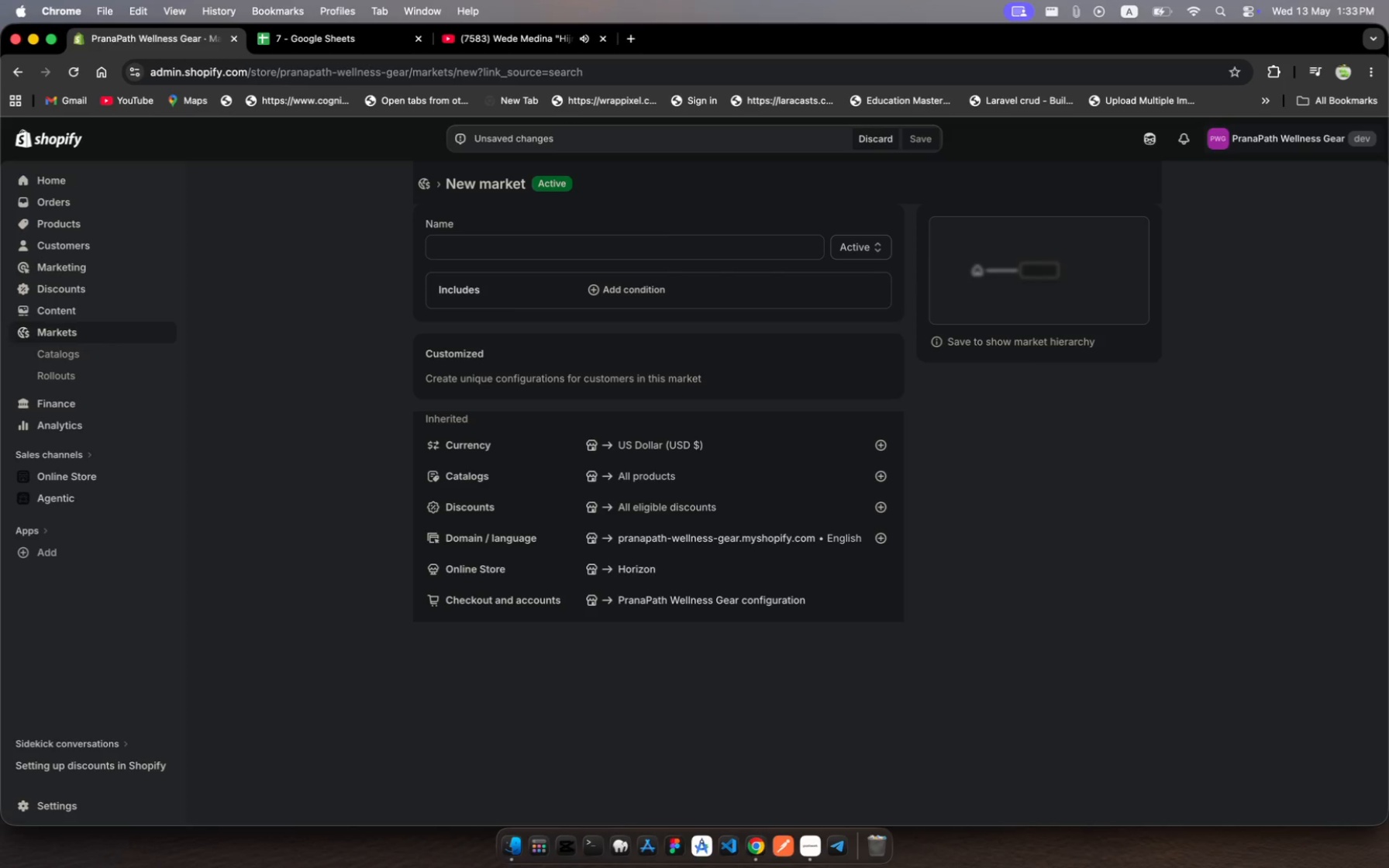 
left_click([481, 249])
 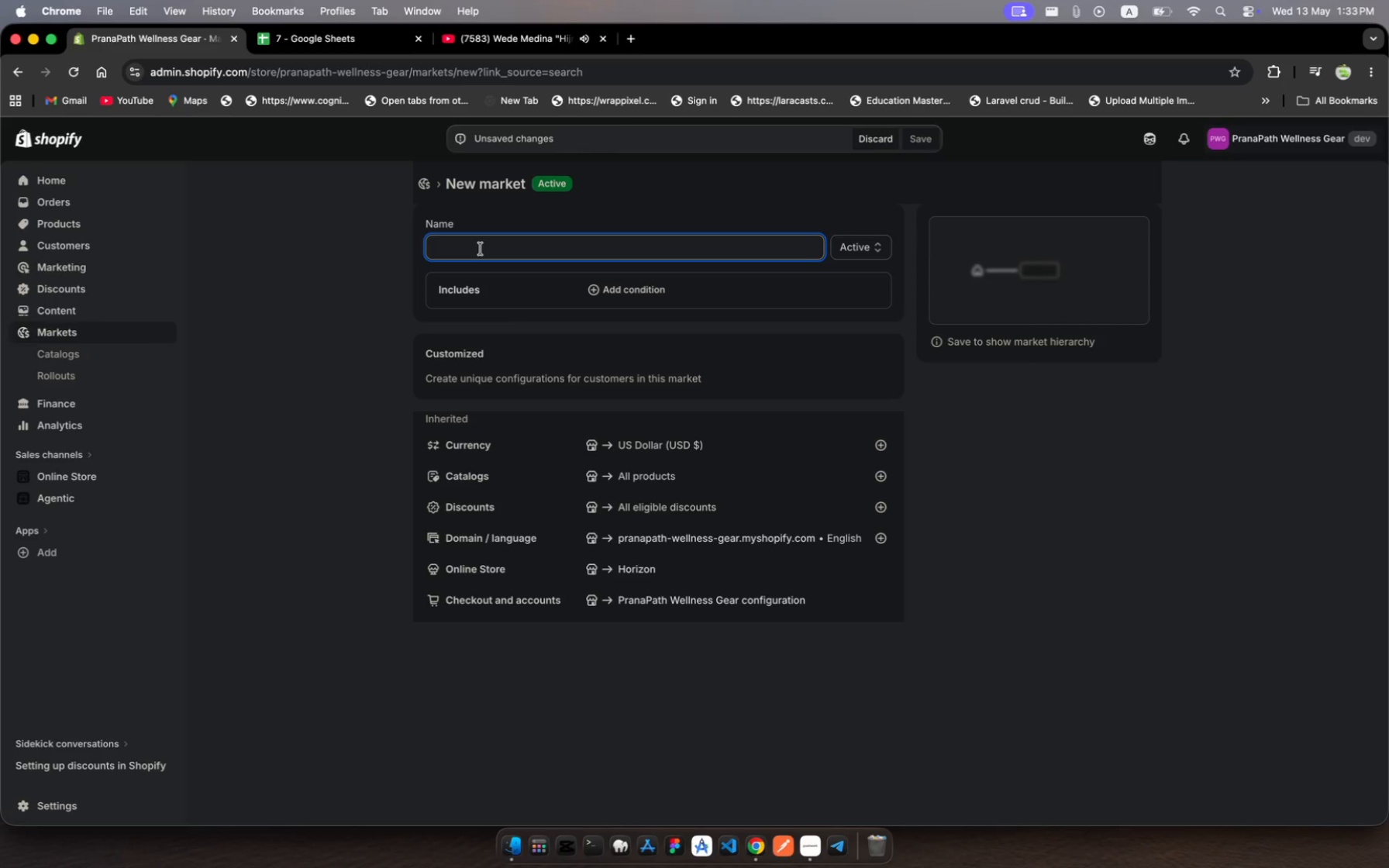 
key(Shift+E)
 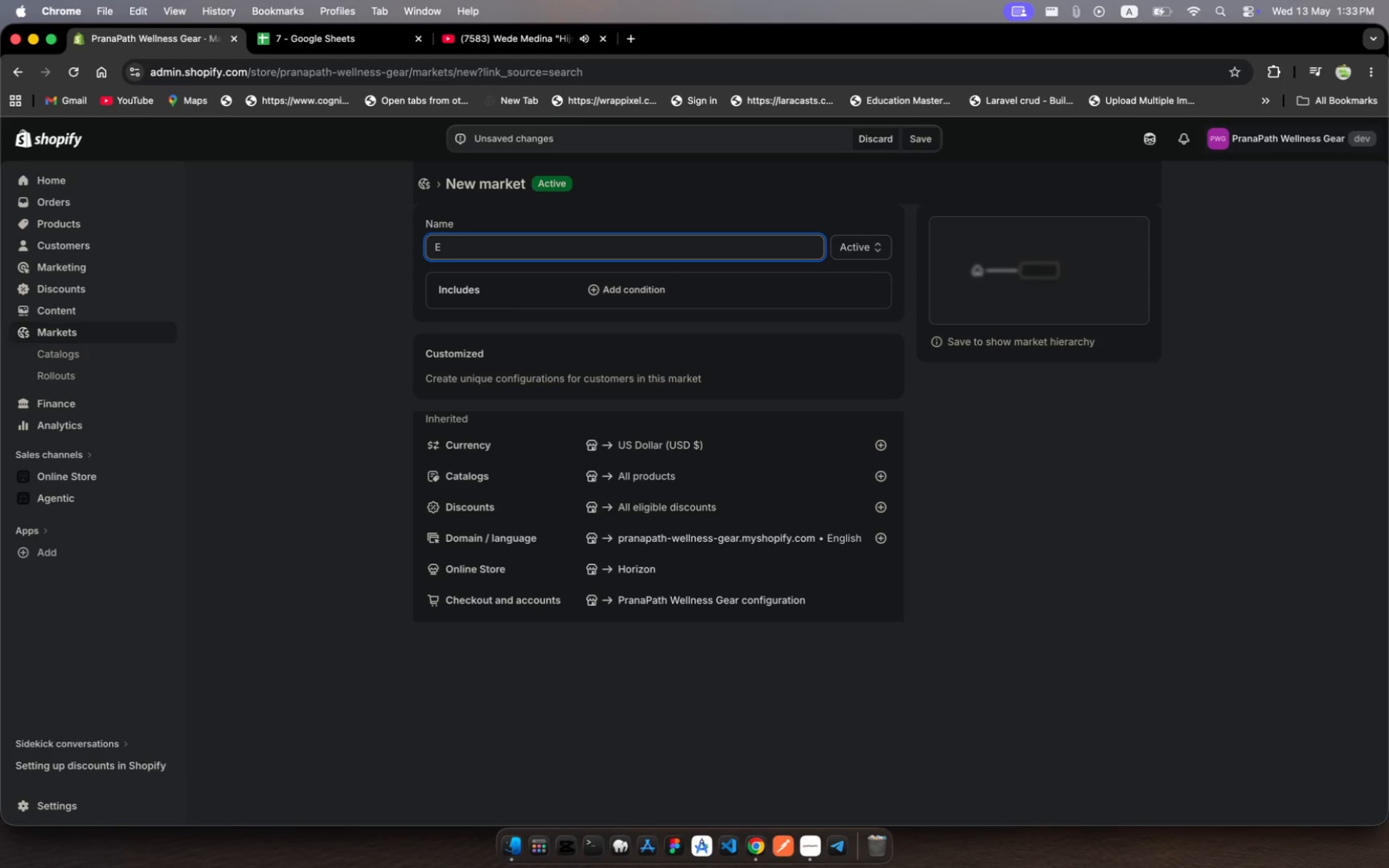 
key(U)
 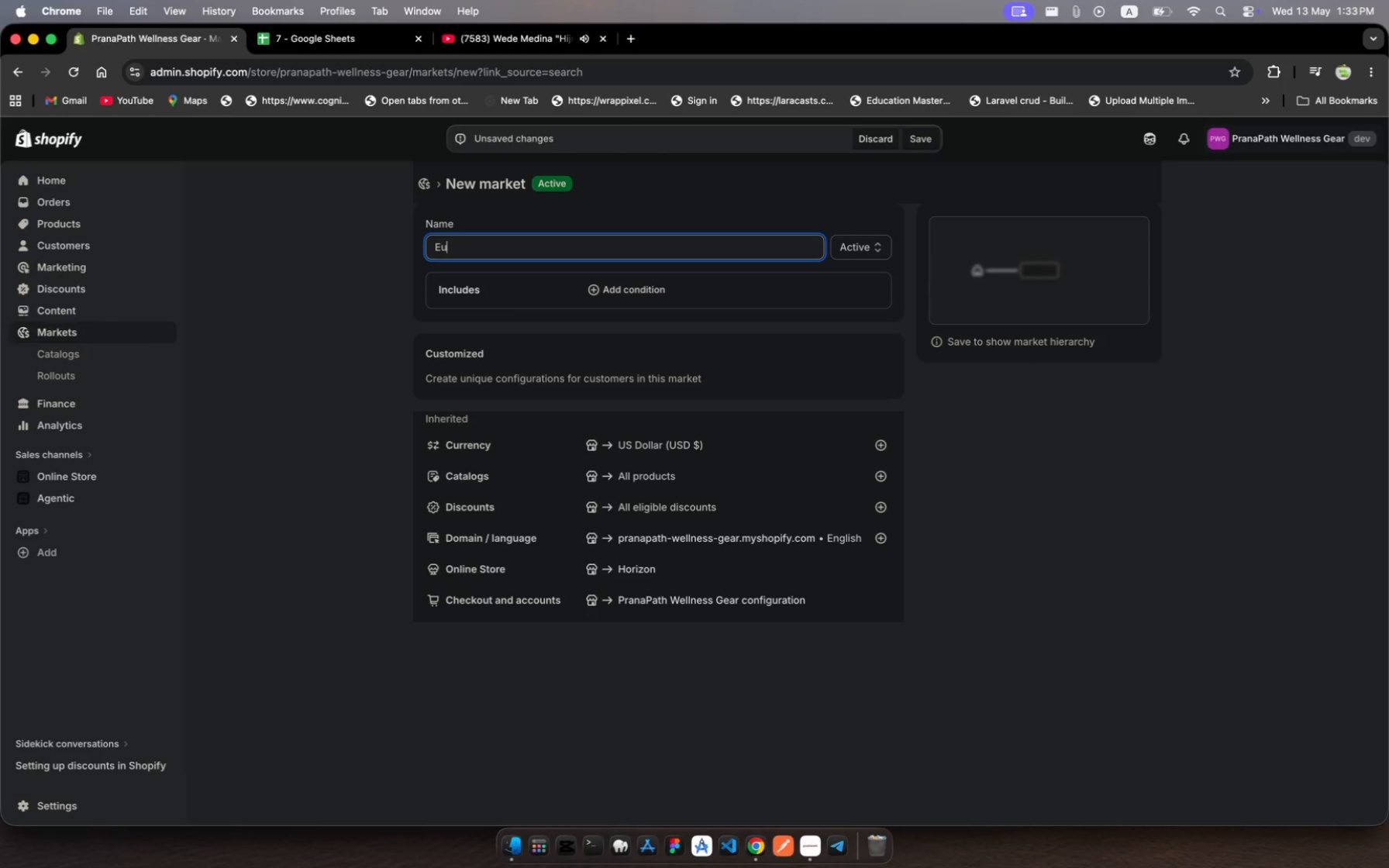 
type(ropean)
 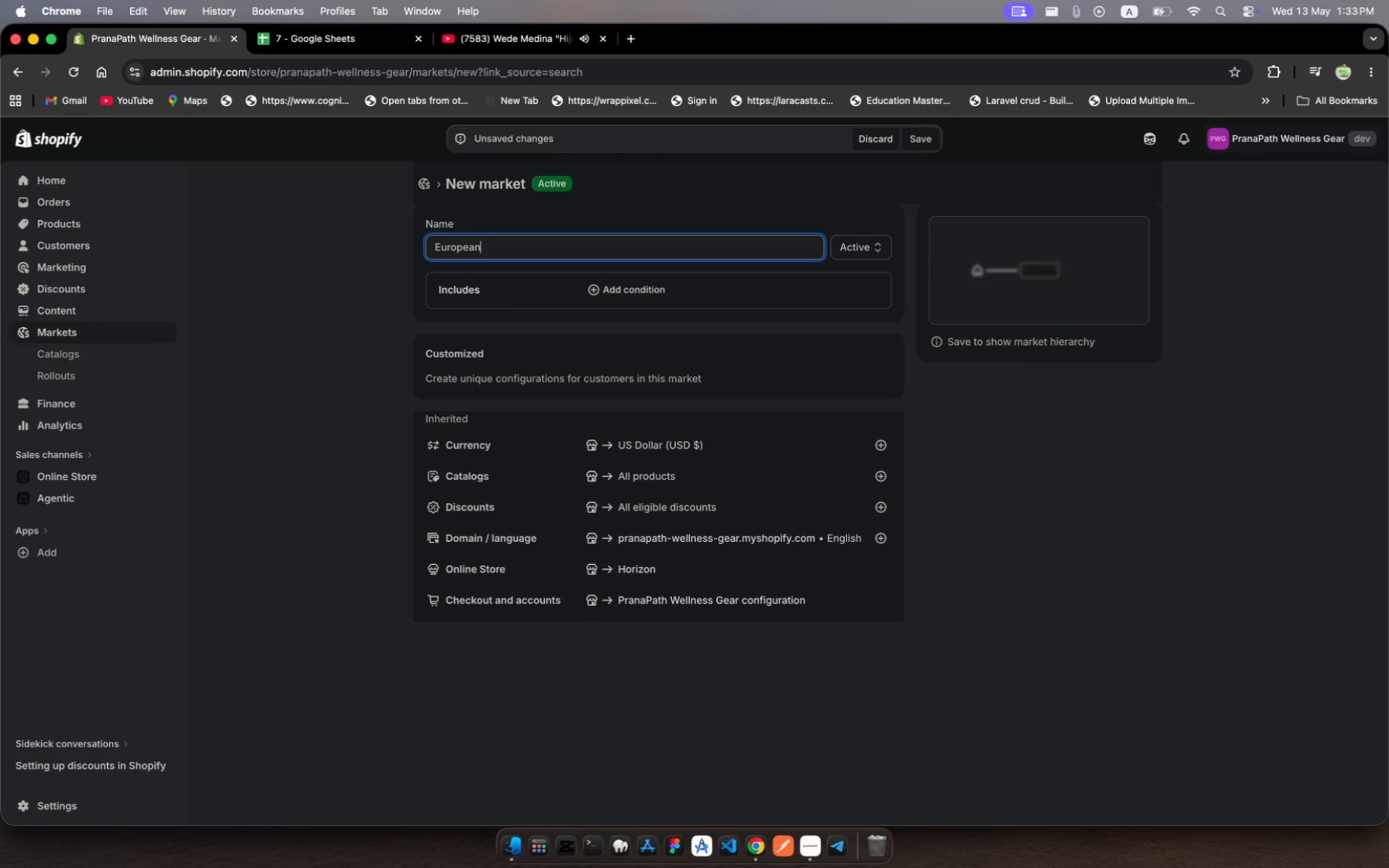 
type( Union)
 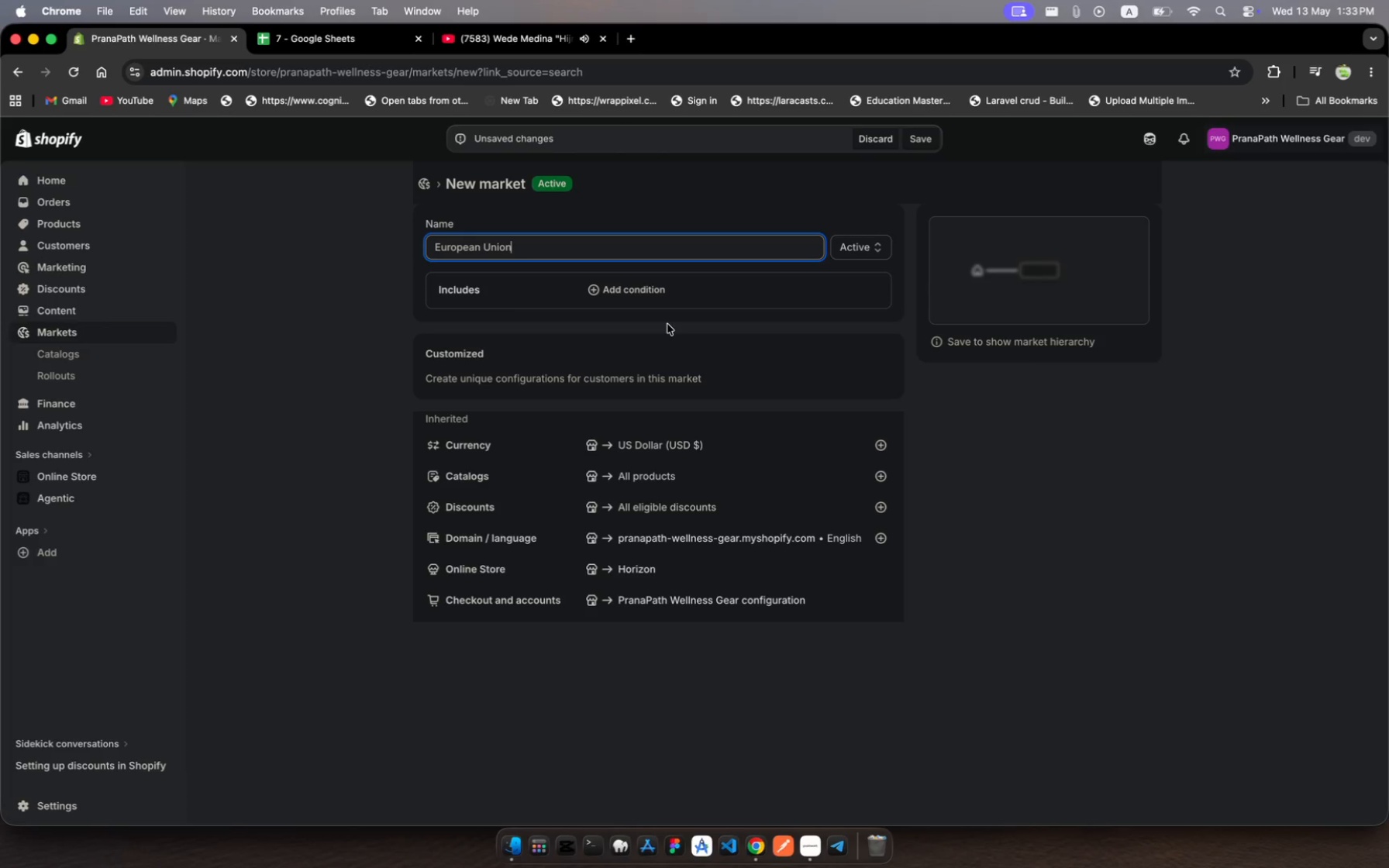 
wait(14.1)
 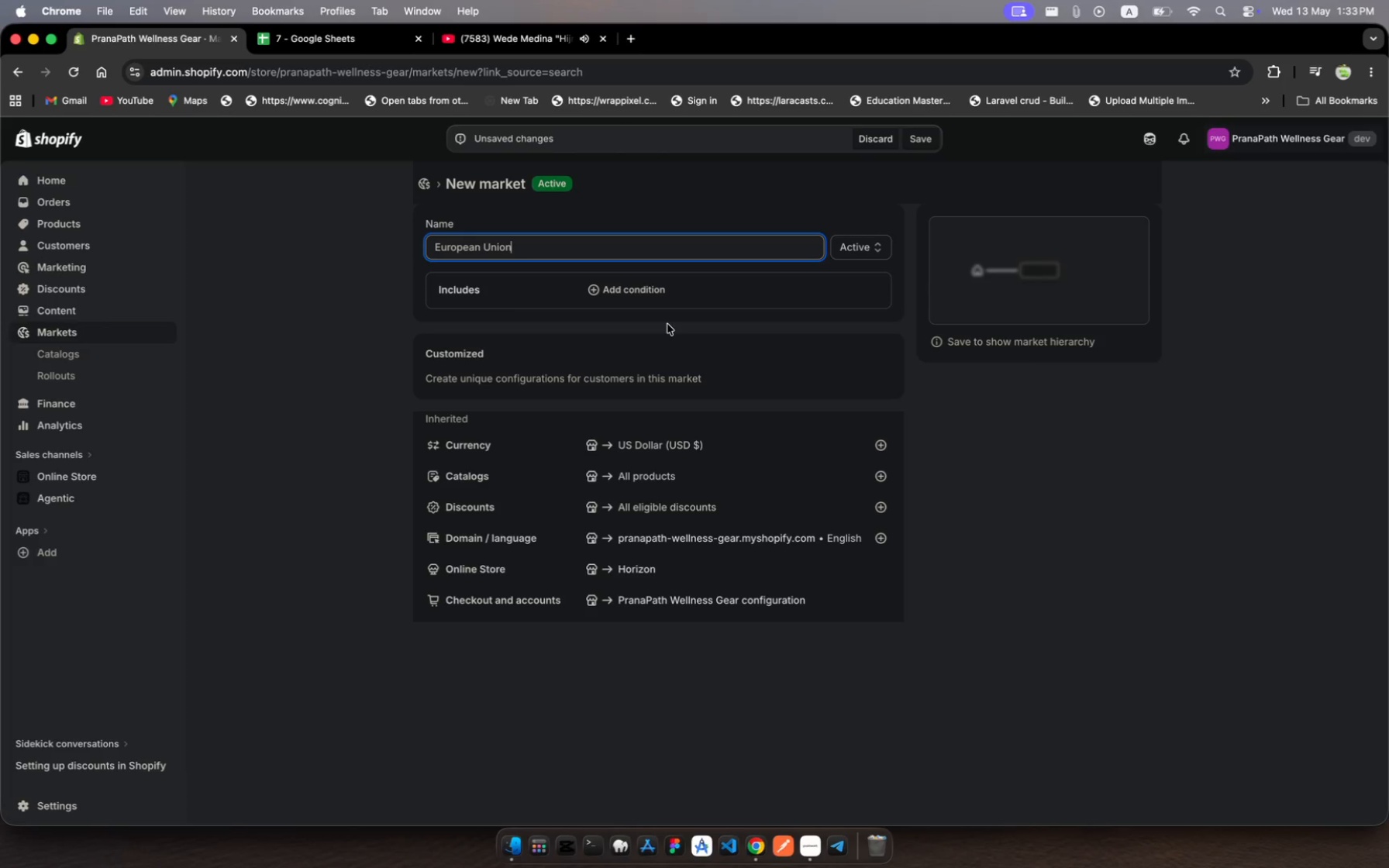 
left_click([642, 292])
 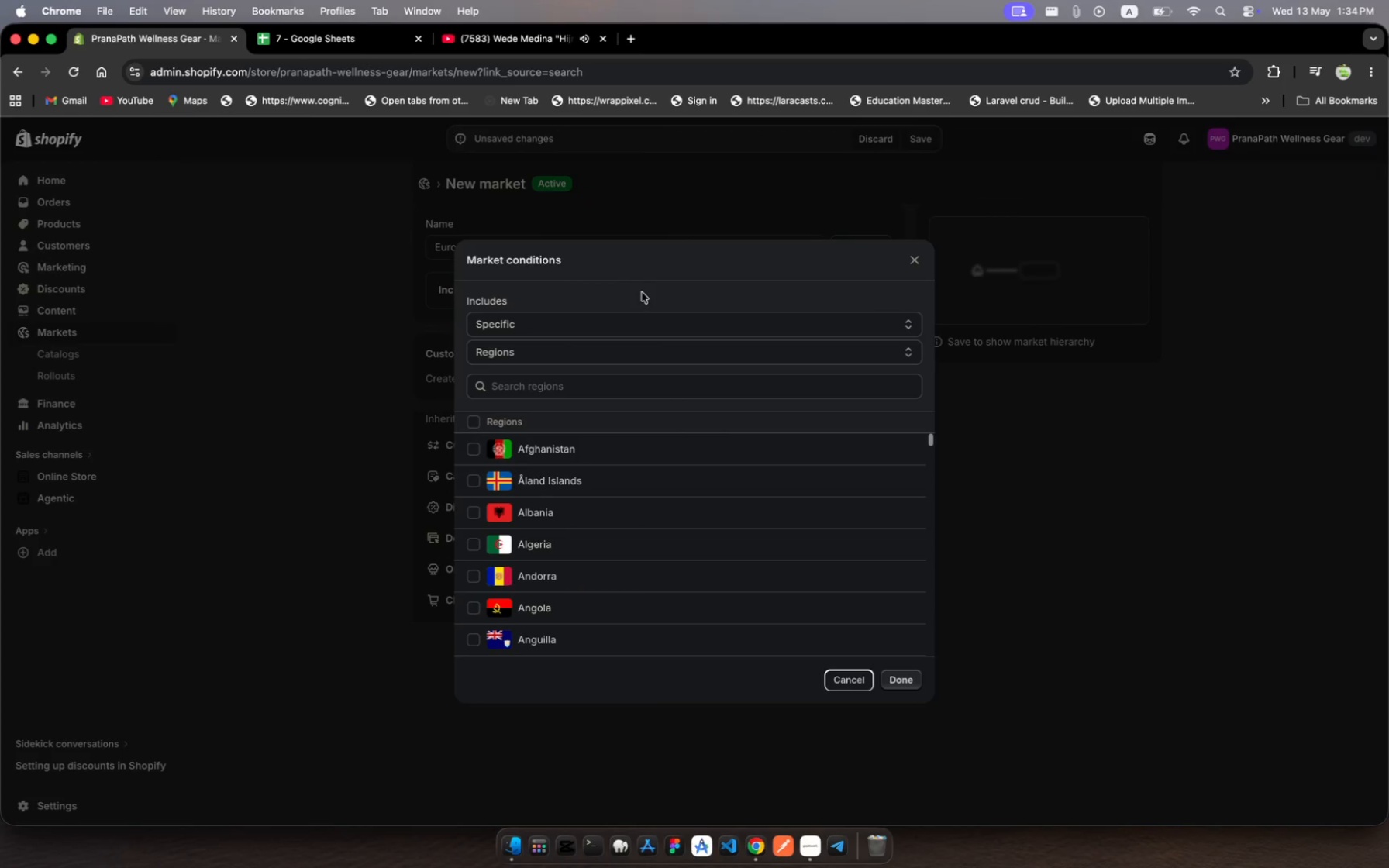 
wait(10.86)
 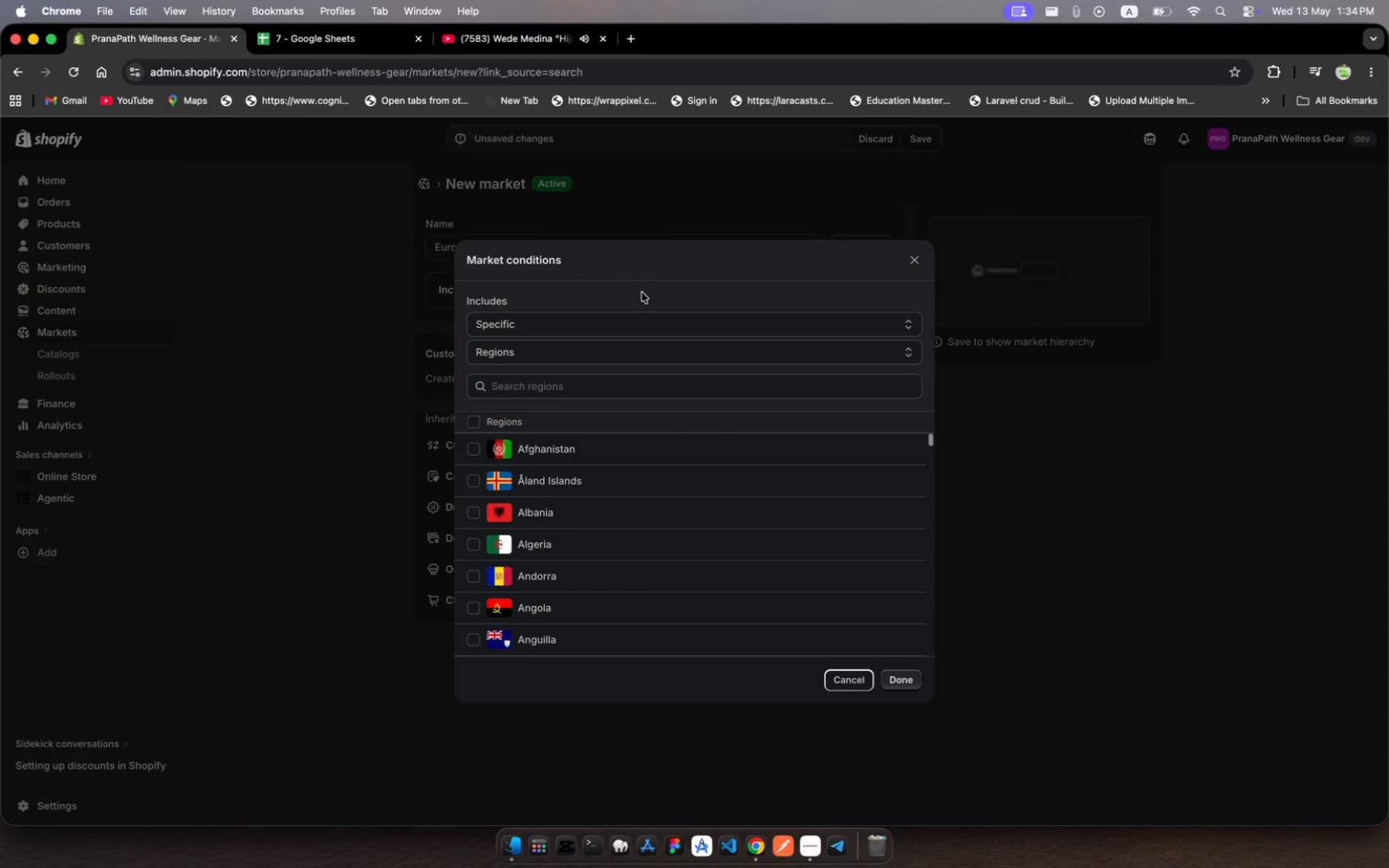 
left_click([713, 384])
 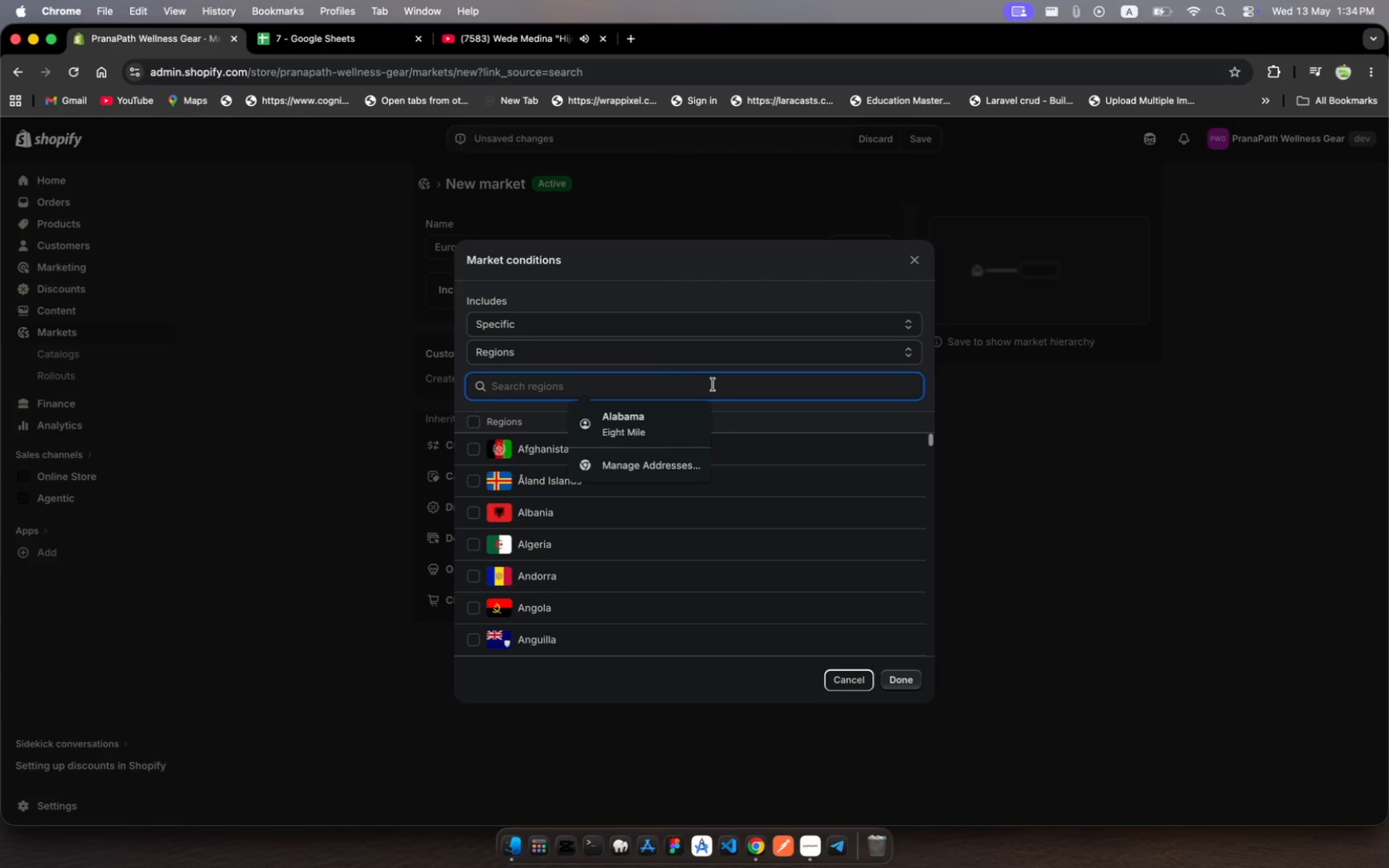 
wait(7.77)
 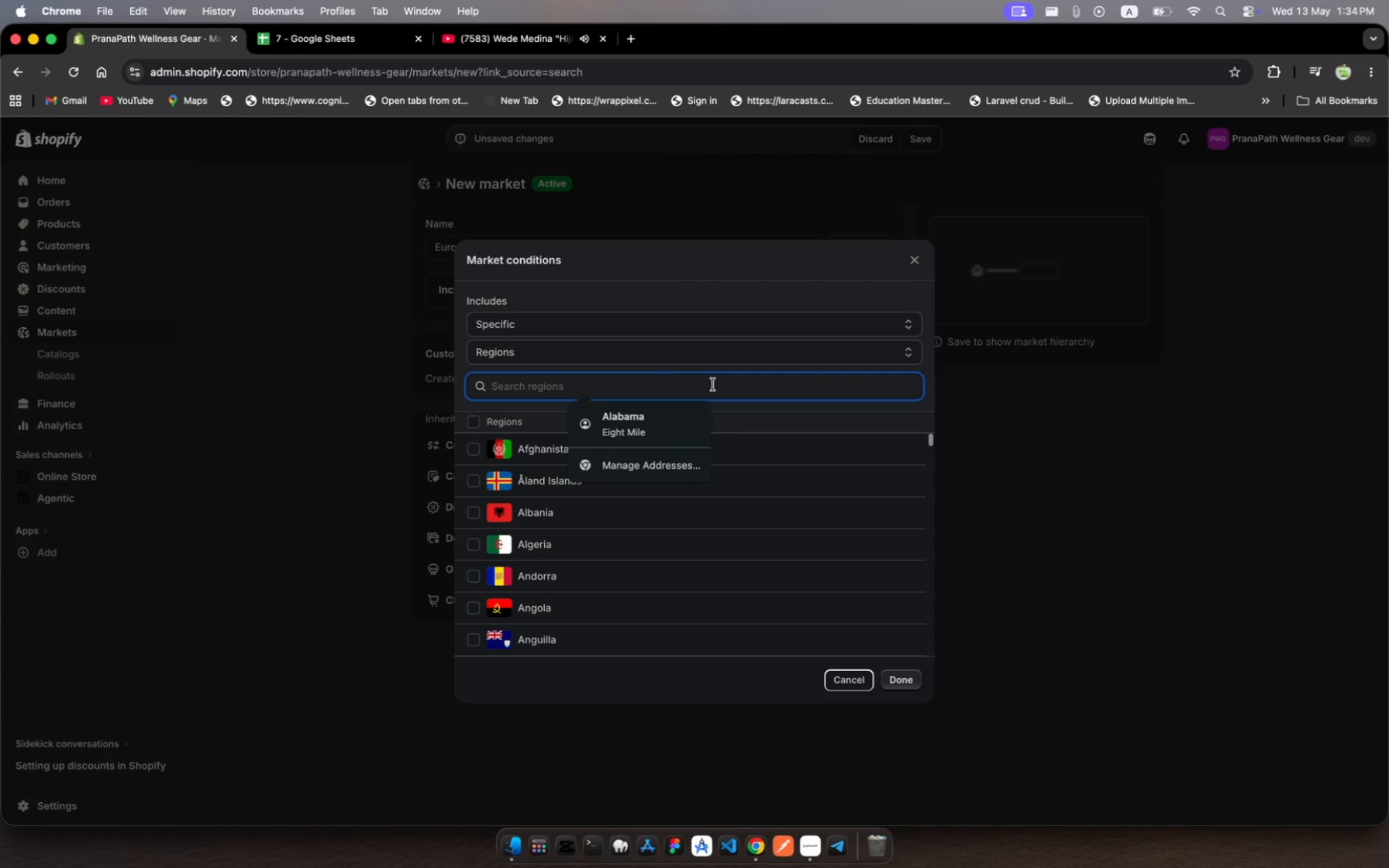 
type(gern)
 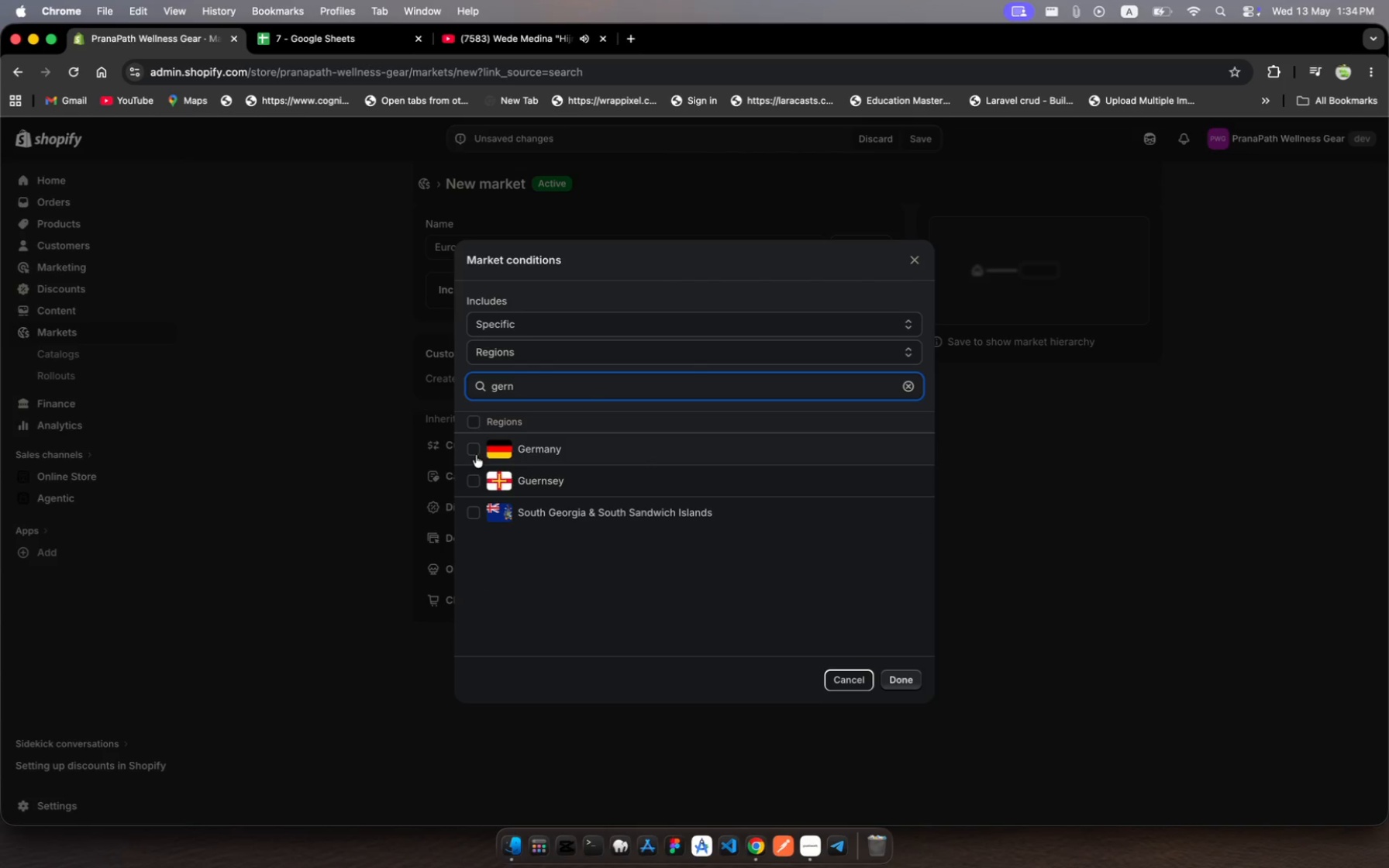 
left_click([465, 452])
 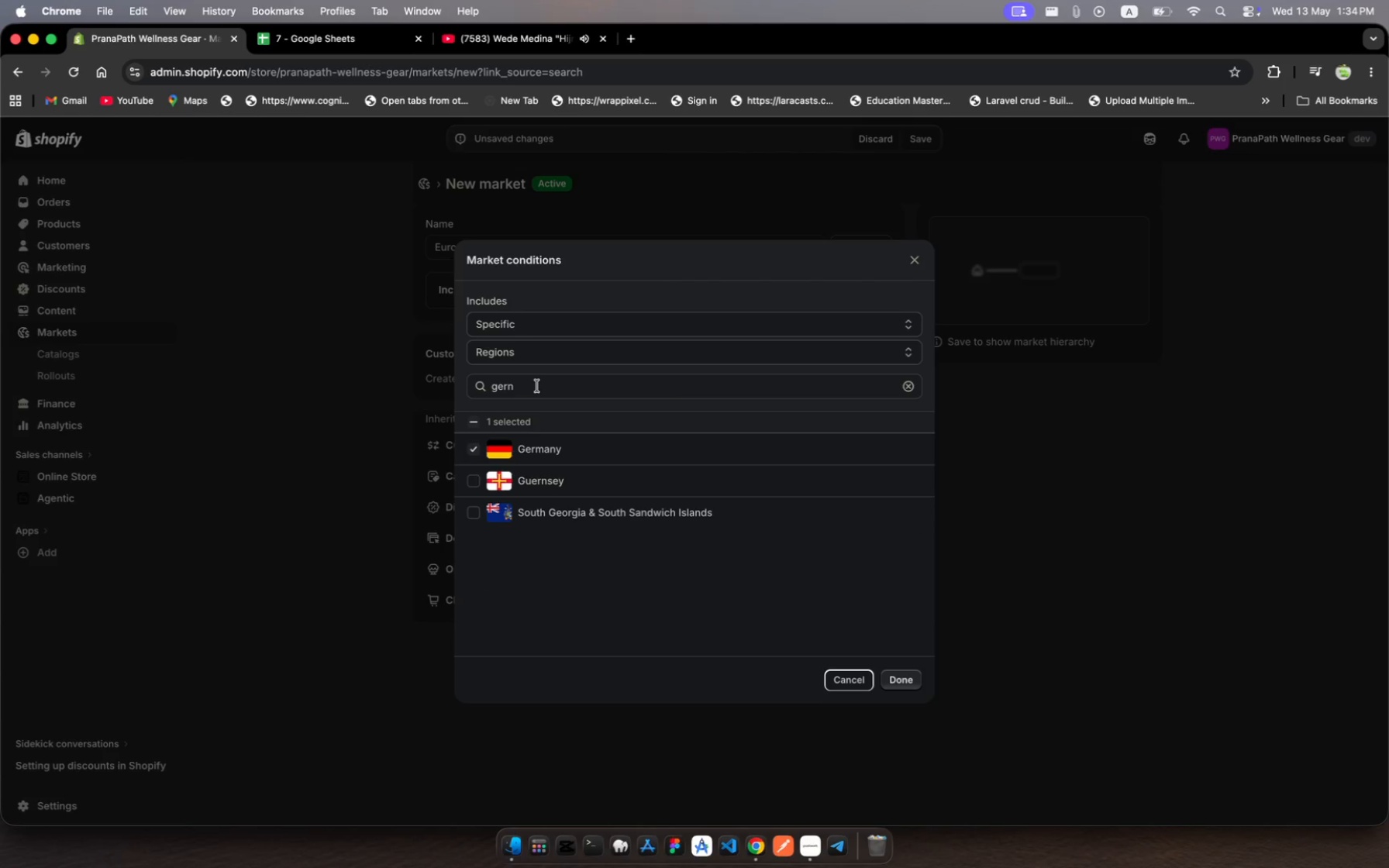 
left_click([533, 387])
 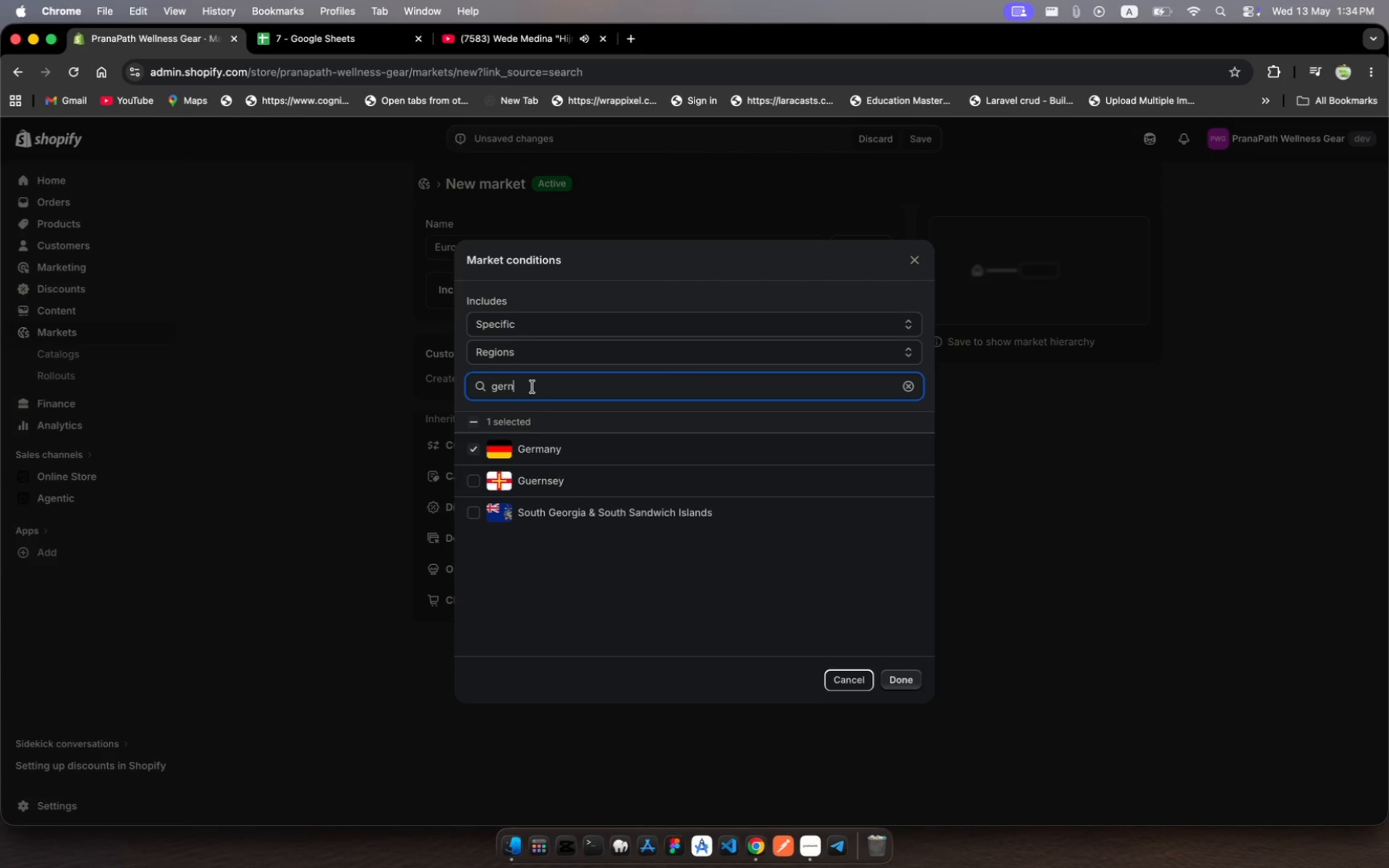 
key(Backspace)
key(Backspace)
key(Backspace)
type(fran)
 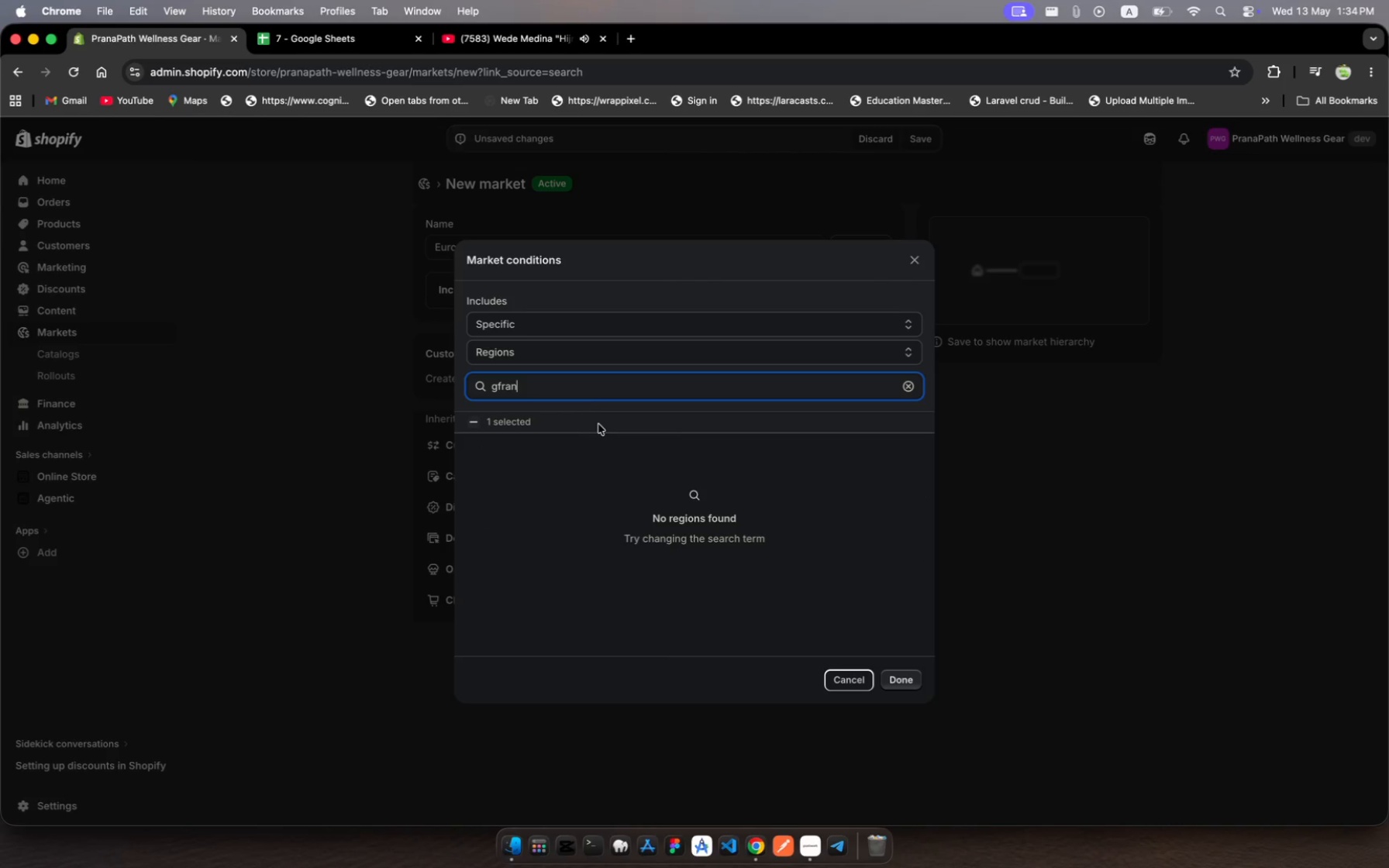 
hold_key(key=Backspace, duration=1.38)
 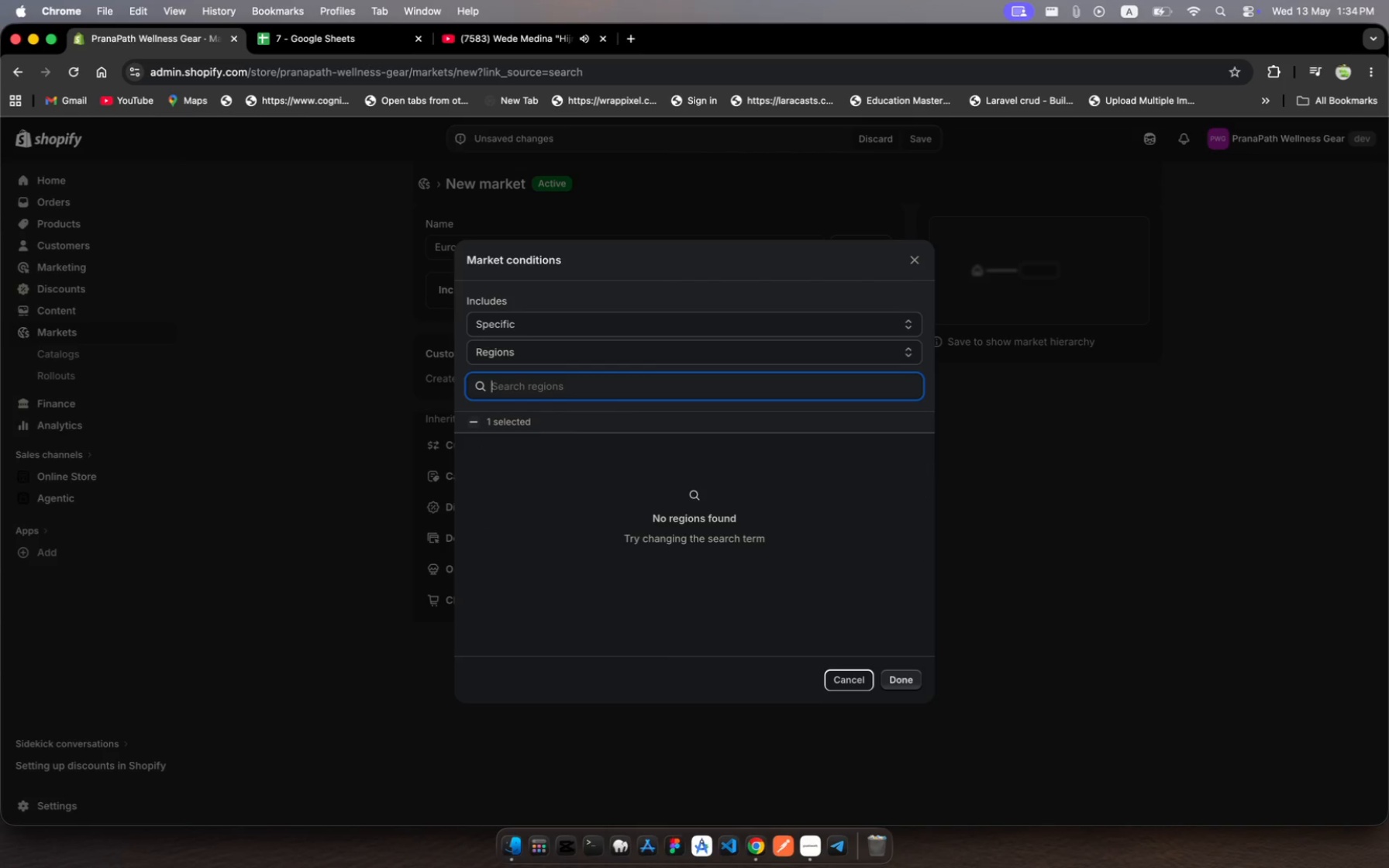 
type(fran)
 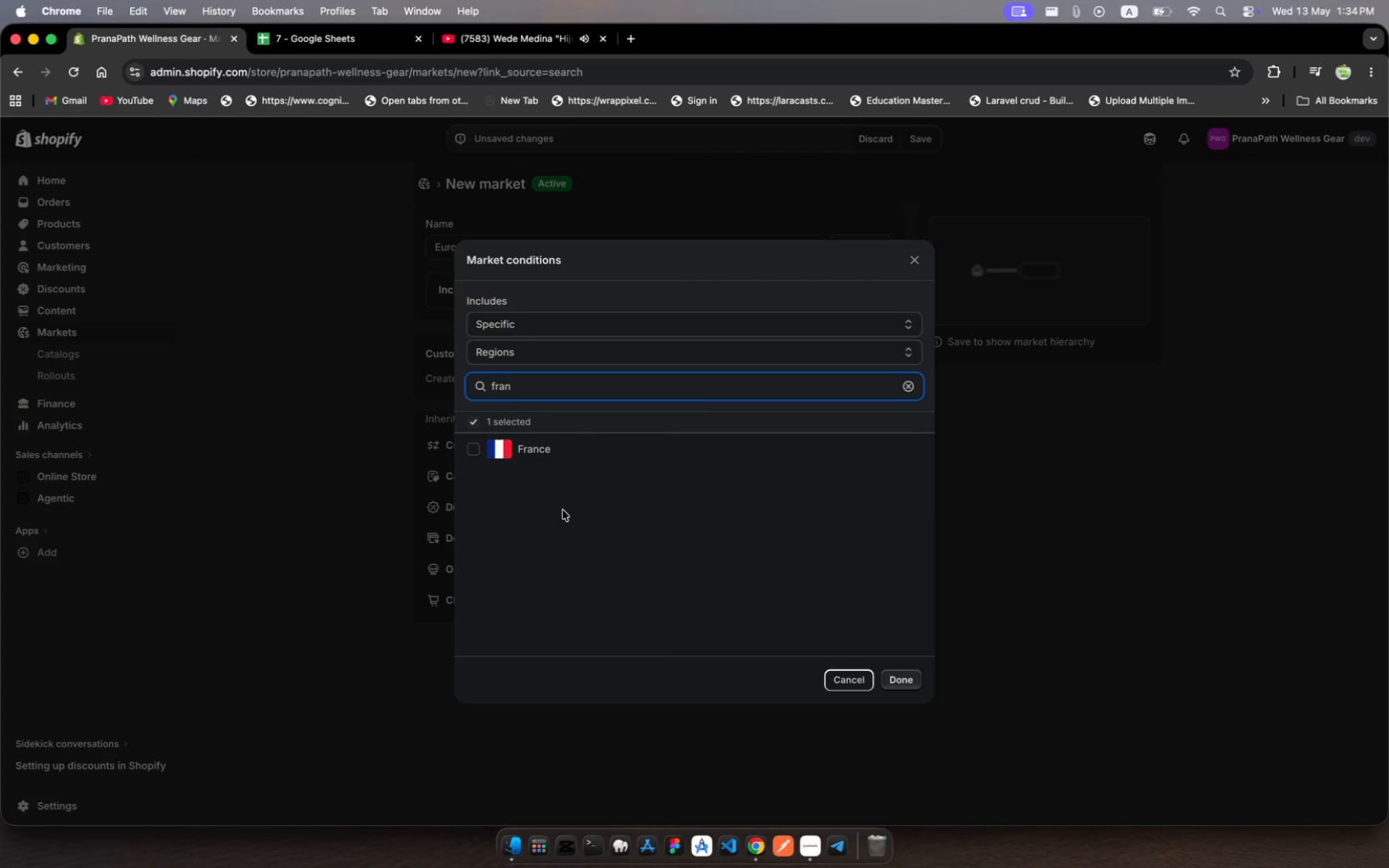 
left_click([472, 455])
 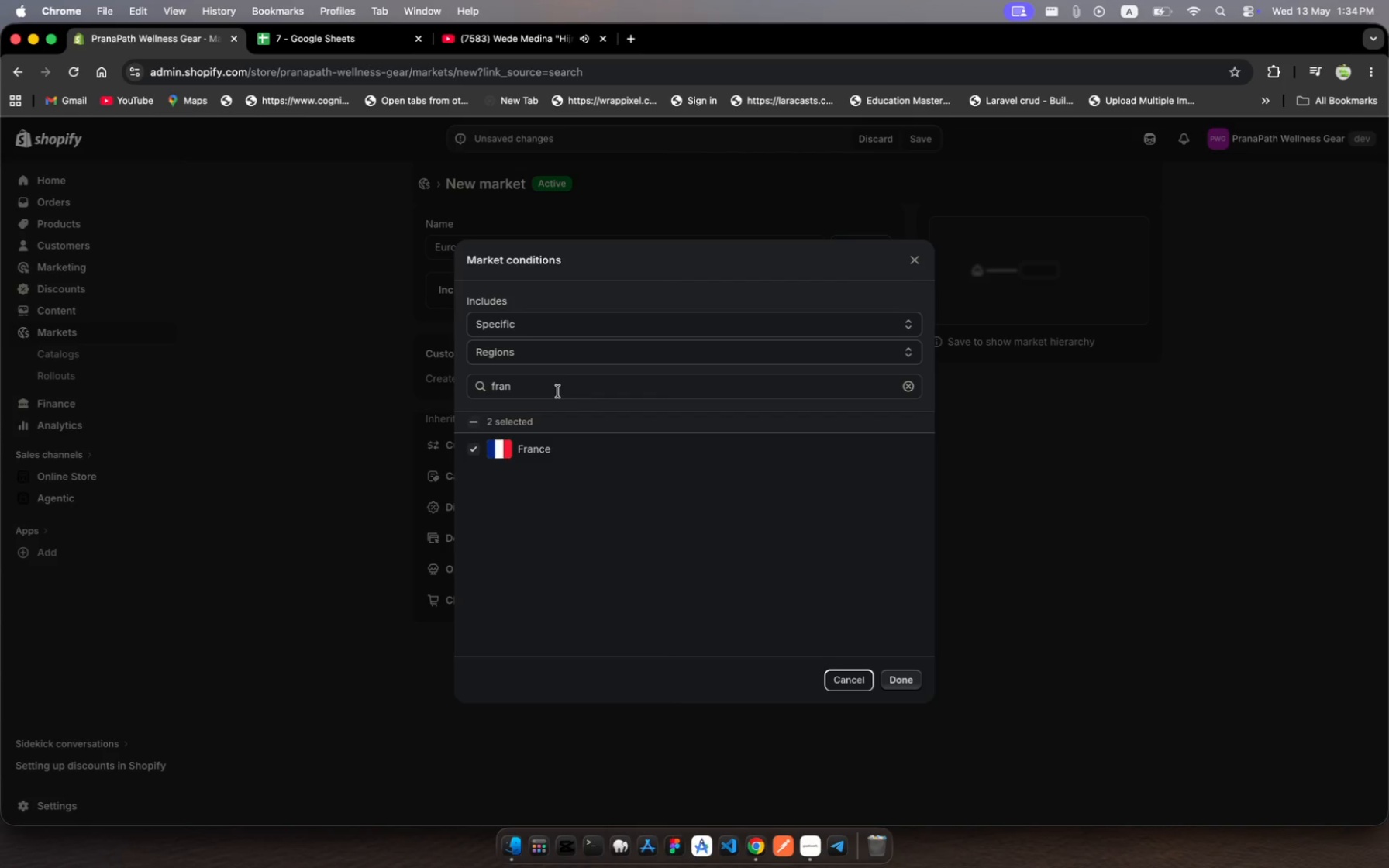 
wait(6.71)
 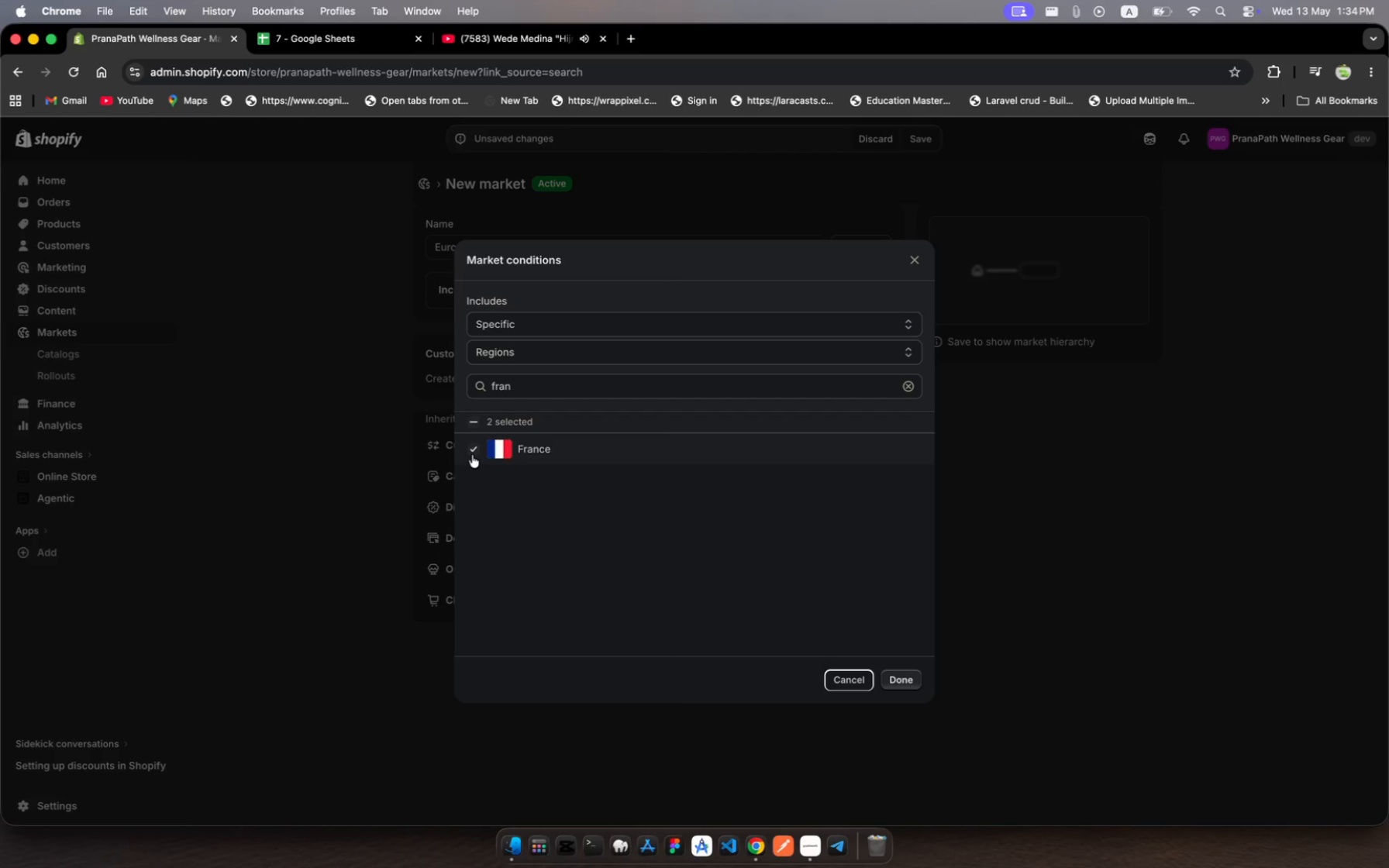 
left_click([558, 391])
 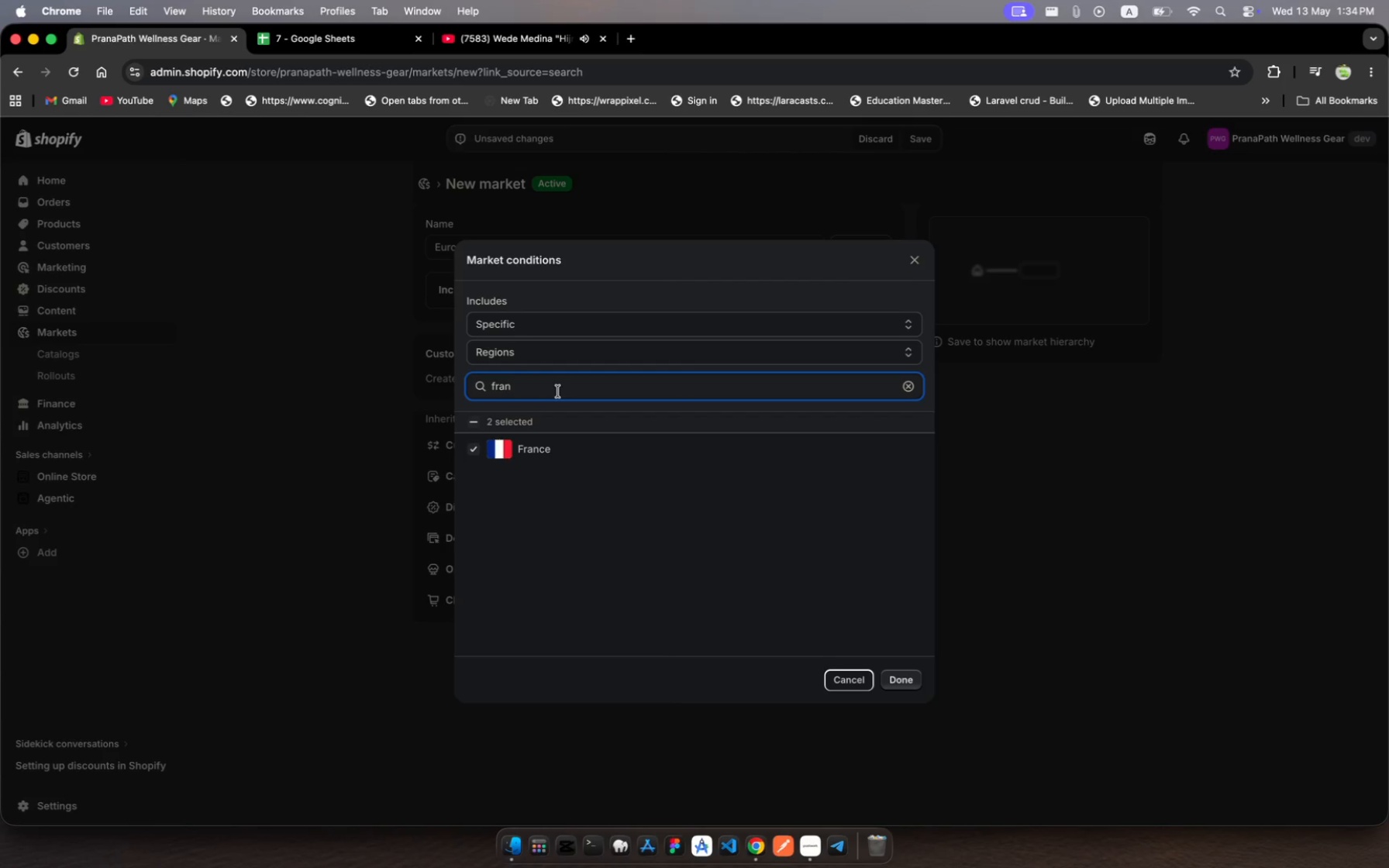 
left_click_drag(start_coordinate=[558, 391], to_coordinate=[501, 378])
 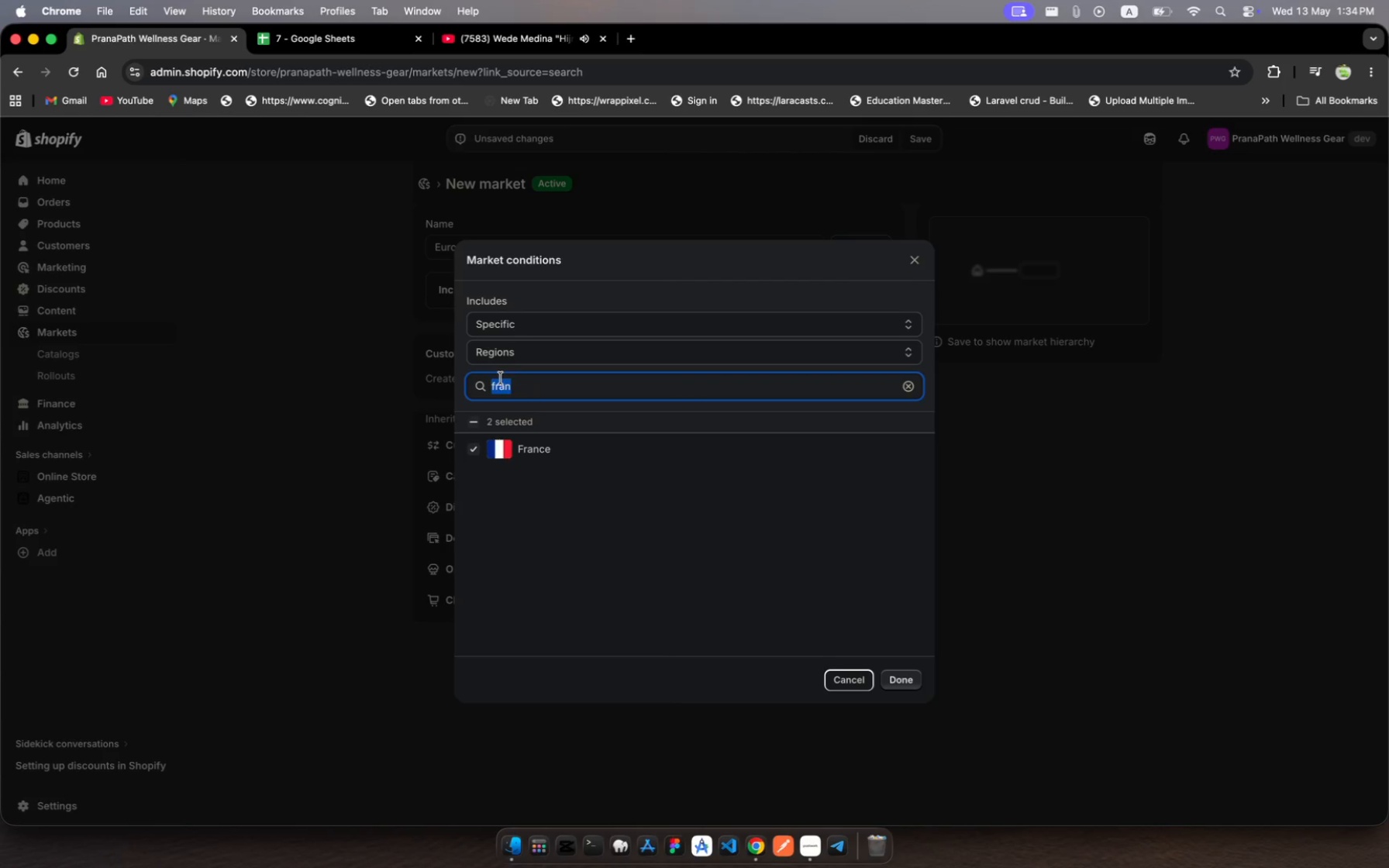 
type(itl)
 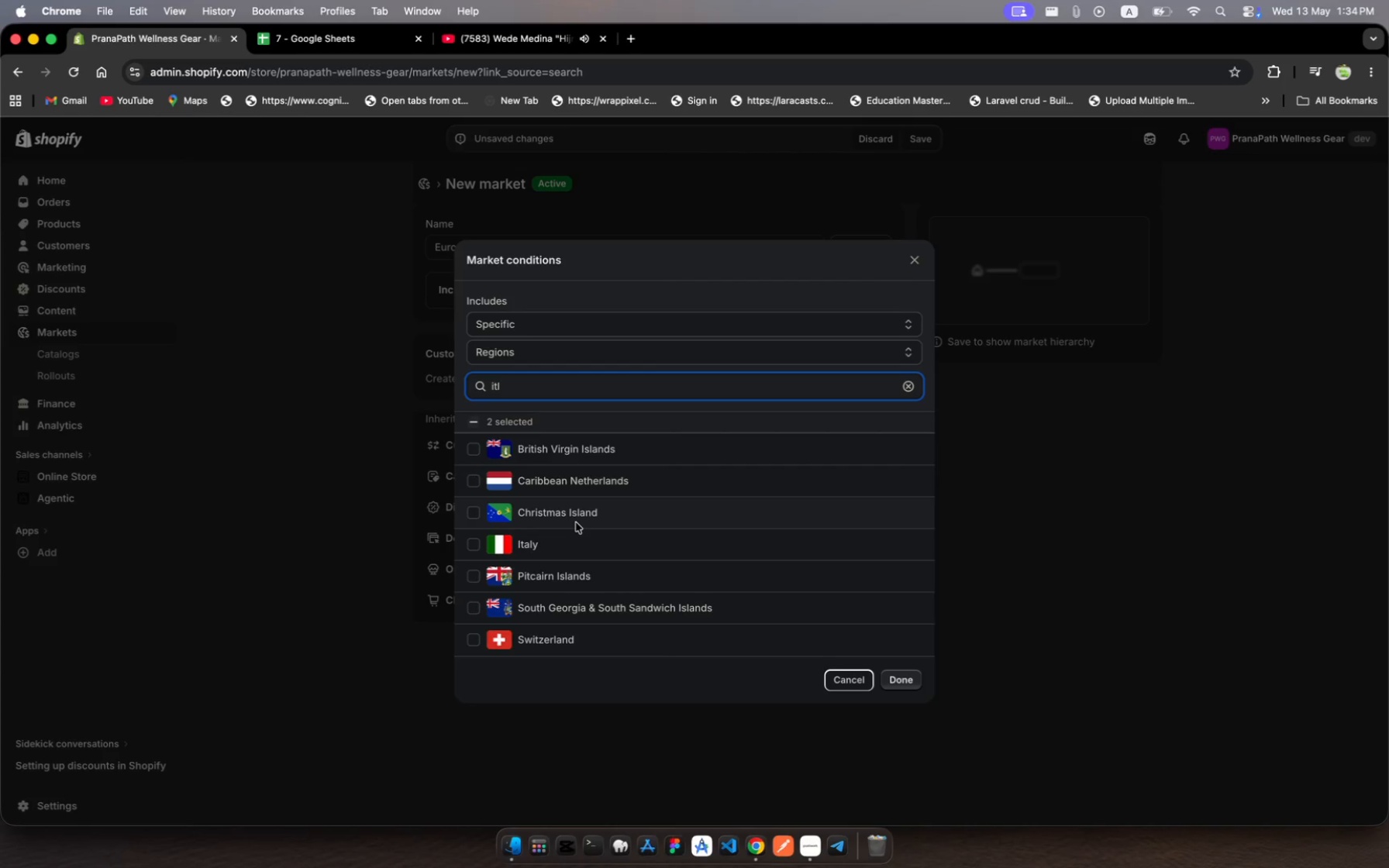 
wait(7.08)
 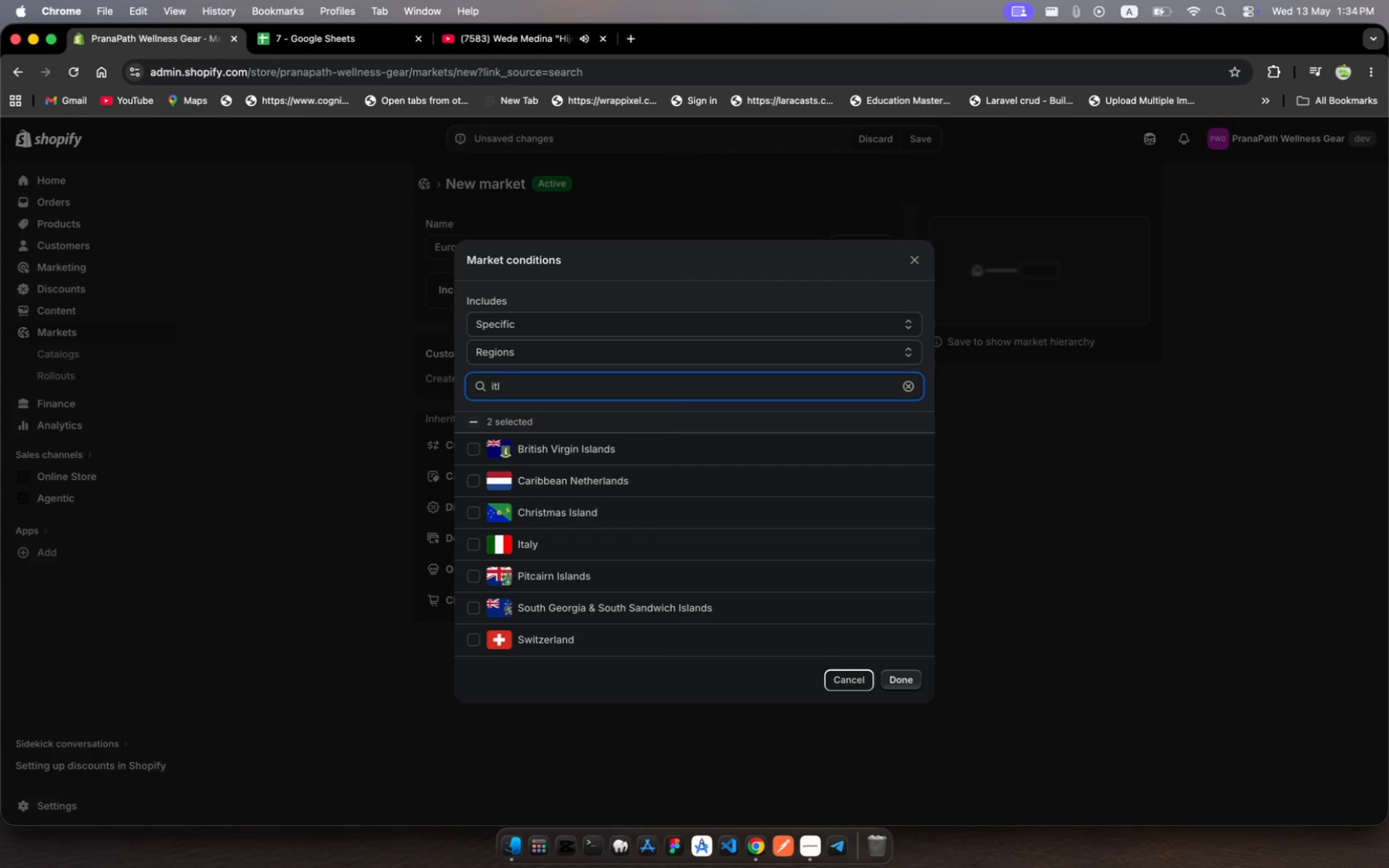 
left_click([545, 552])
 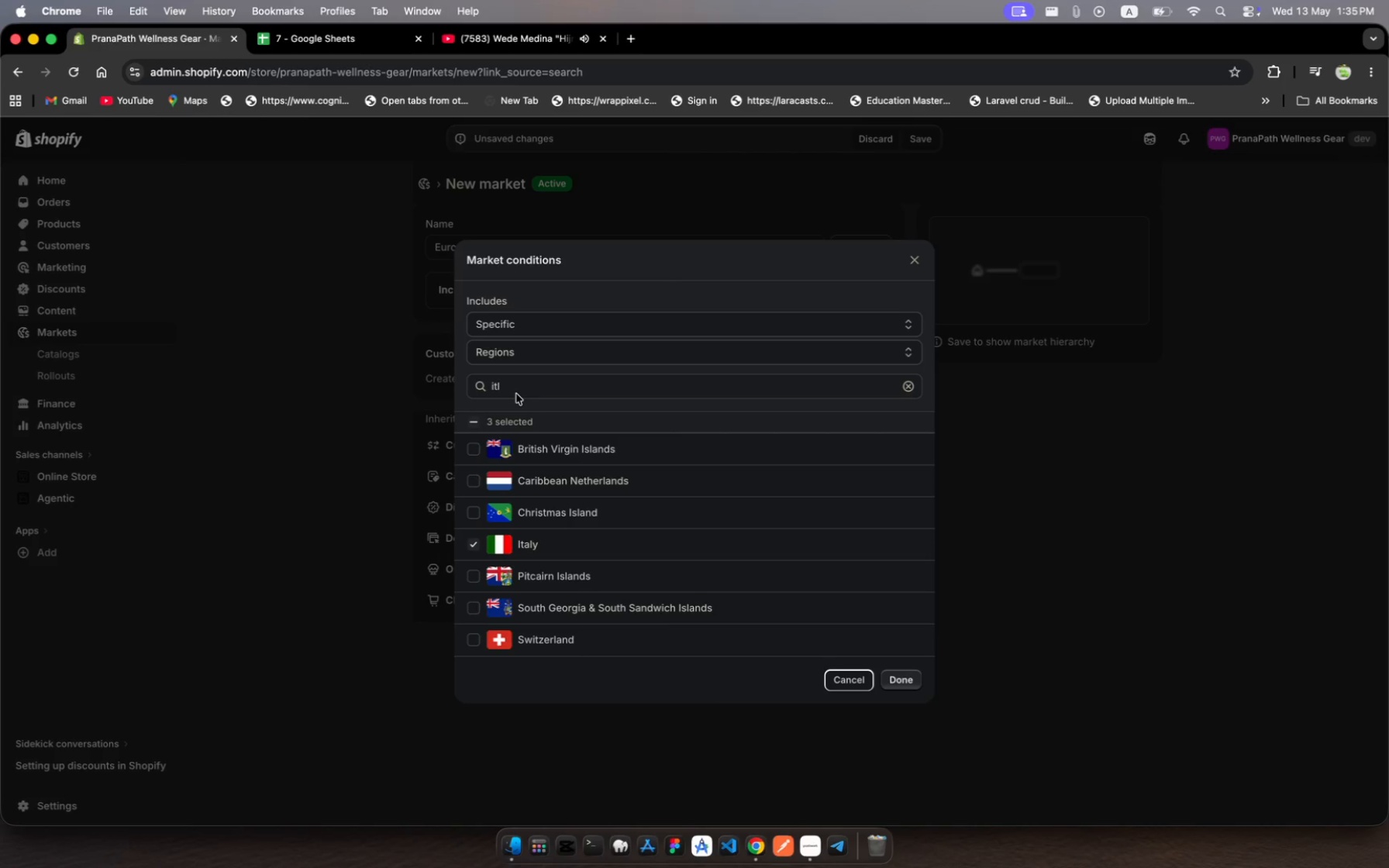 
wait(6.62)
 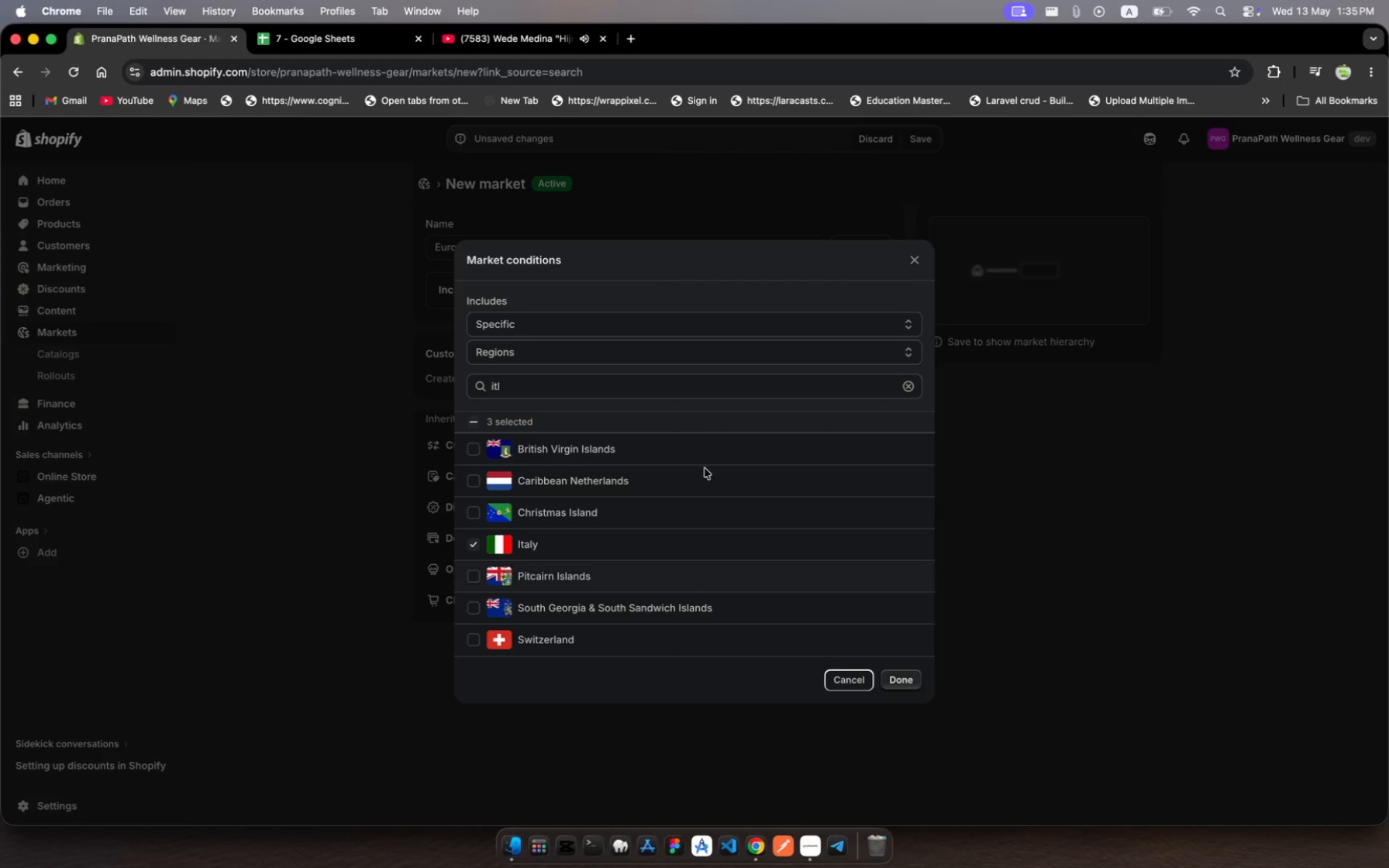 
left_click([516, 391])
 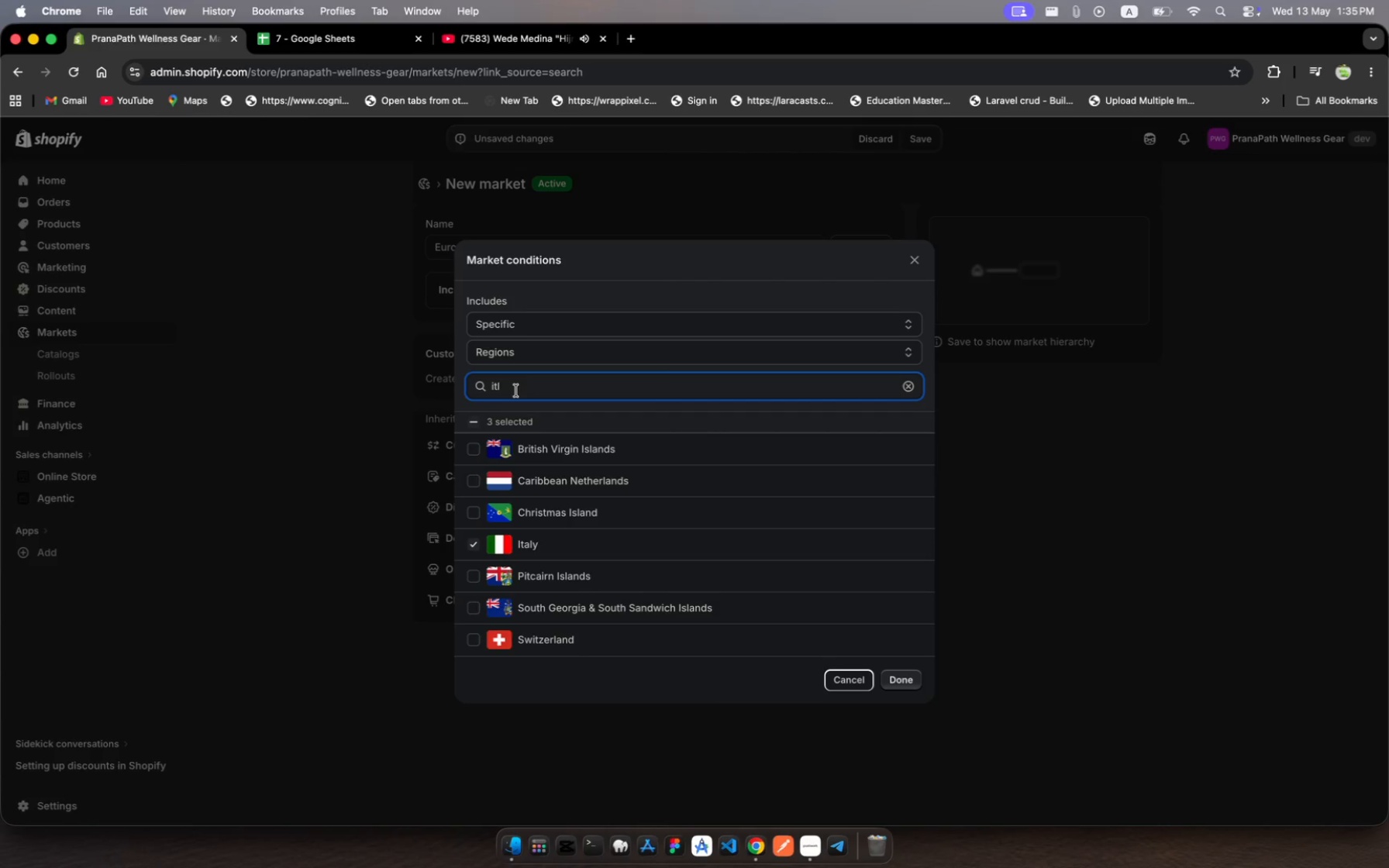 
key(Backspace)
key(Backspace)
key(Backspace)
type(spain)
 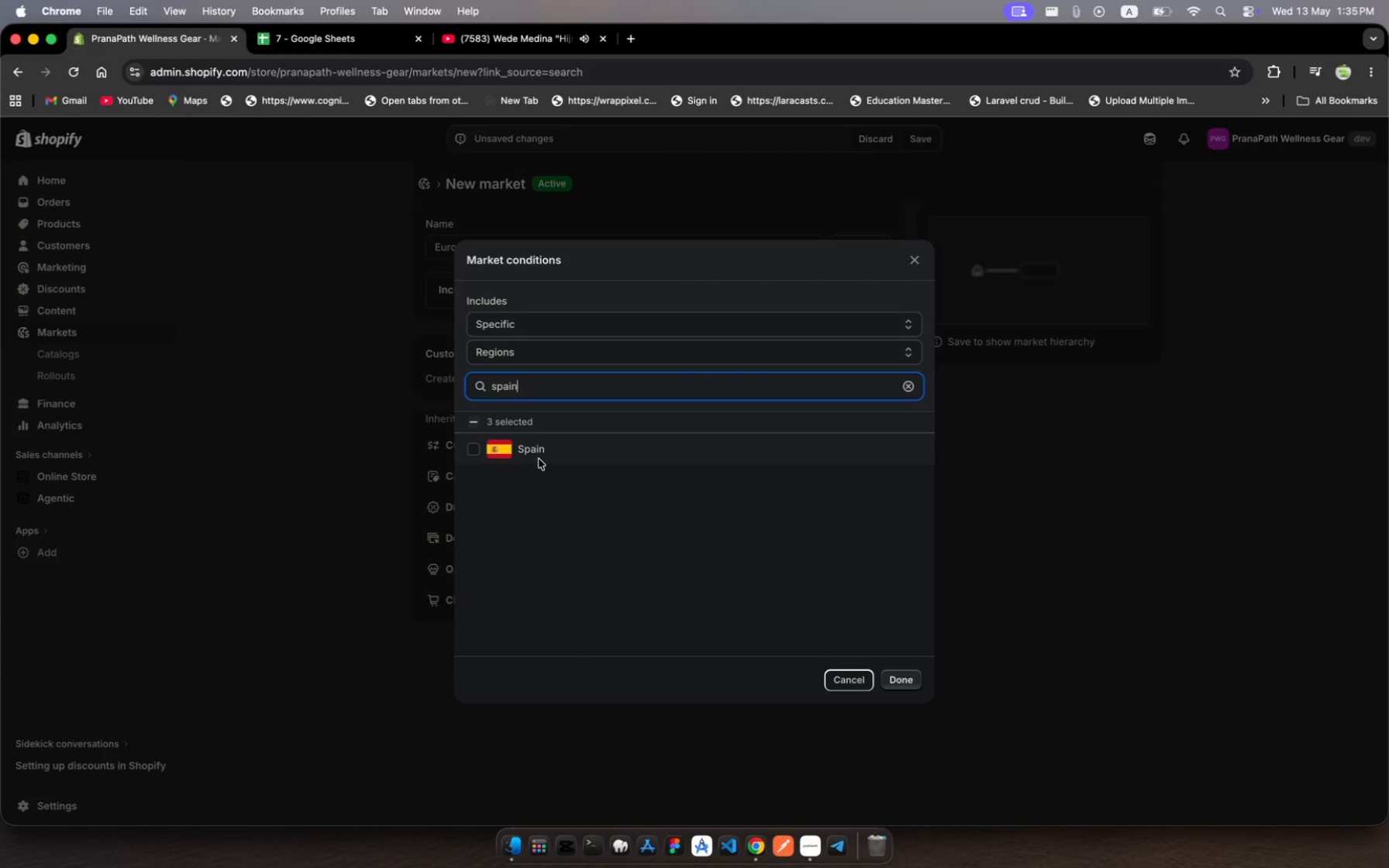 
left_click([546, 453])
 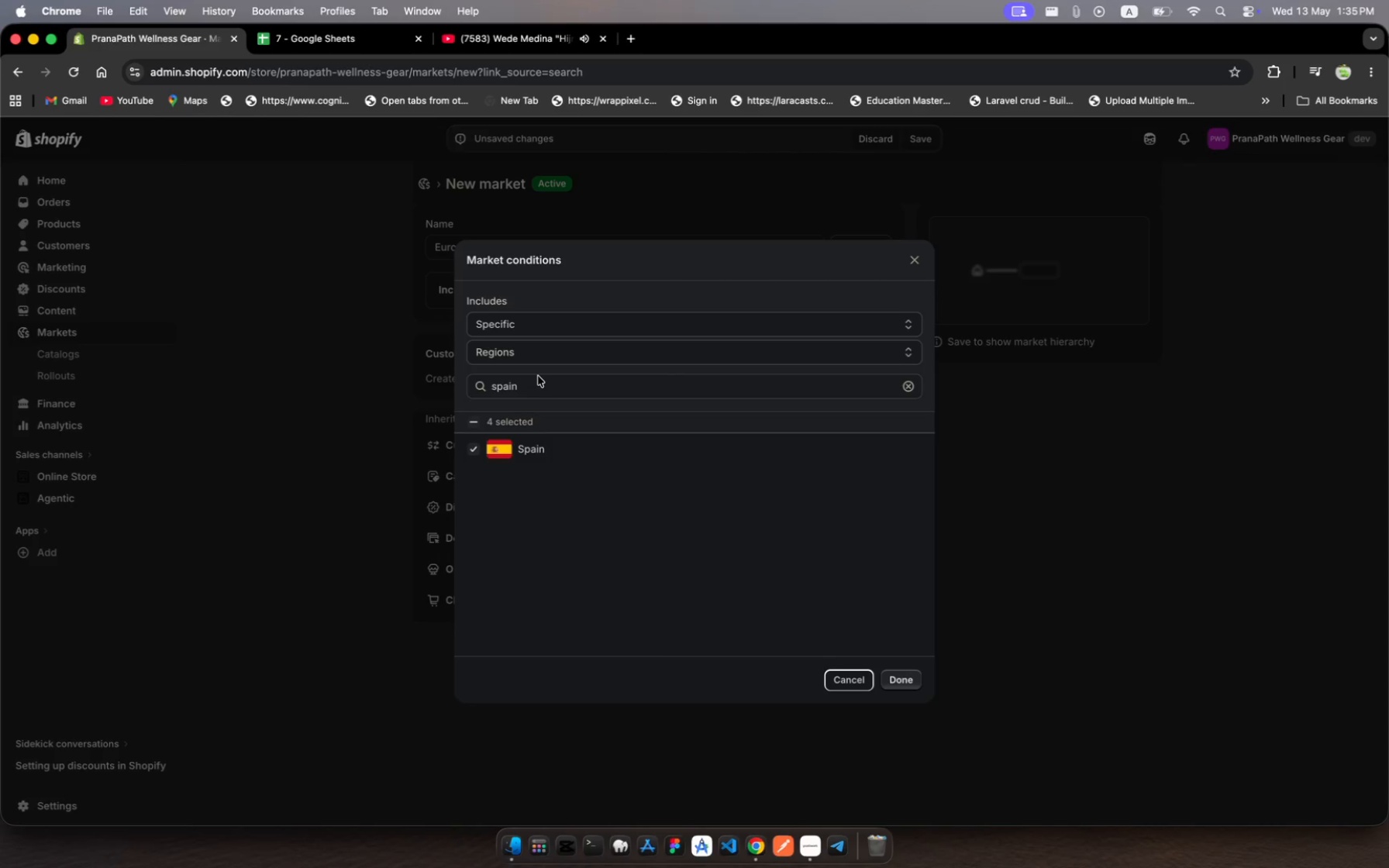 
left_click([530, 395])
 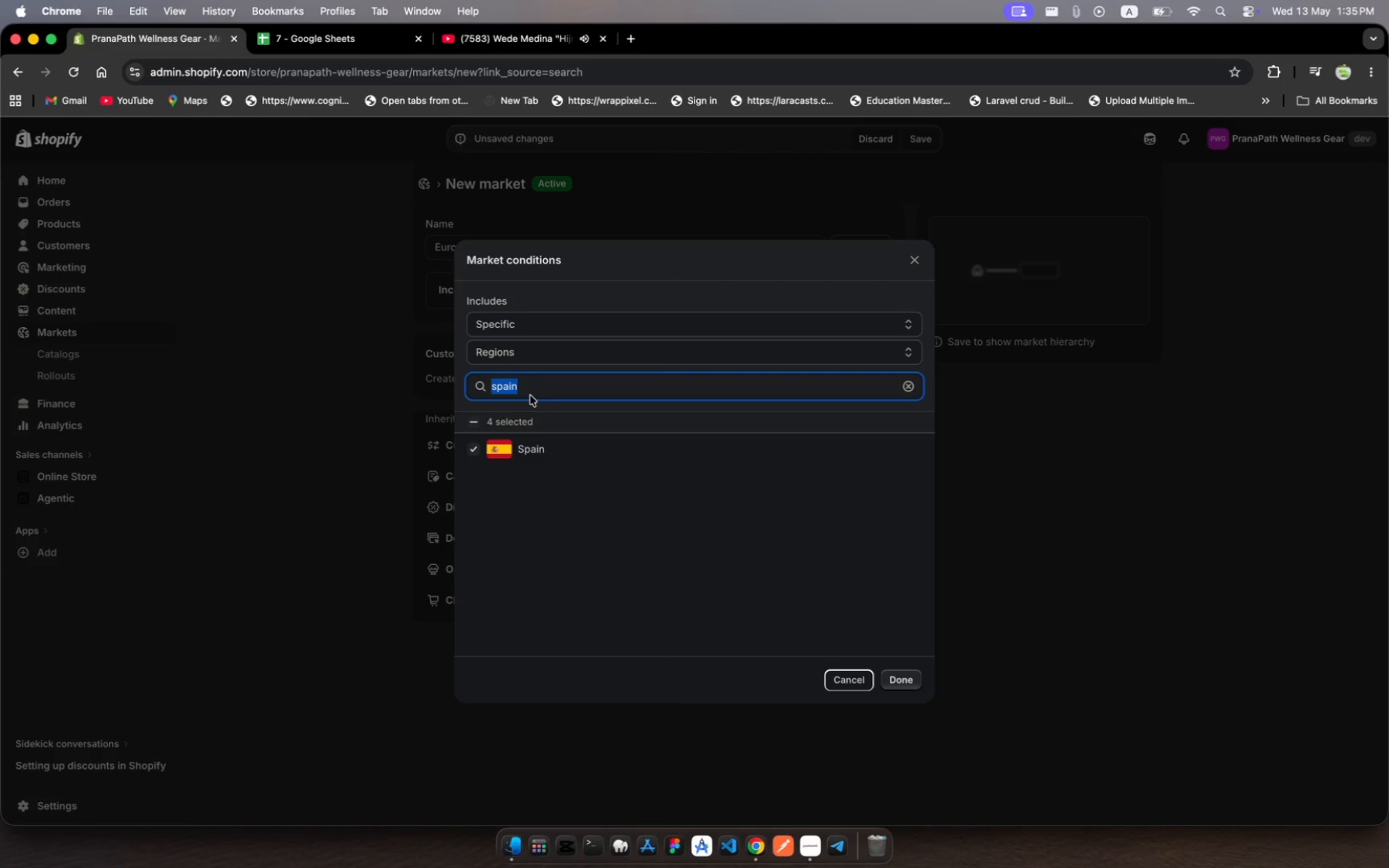 
type(neth)
 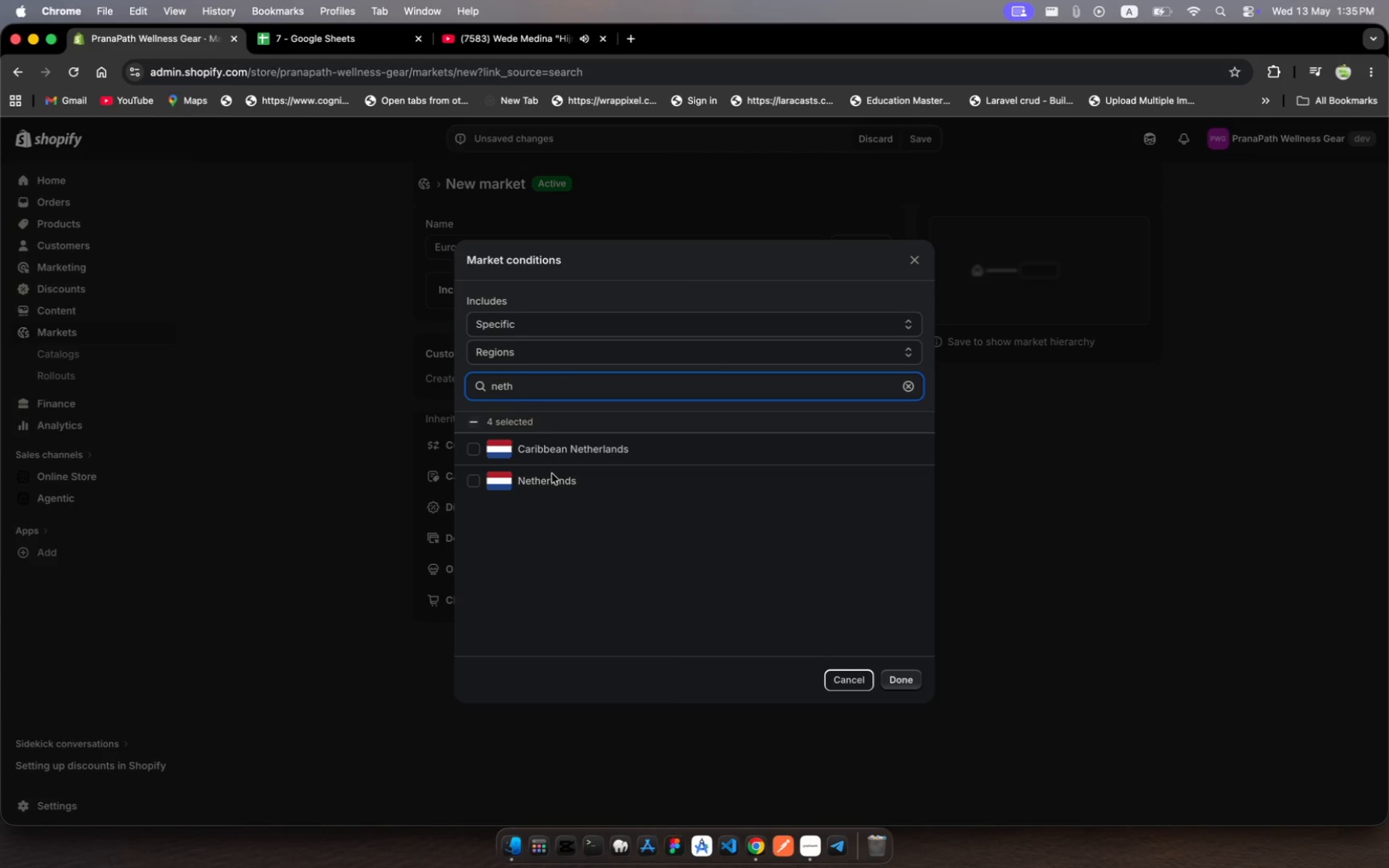 
left_click([556, 486])
 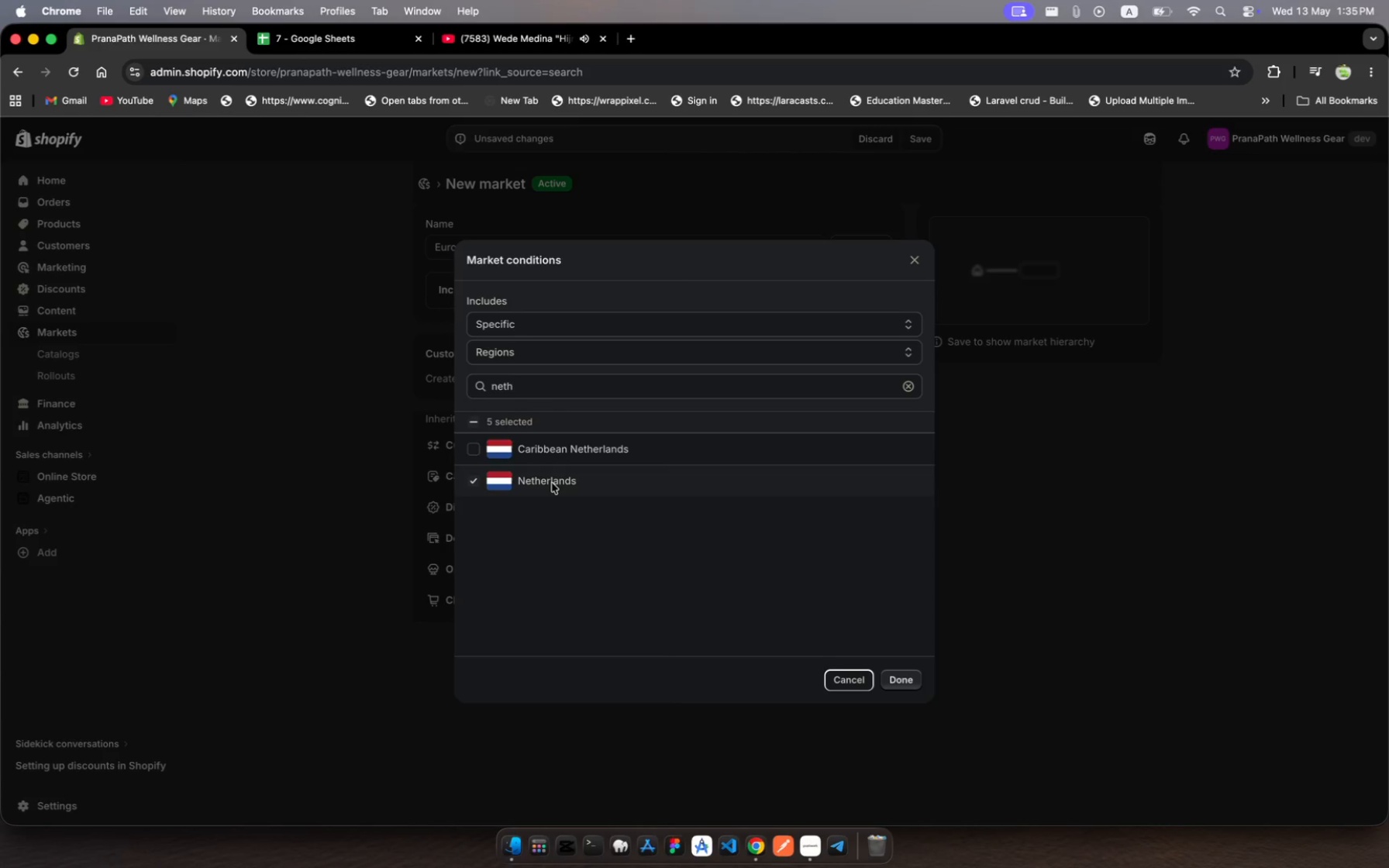 
left_click([522, 391])
 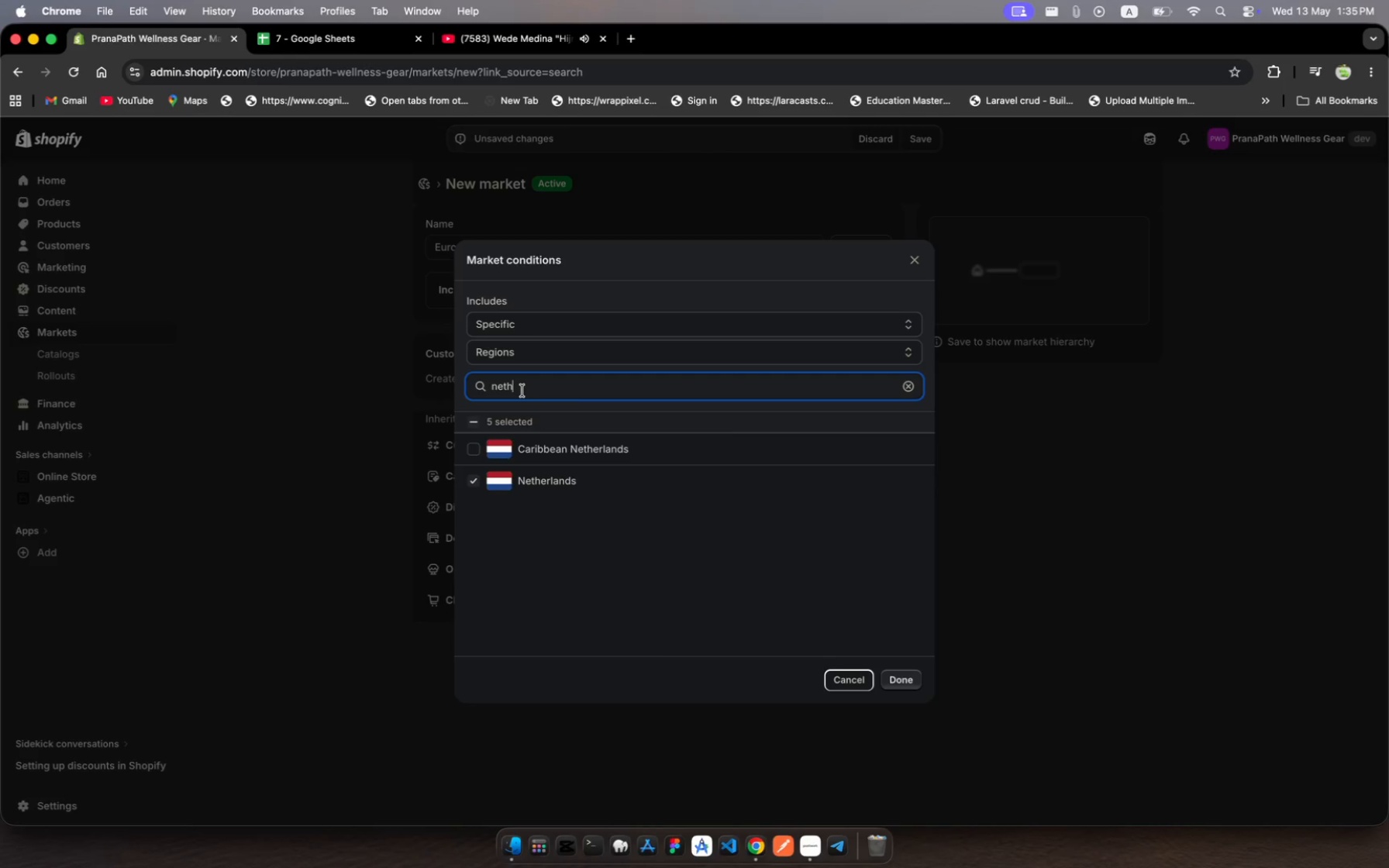 
hold_key(key=Backspace, duration=1.2)
 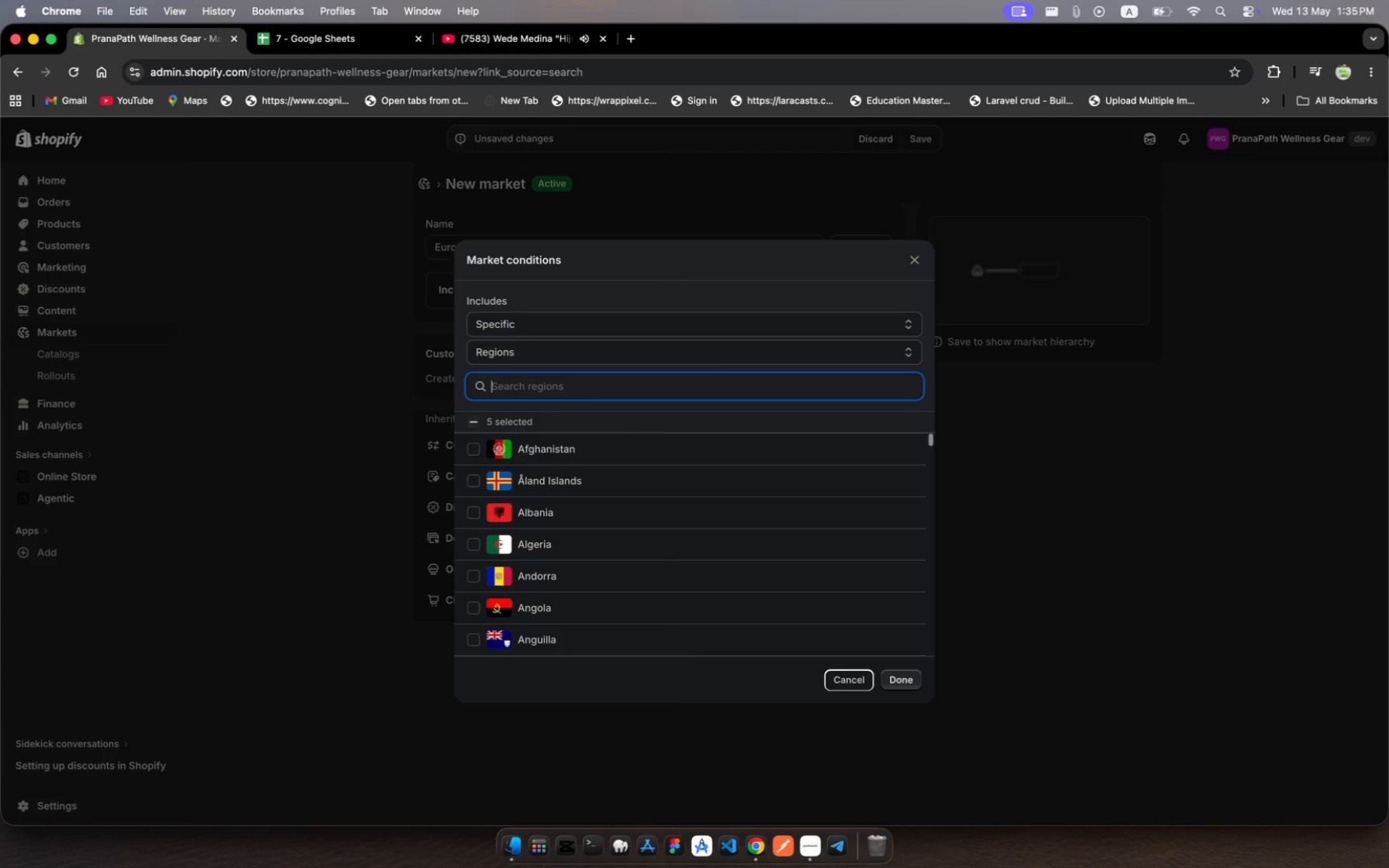 
type(bel)
 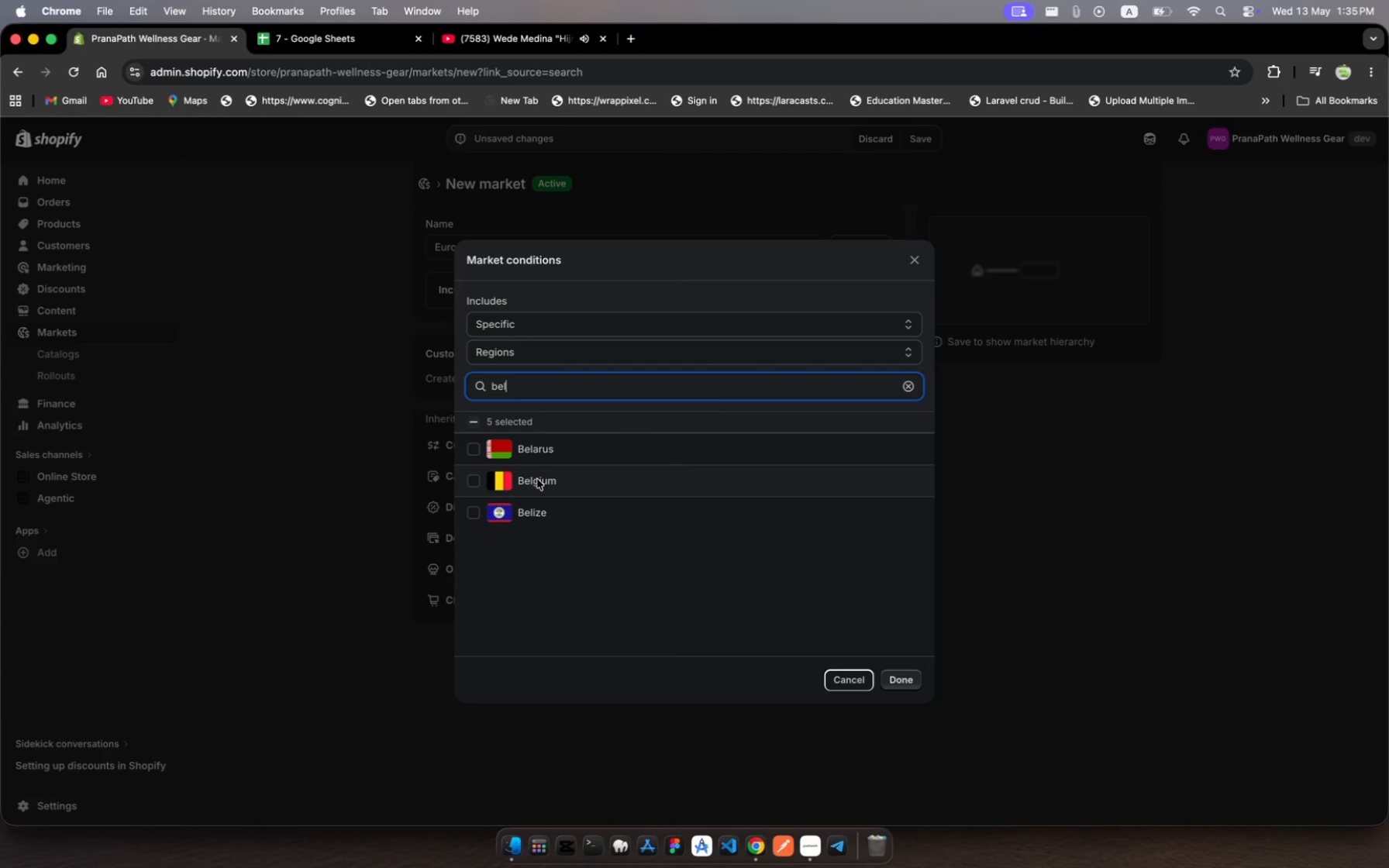 
left_click([541, 482])
 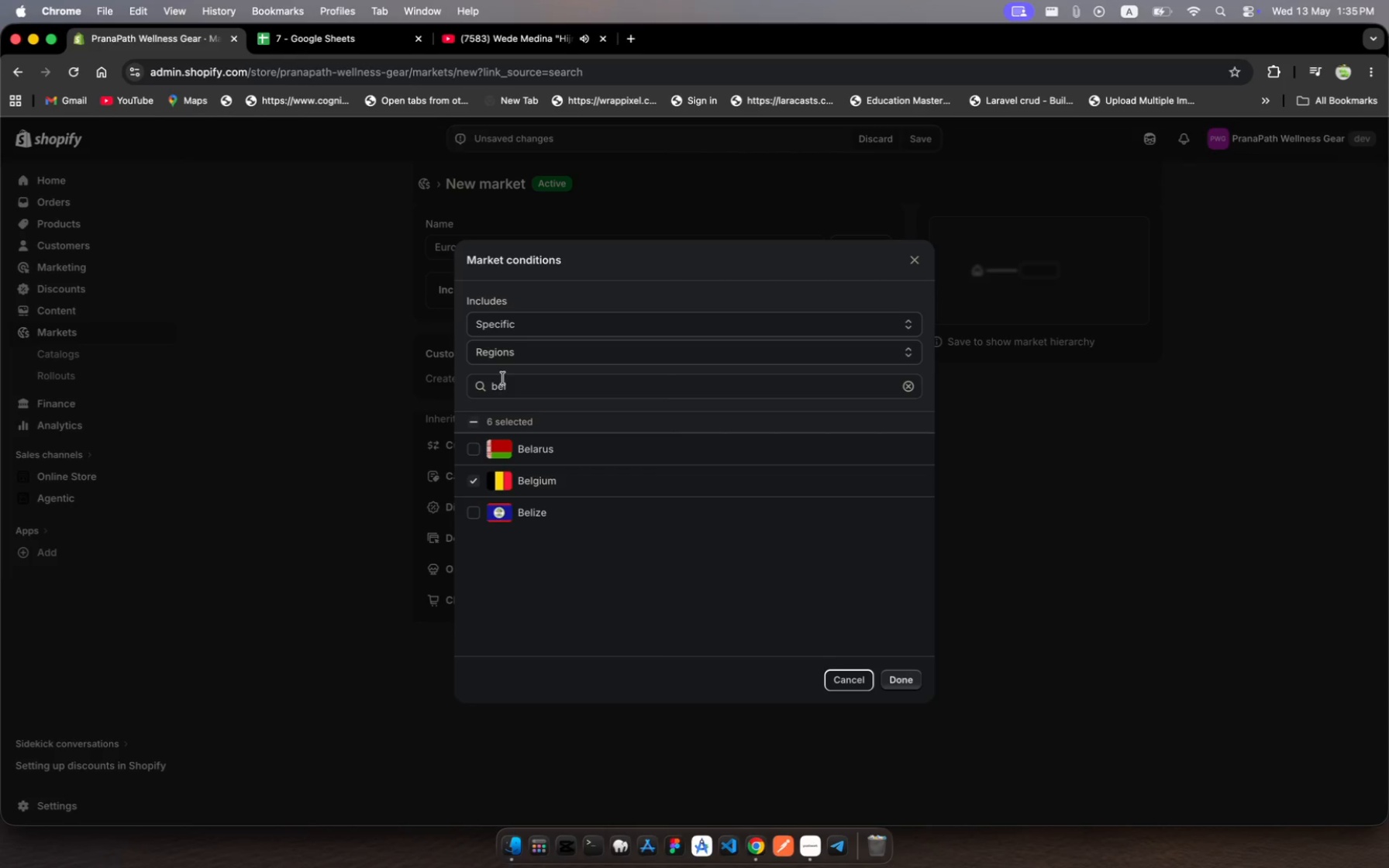 
left_click([521, 384])
 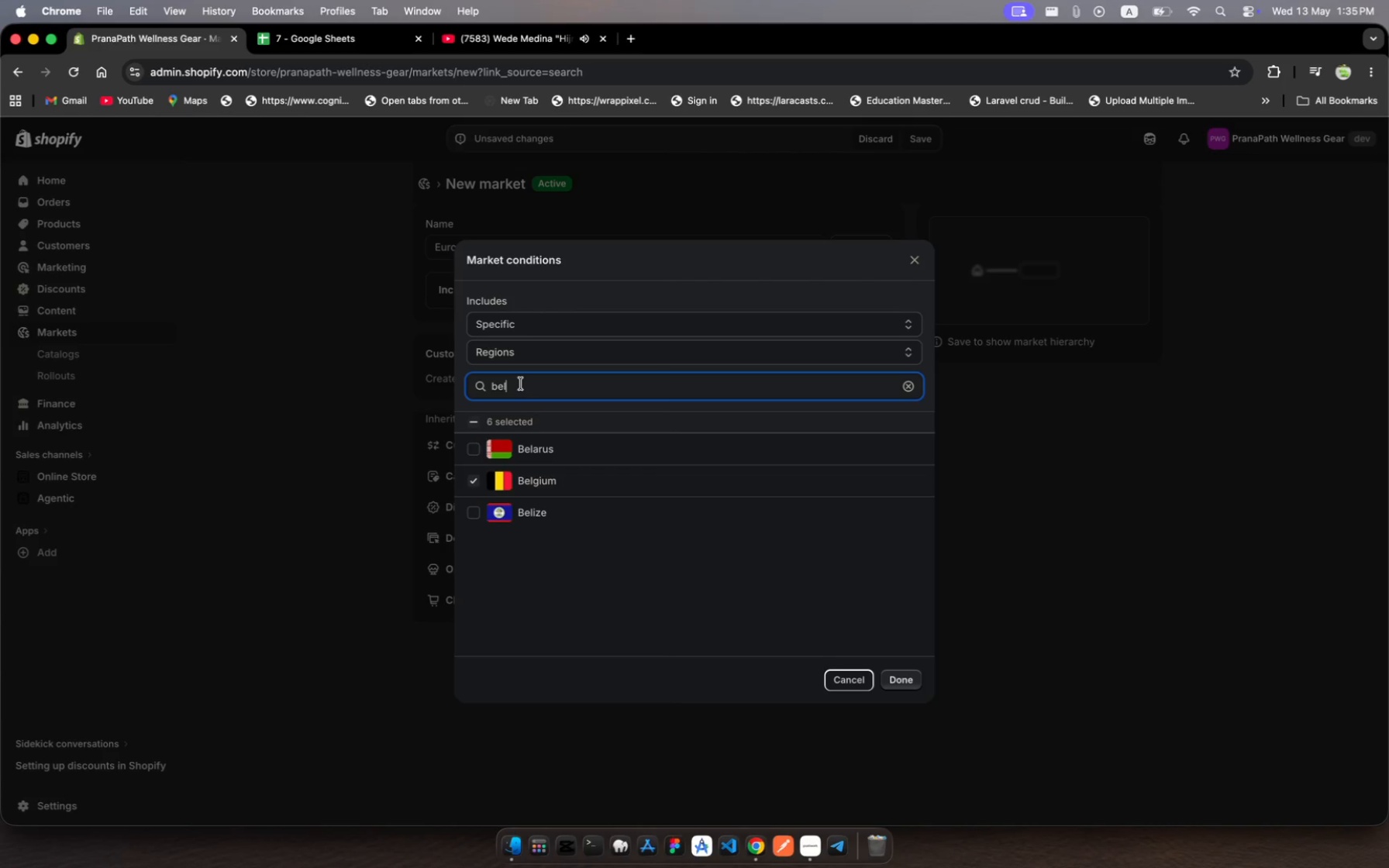 
left_click_drag(start_coordinate=[521, 384], to_coordinate=[477, 377])
 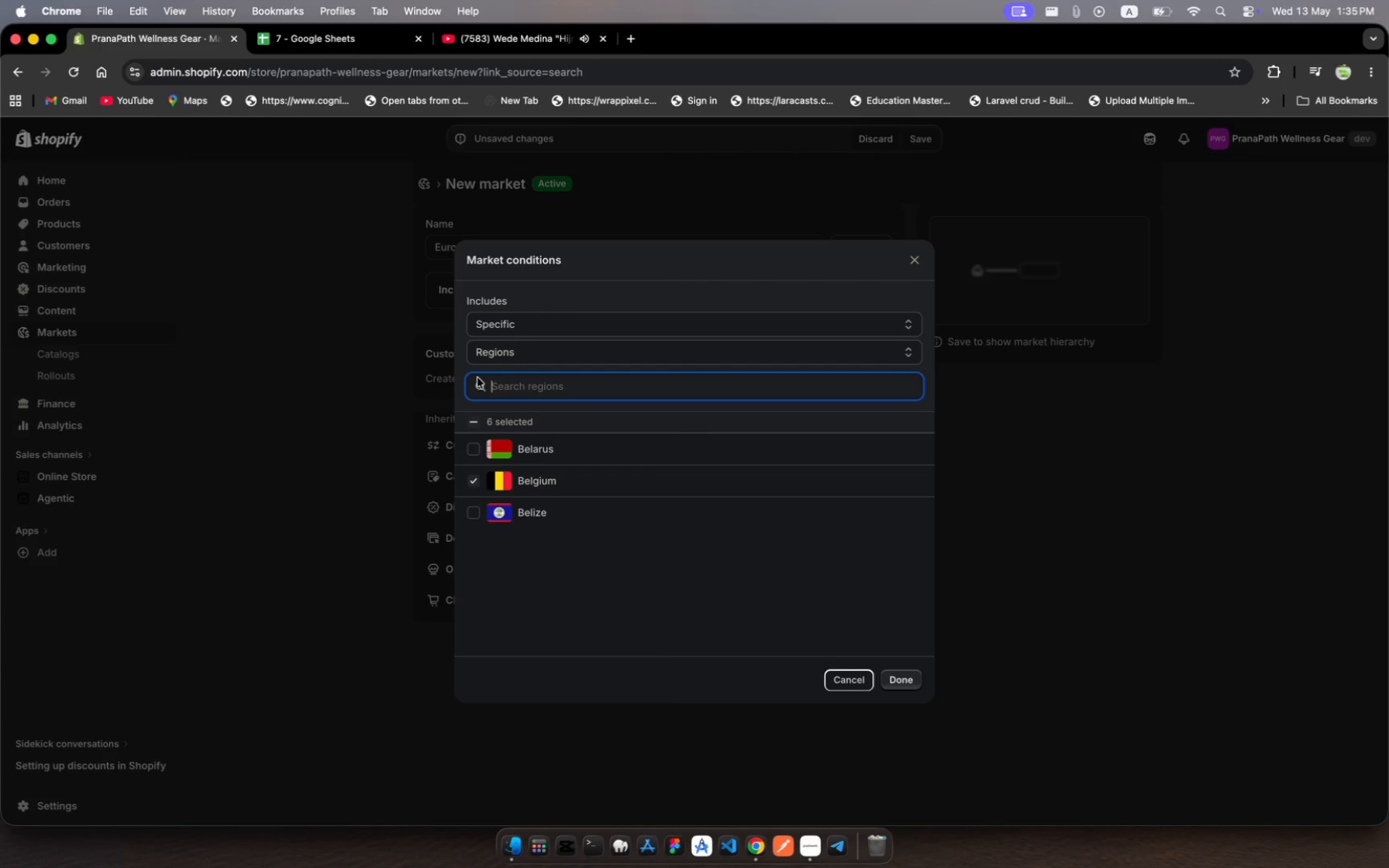 
key(Backspace)
type(Austri)
 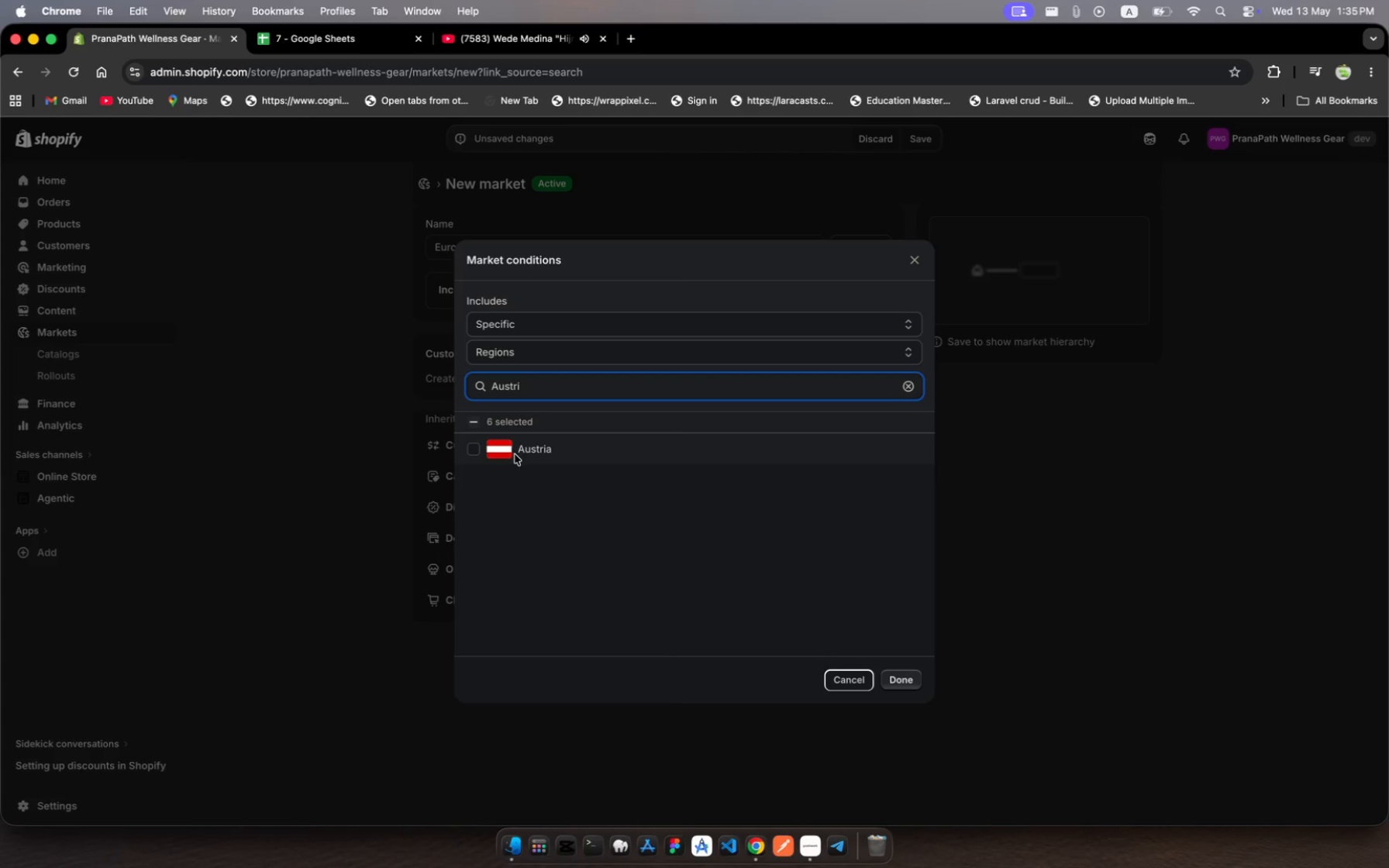 
left_click([529, 455])
 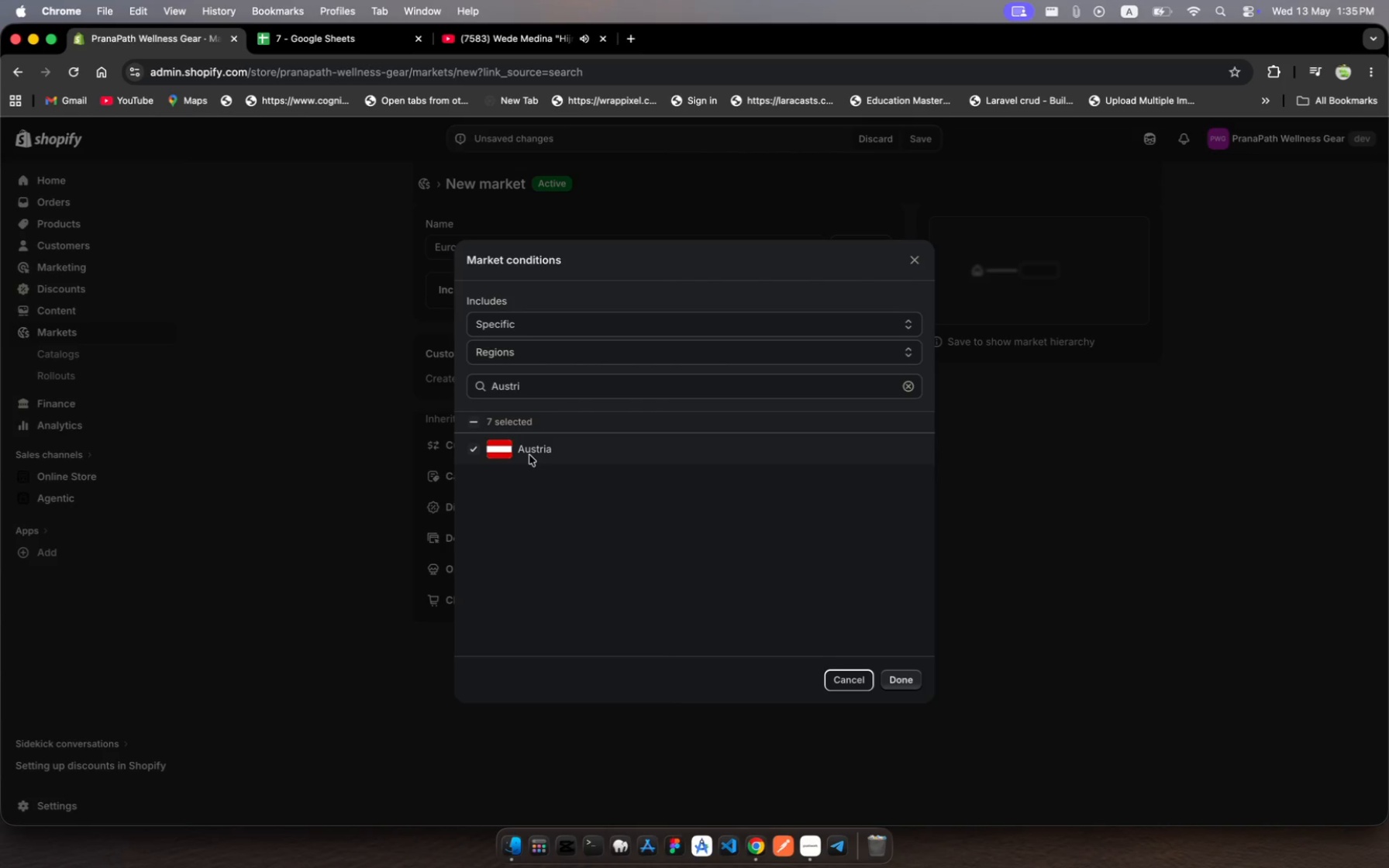 
wait(10.15)
 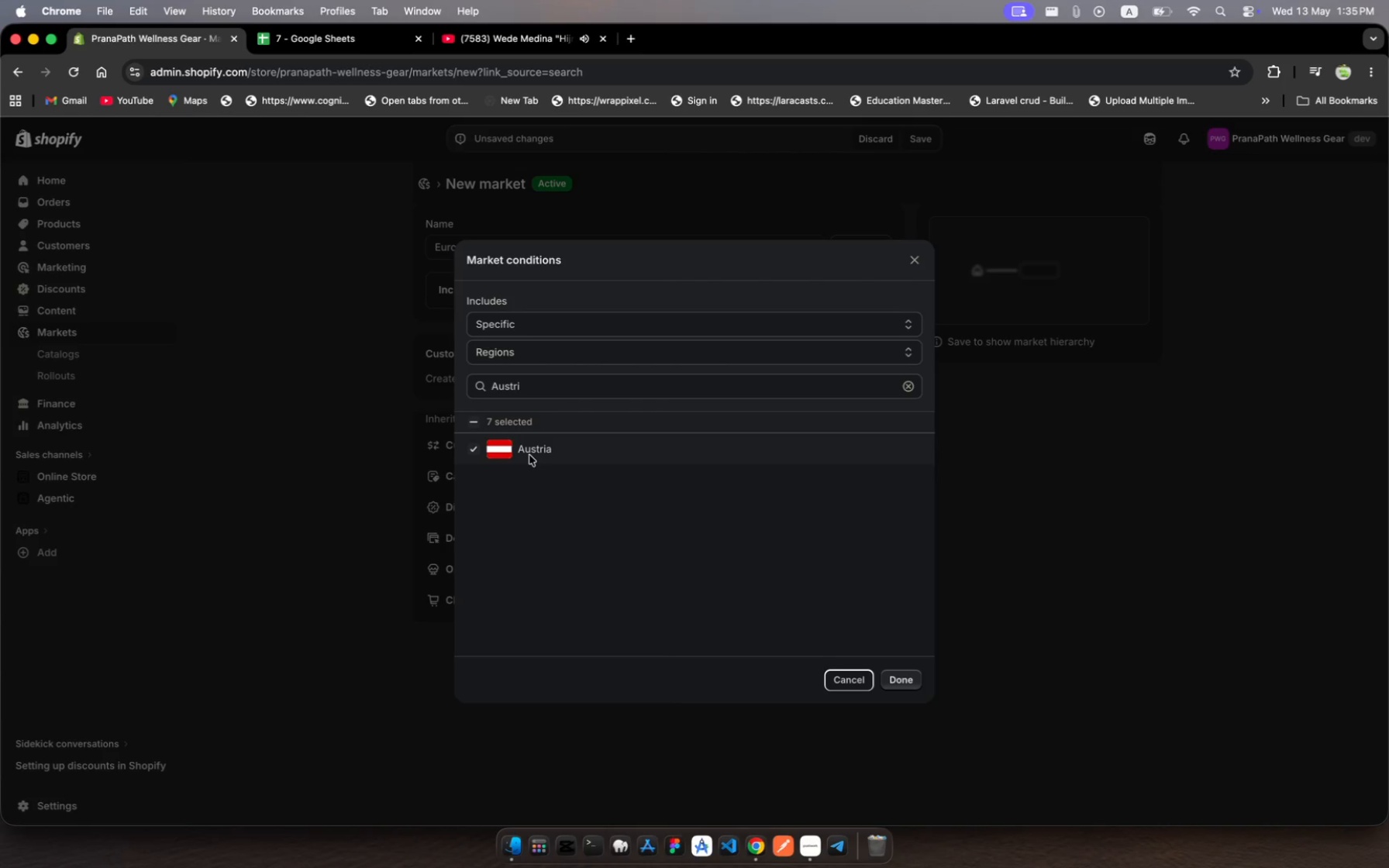 
left_click([536, 387])
 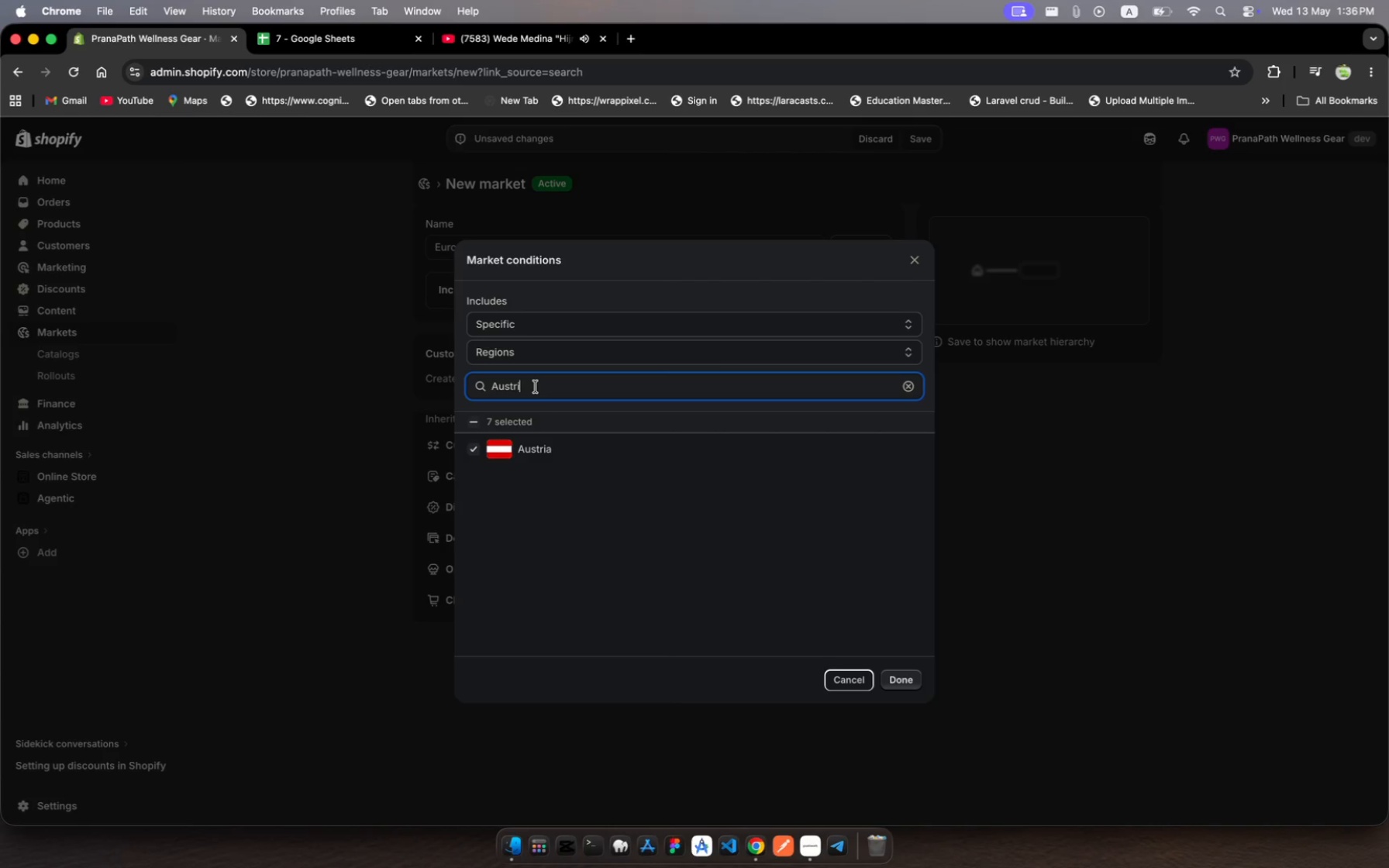 
wait(5.73)
 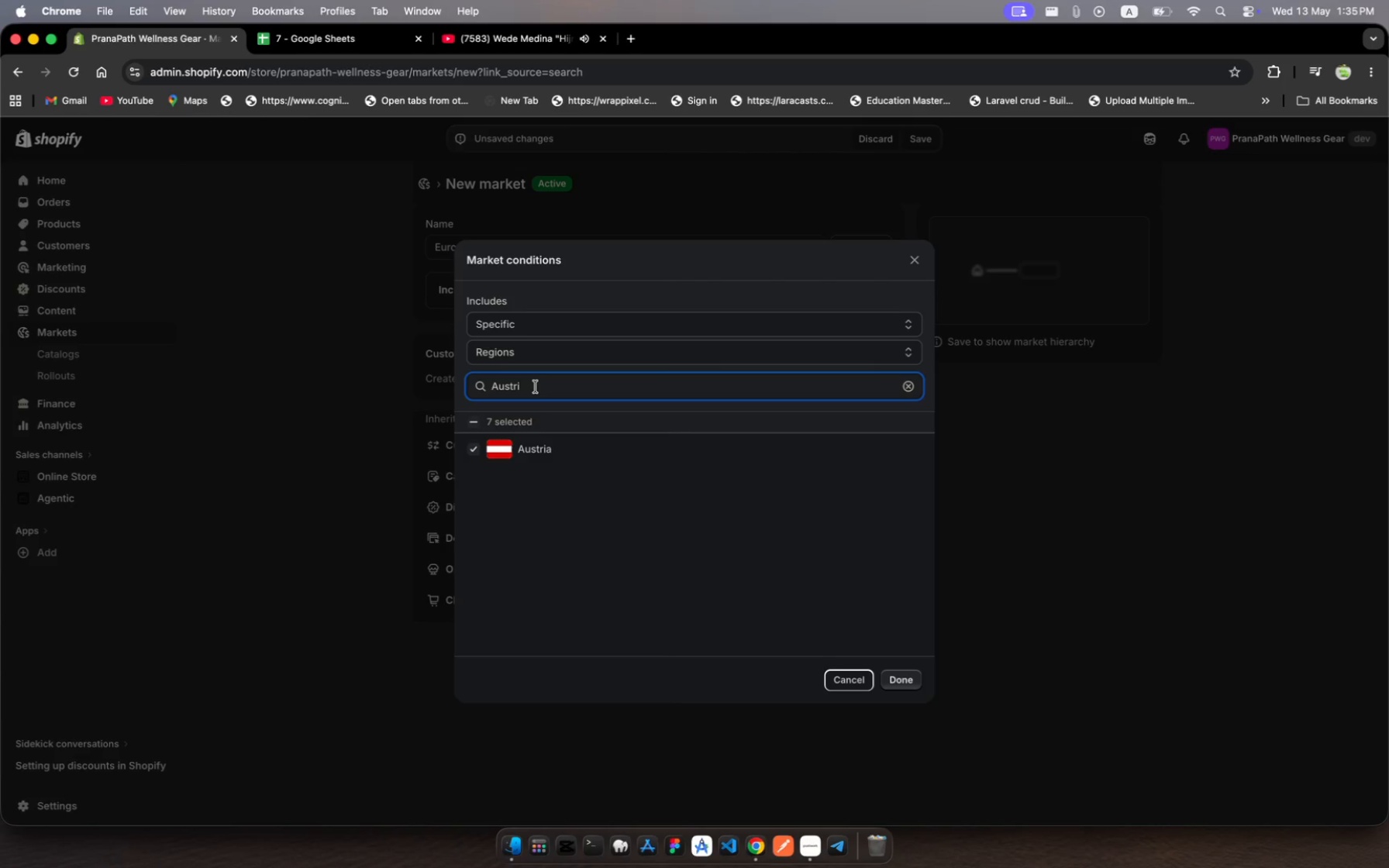 
key(Backspace)
key(Backspace)
key(Backspace)
key(Backspace)
key(Backspace)
key(Backspace)
type(Swede)
 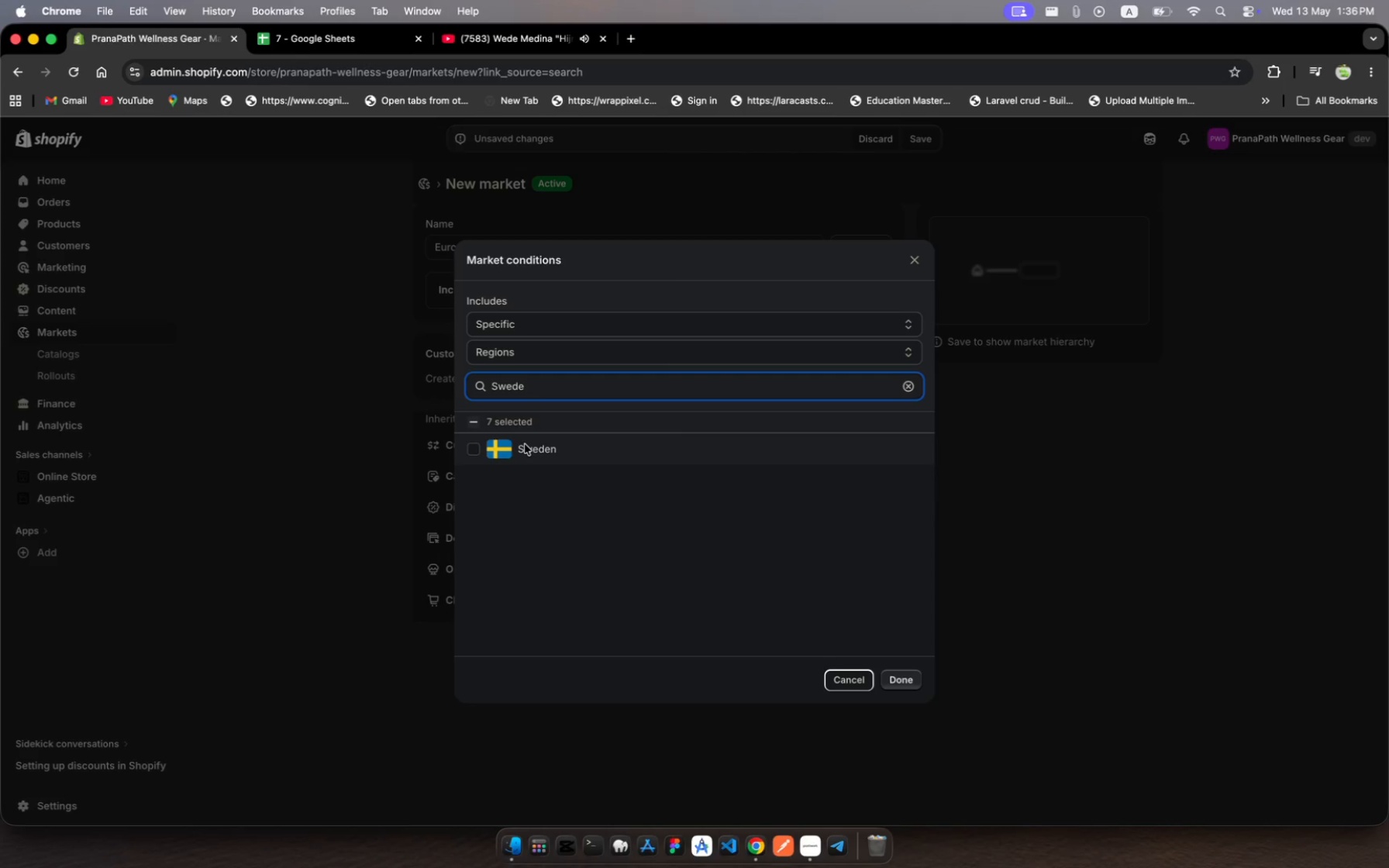 
left_click([525, 455])
 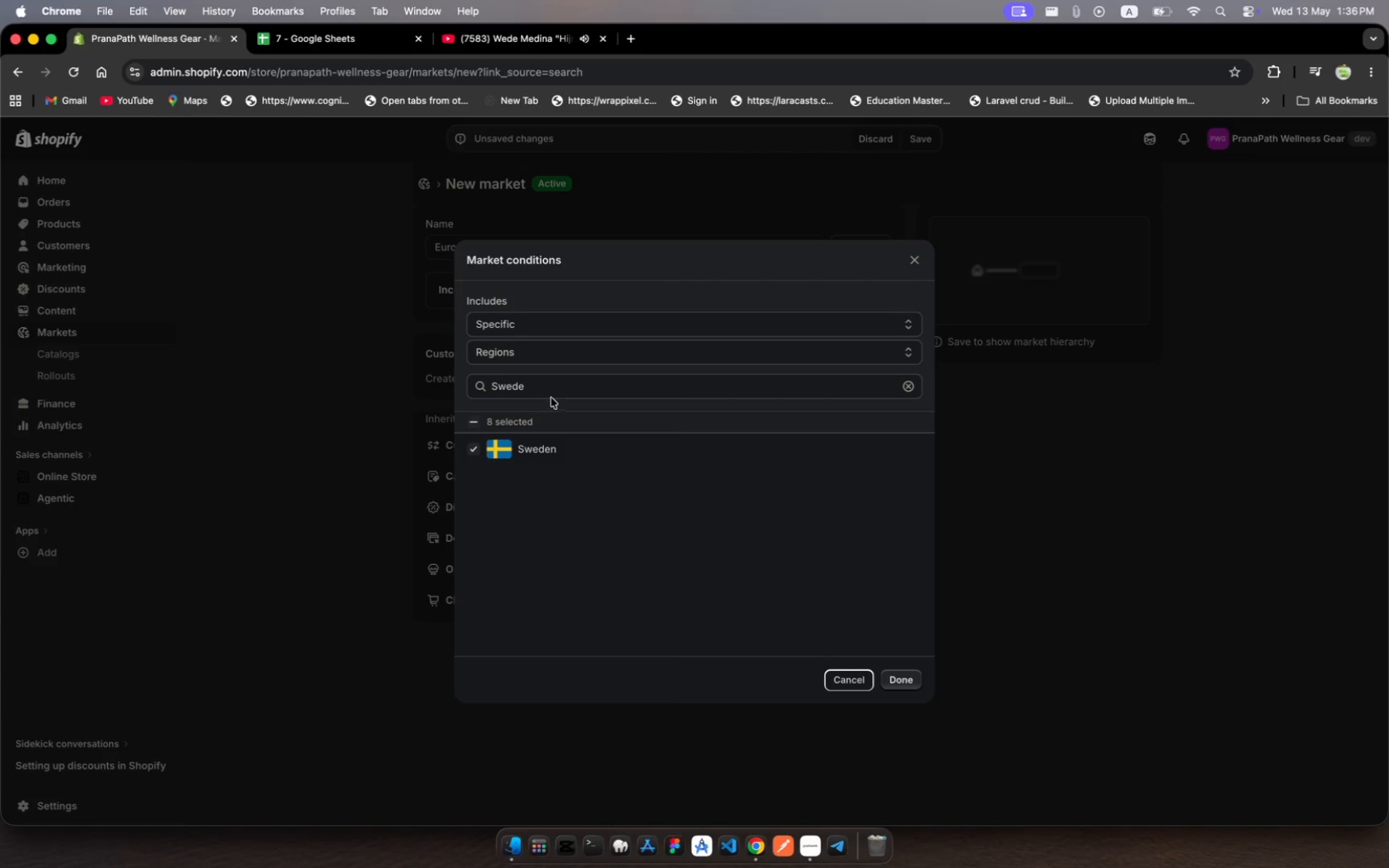 
left_click_drag(start_coordinate=[546, 385], to_coordinate=[467, 372])
 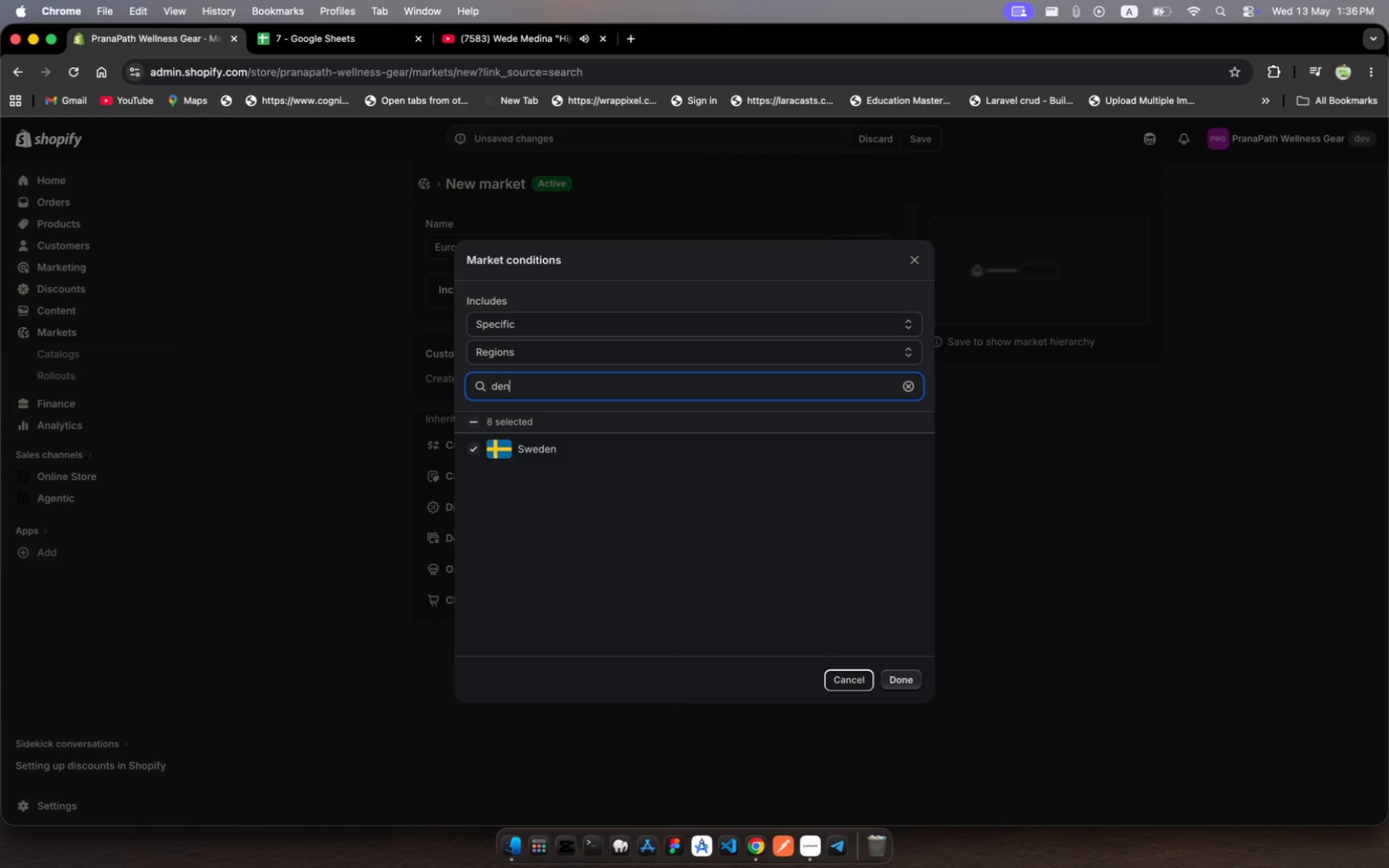 
type(dena)
 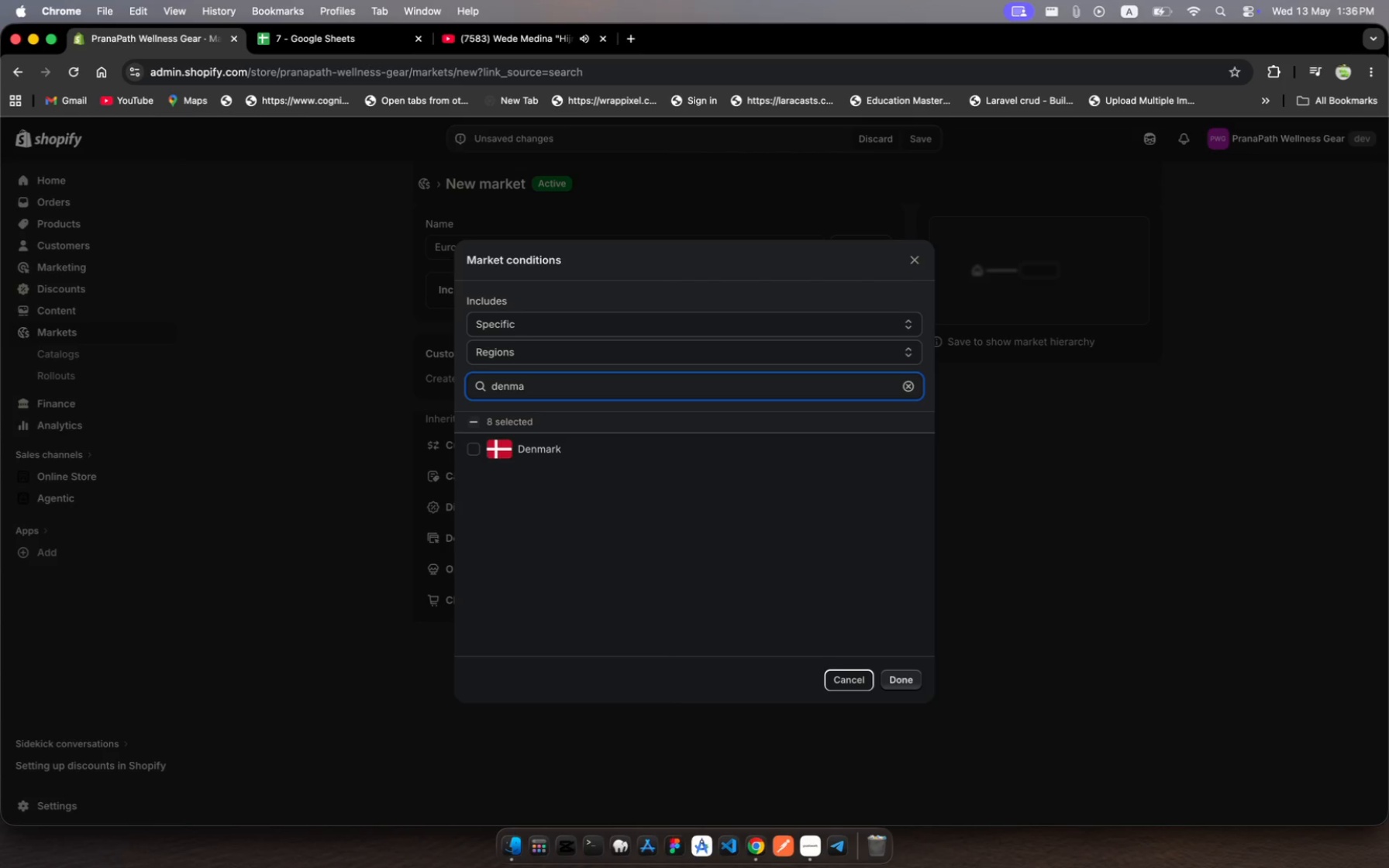 
hold_key(key=M, duration=0.3)
 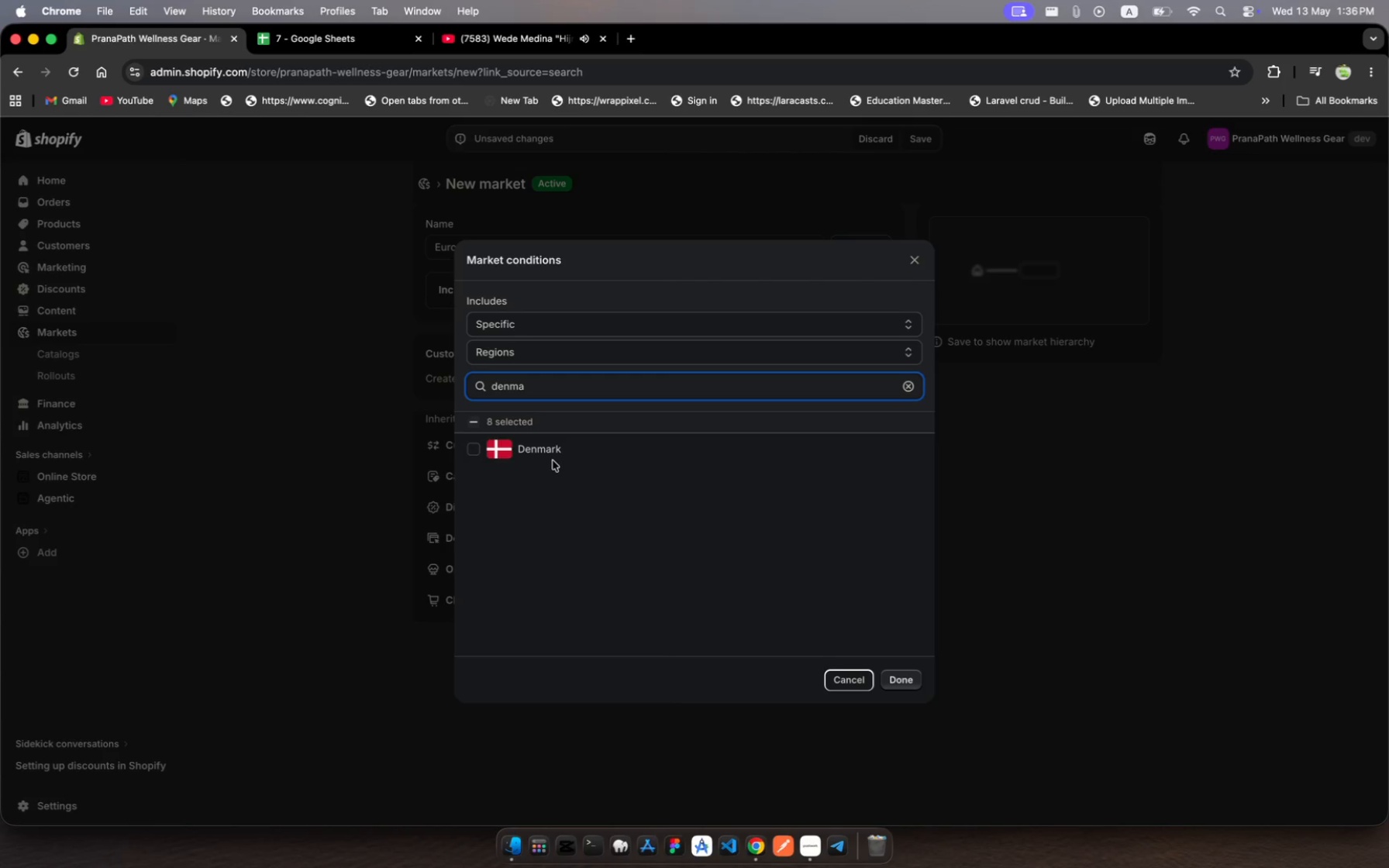 
left_click([553, 458])
 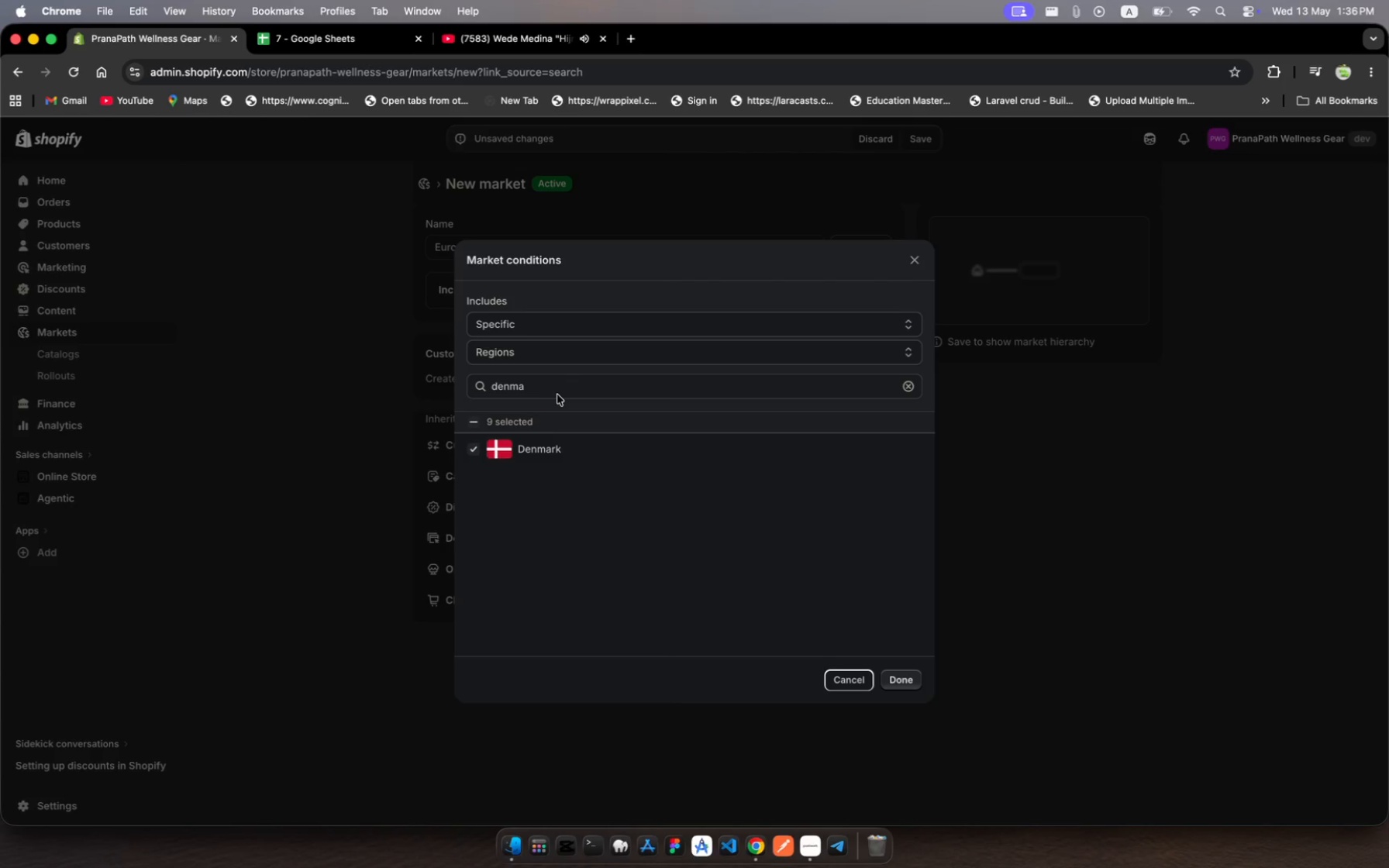 
left_click([554, 388])
 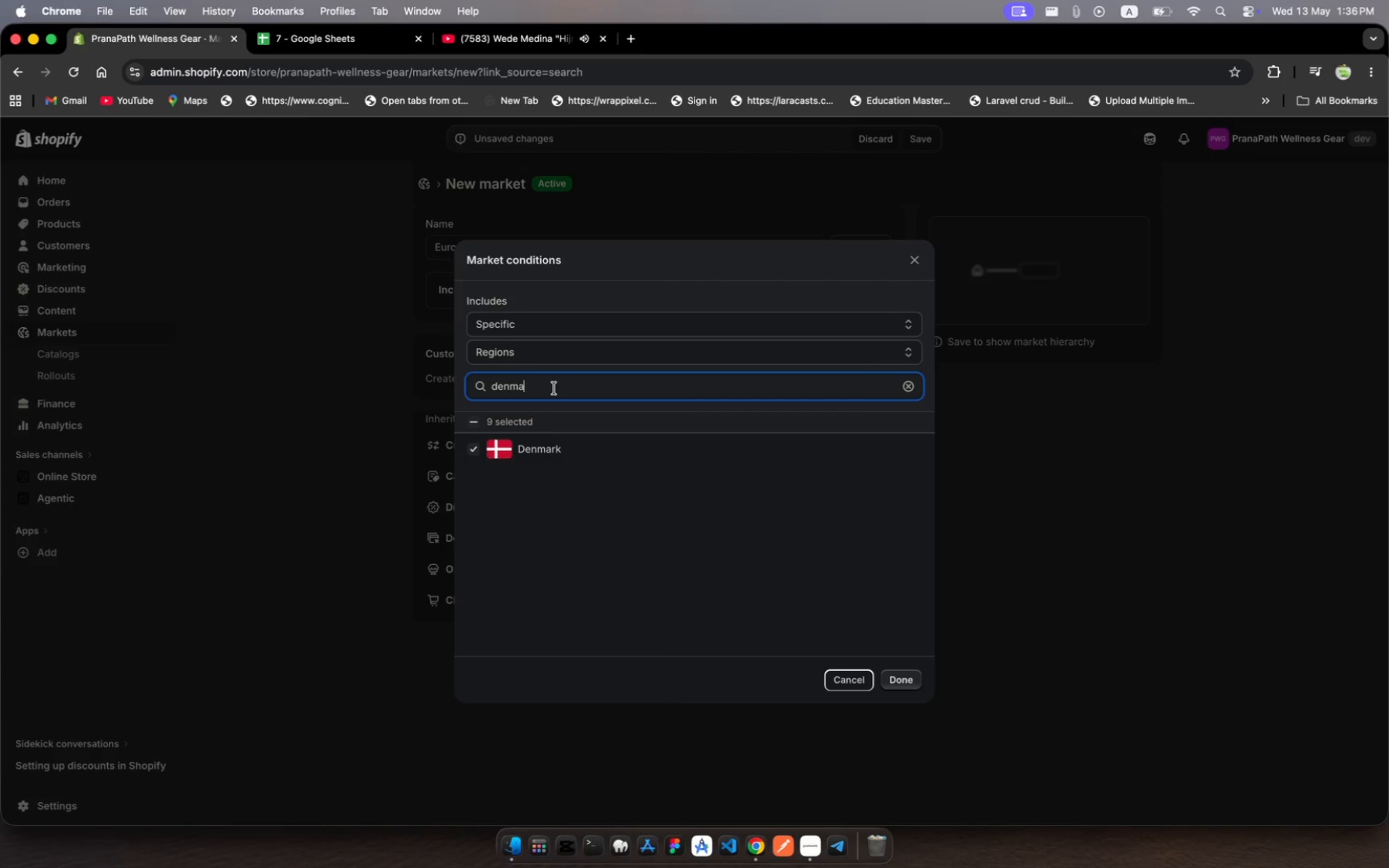 
left_click_drag(start_coordinate=[554, 388], to_coordinate=[467, 387])
 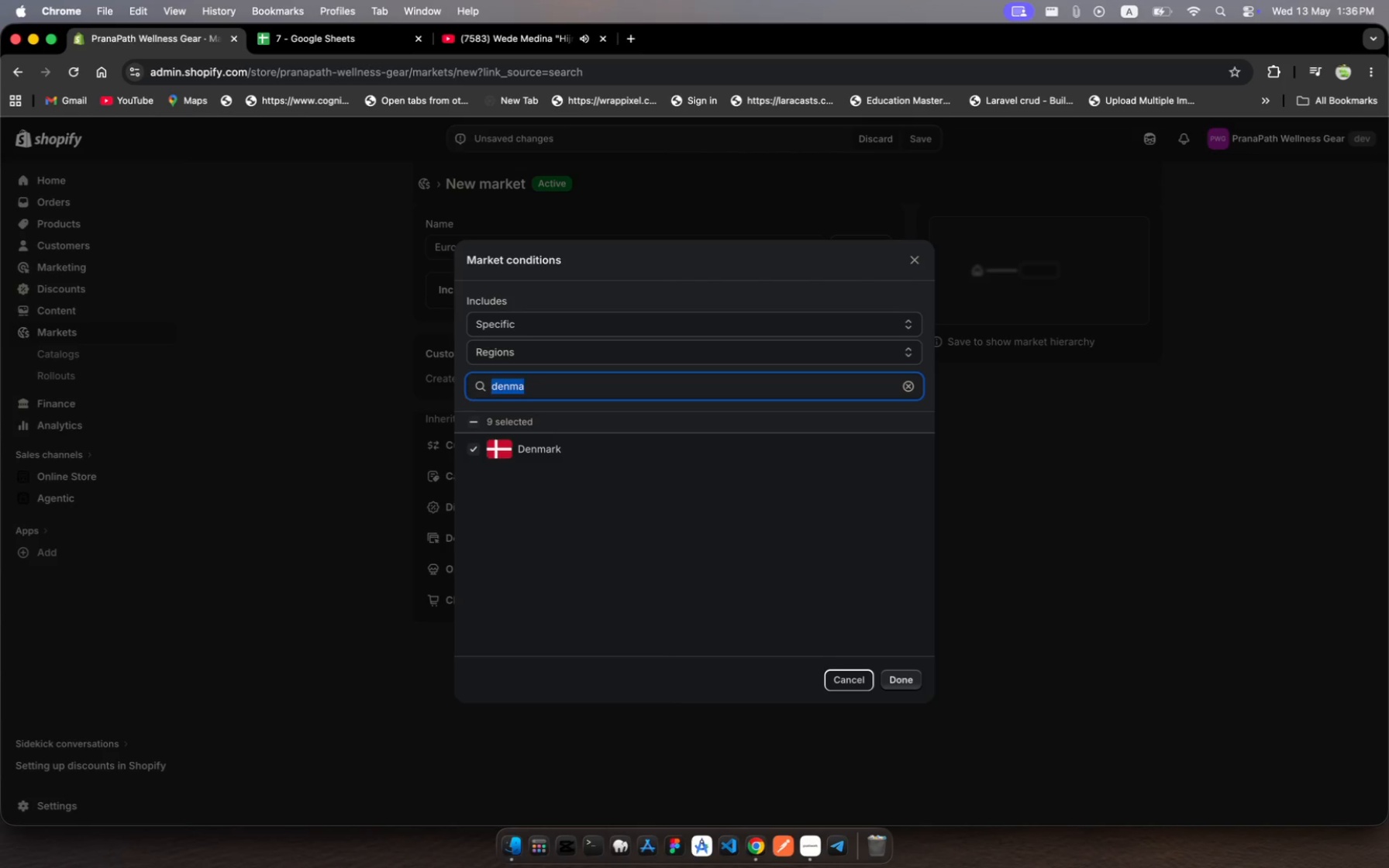 
type(fin)
 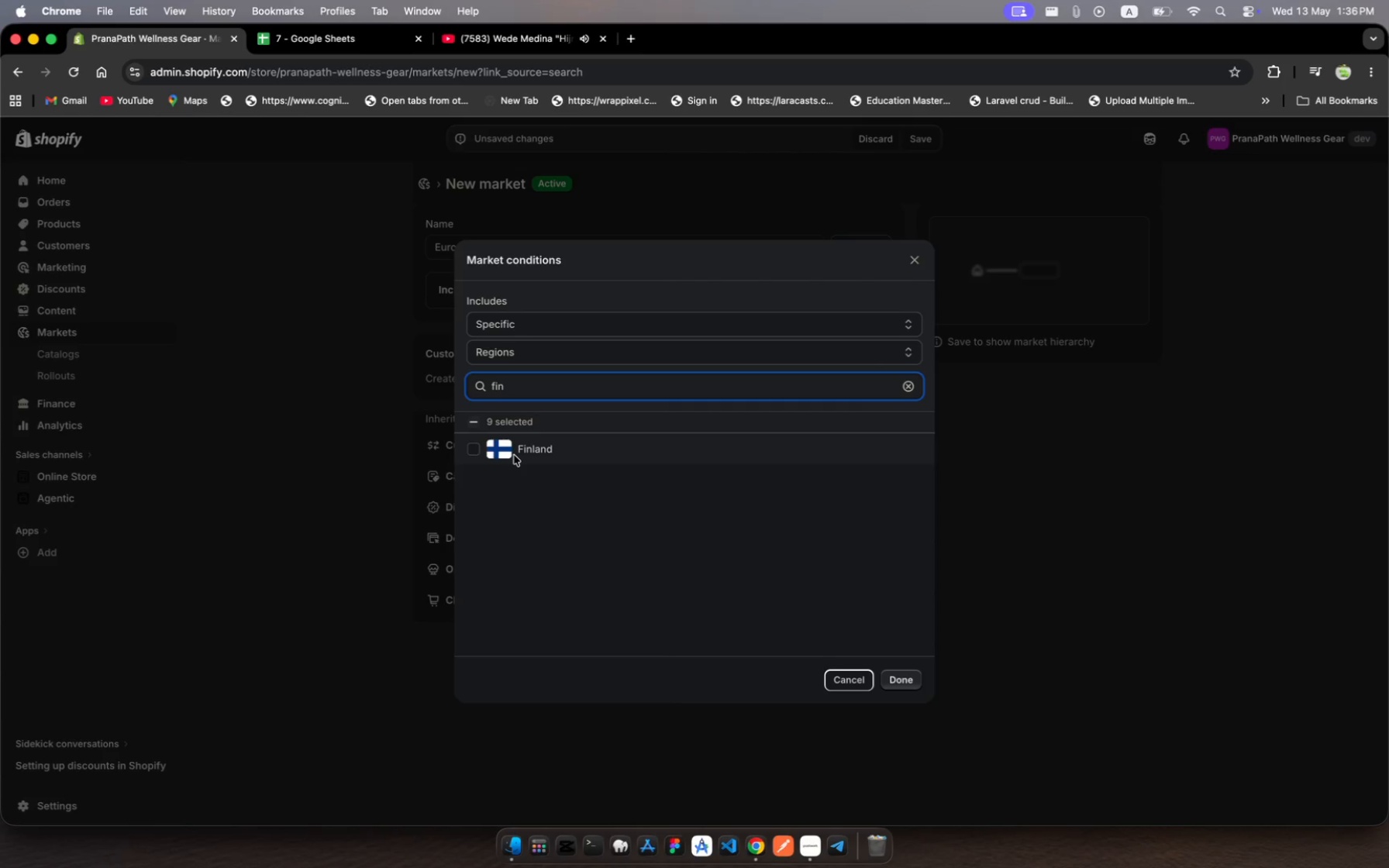 
left_click([515, 452])
 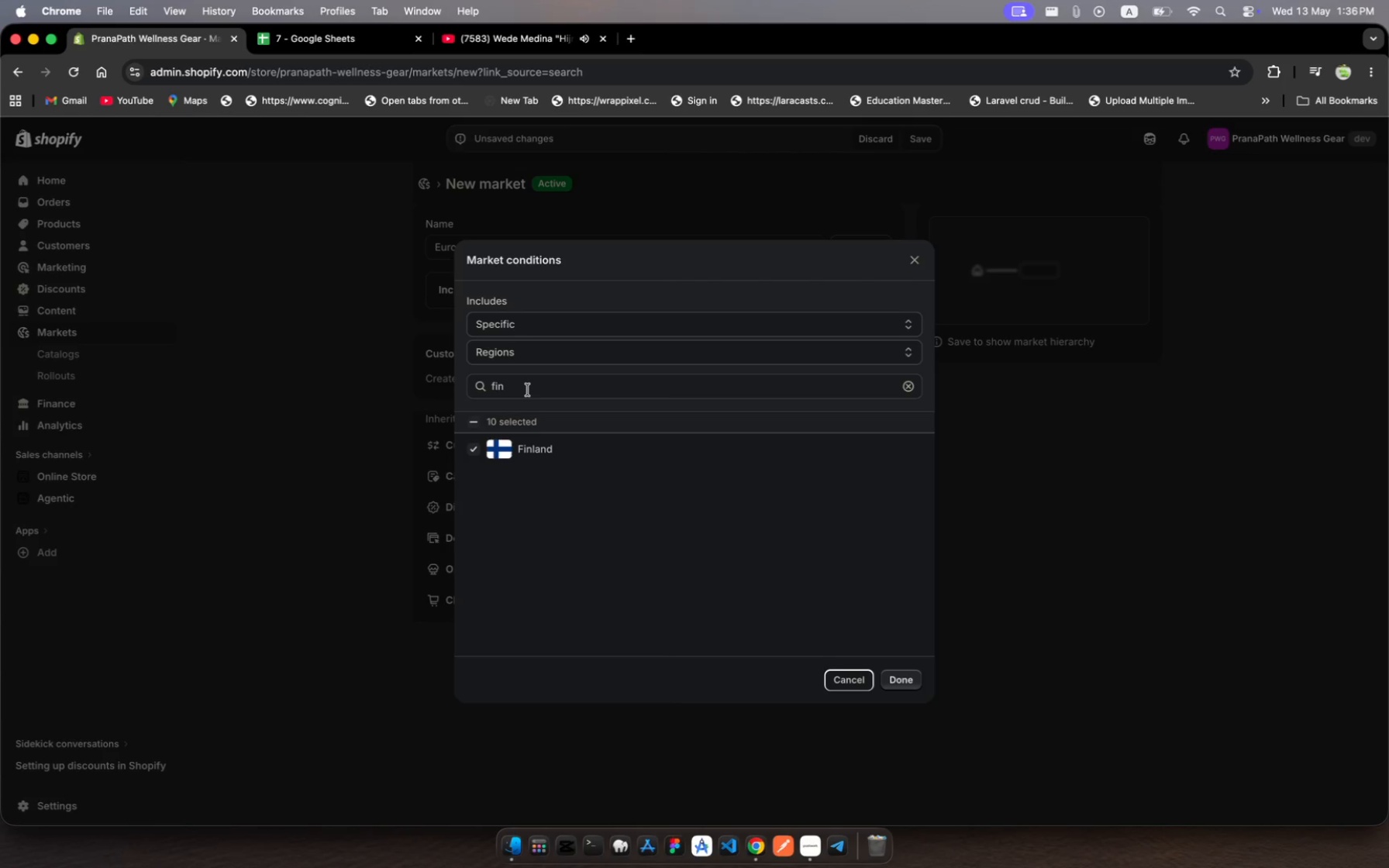 
left_click([528, 388])
 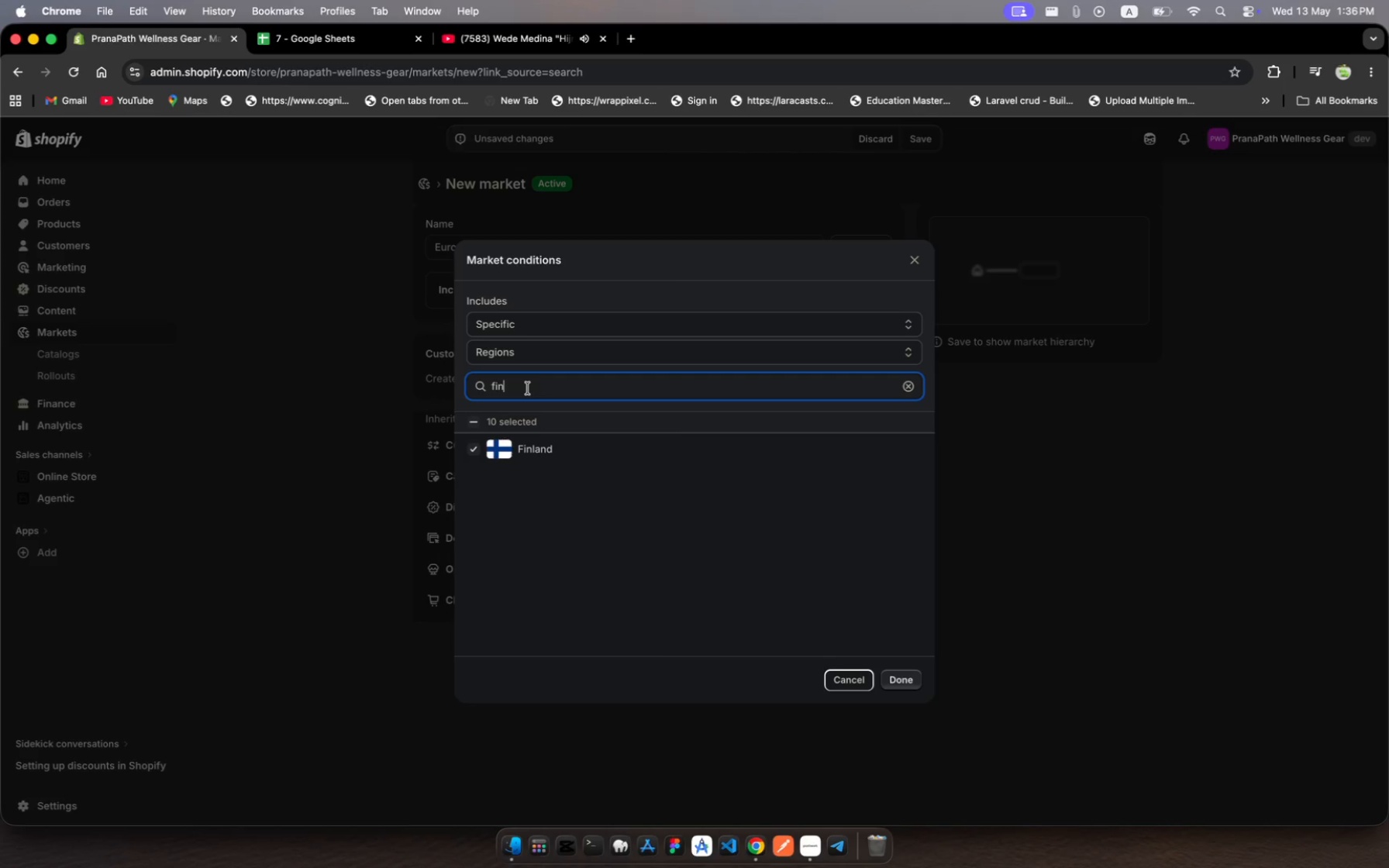 
left_click_drag(start_coordinate=[528, 388], to_coordinate=[488, 385])
 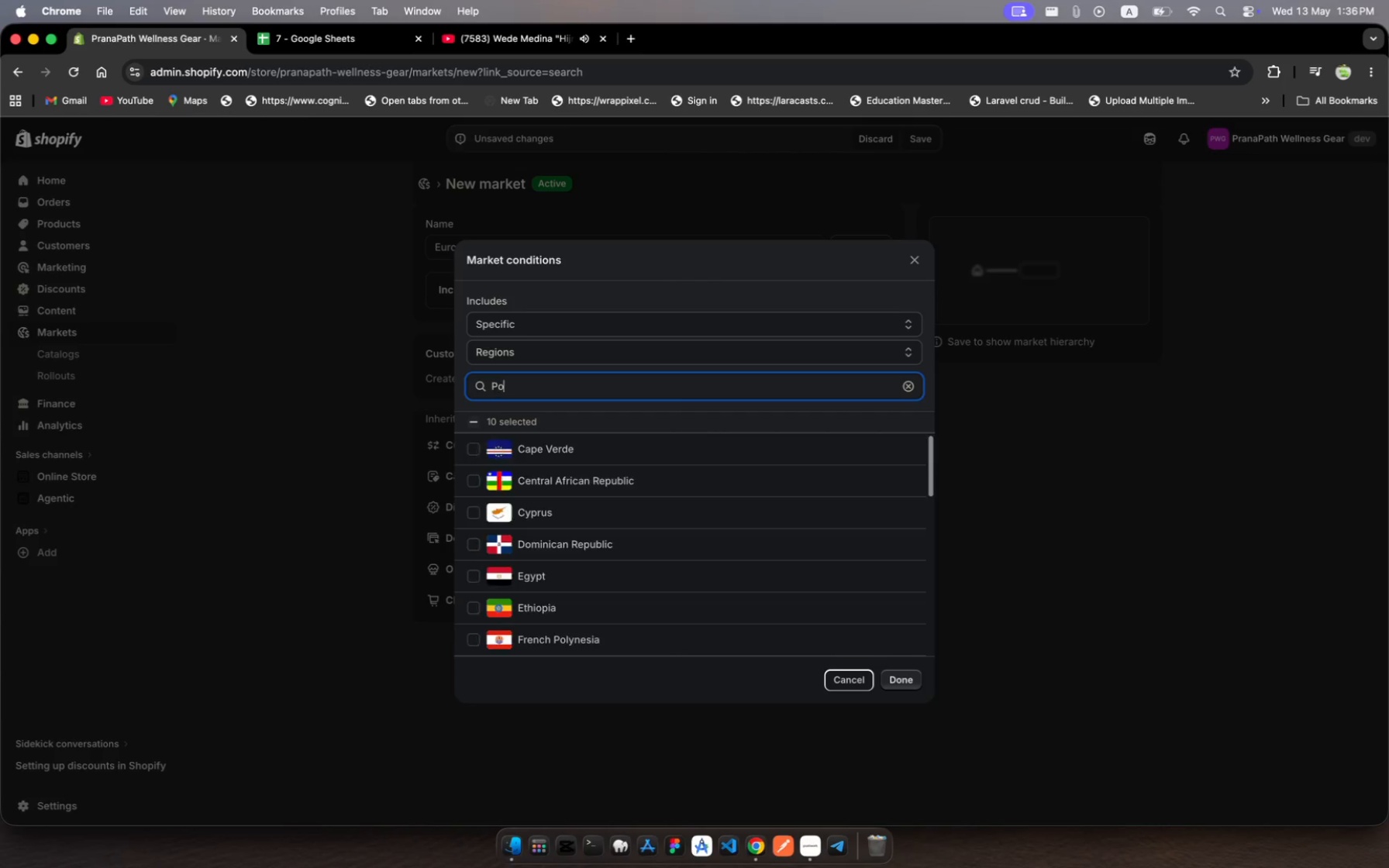 
type(Polad)
 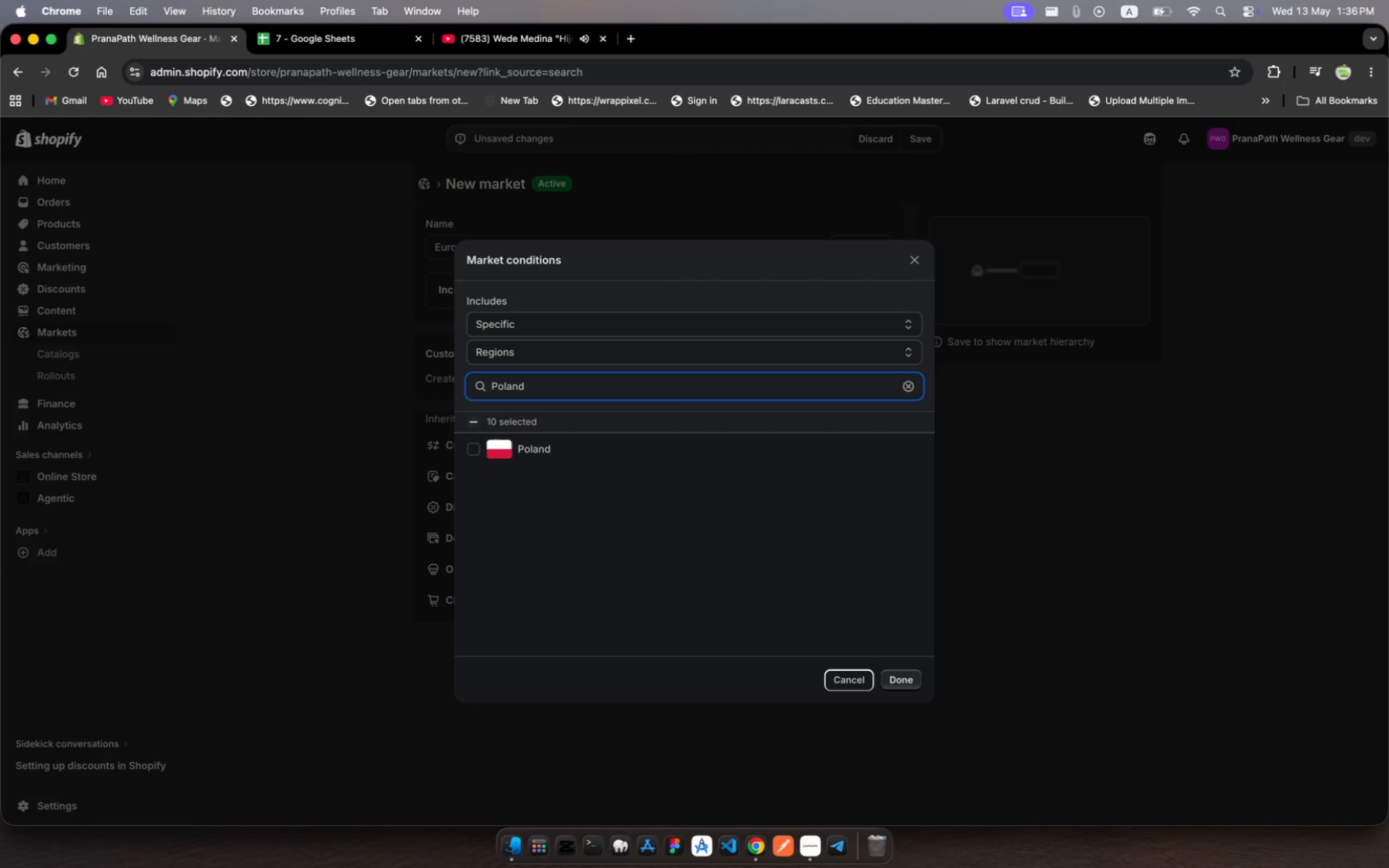 
hold_key(key=N, duration=0.38)
 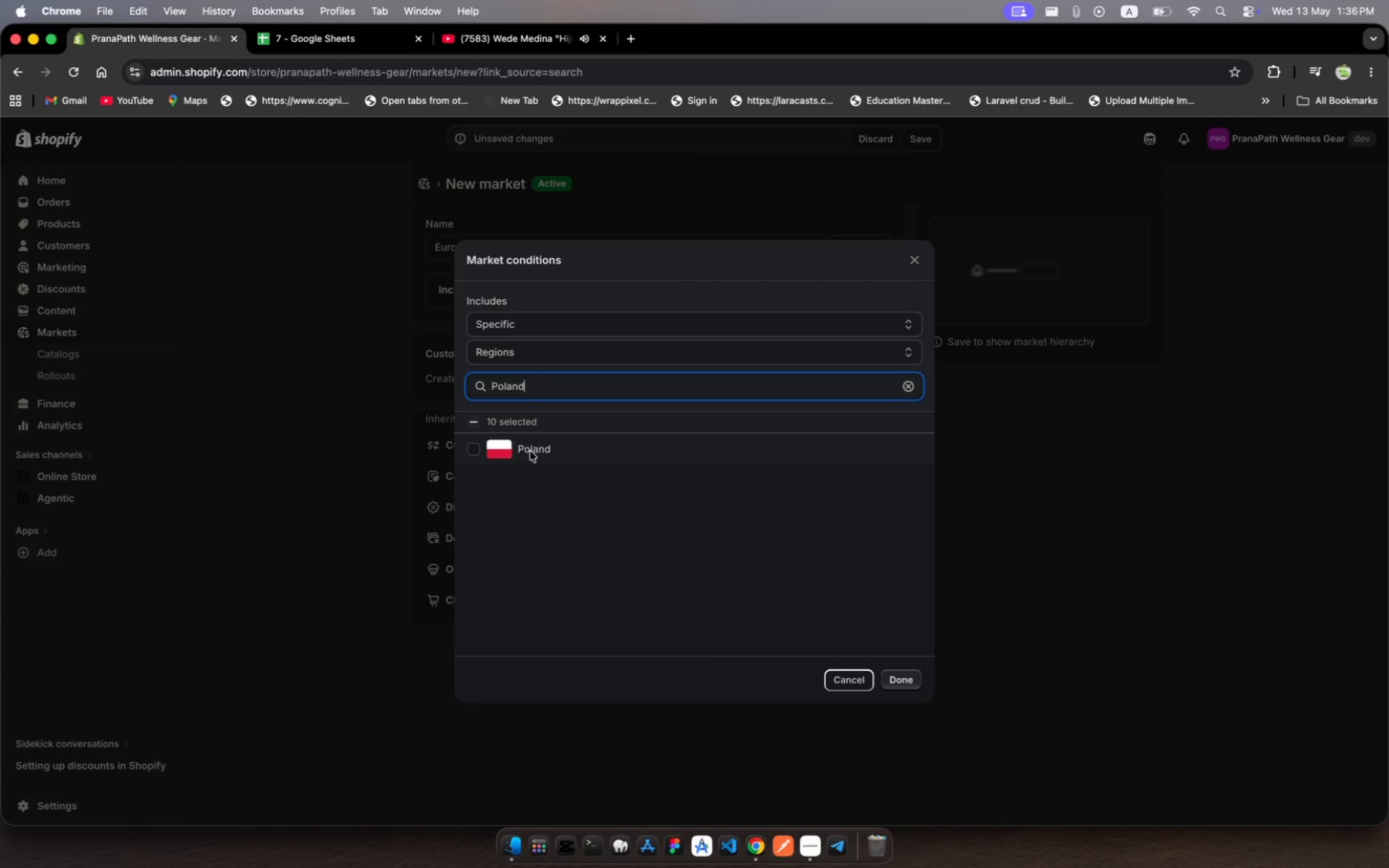 
left_click([531, 451])
 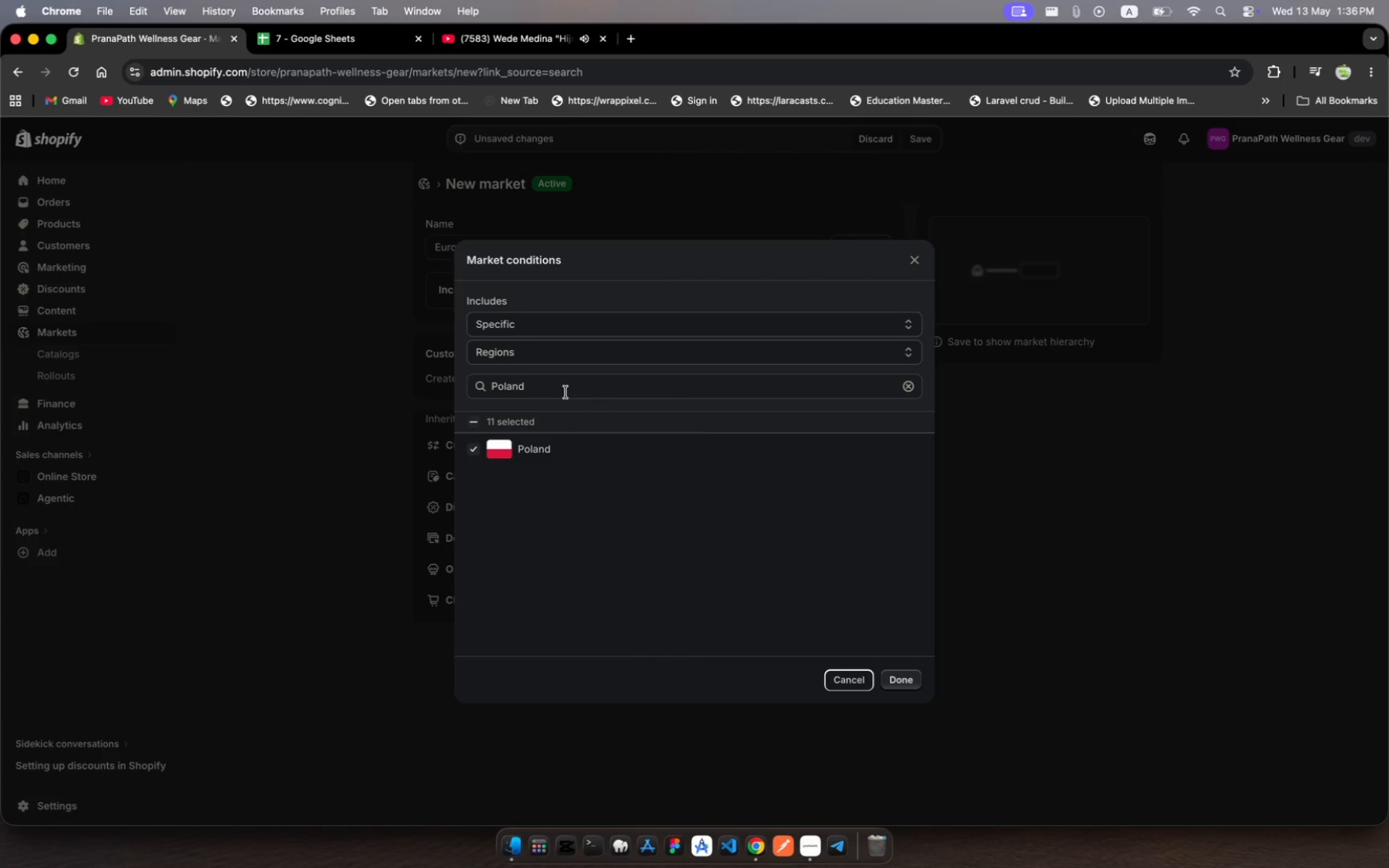 
left_click([556, 388])
 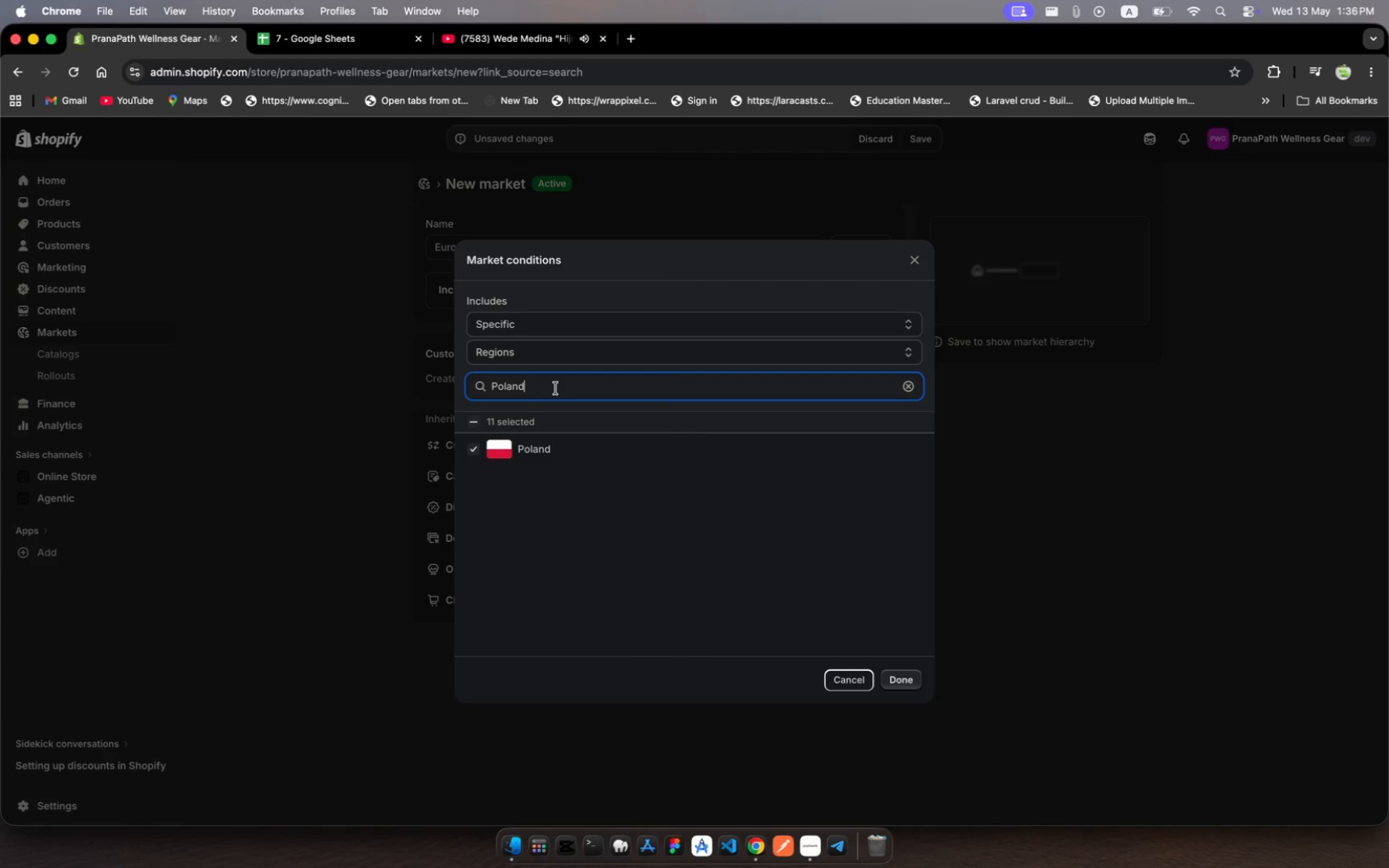 
hold_key(key=Backspace, duration=1.14)
 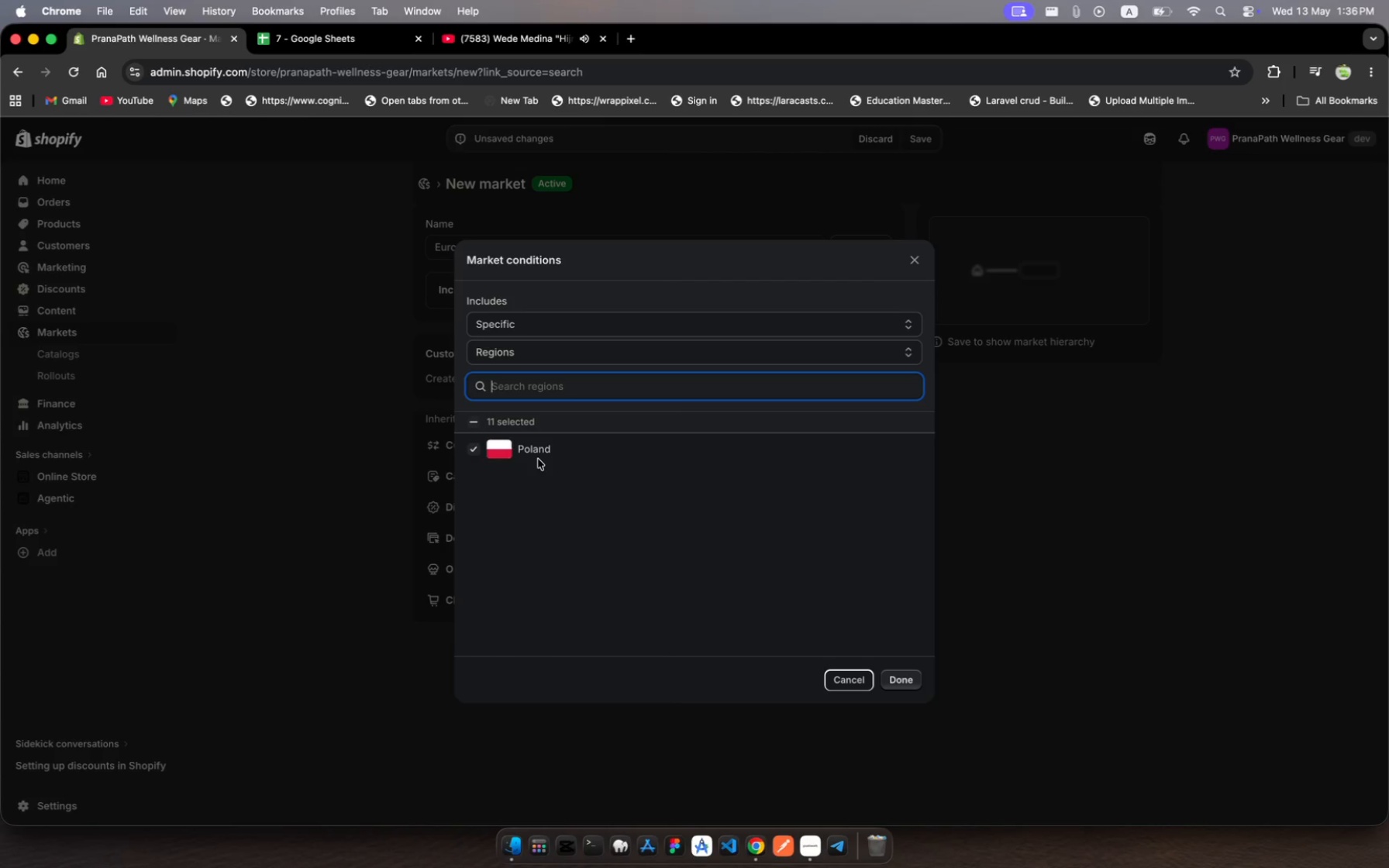 
left_click([609, 488])
 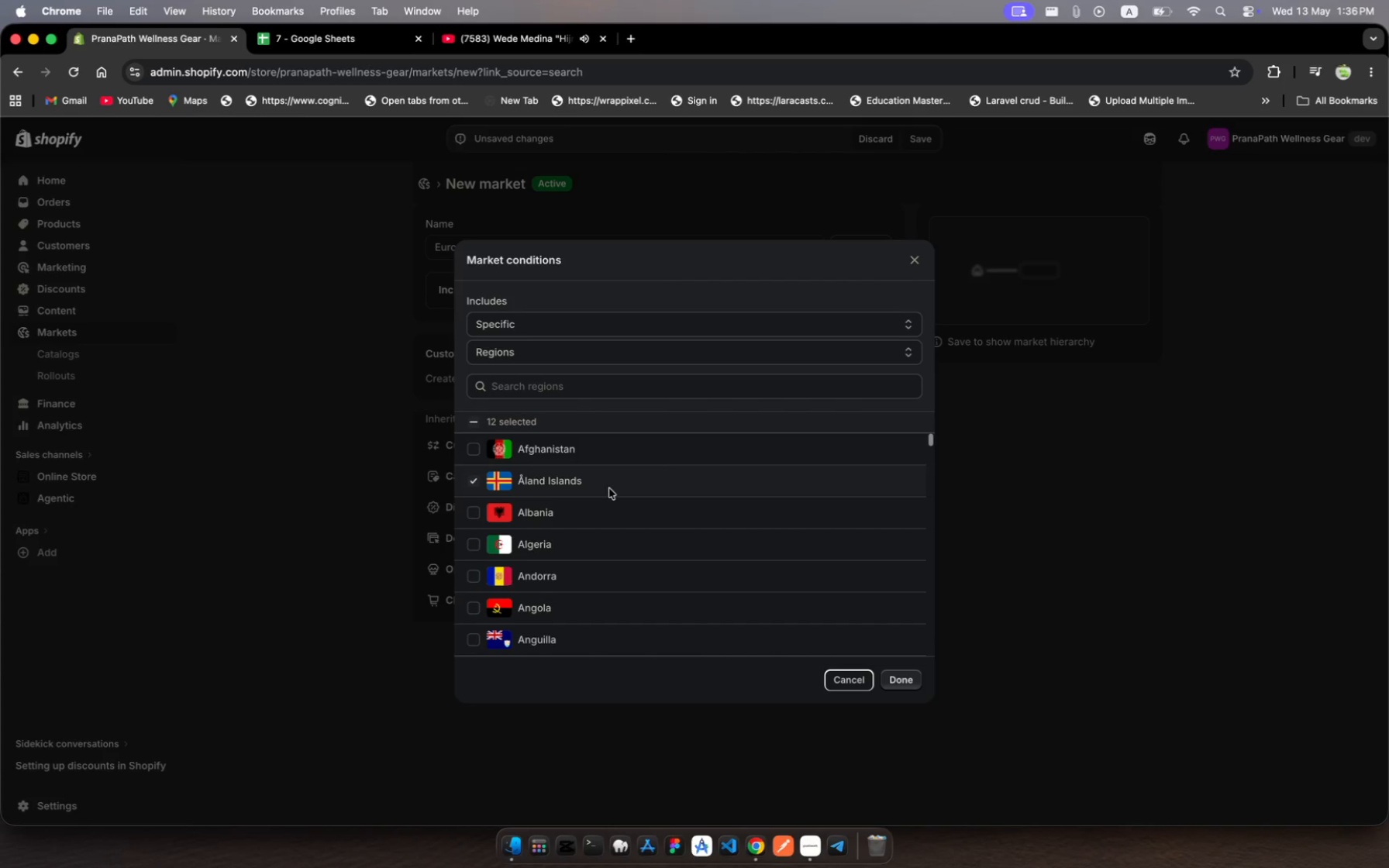 
left_click([609, 488])
 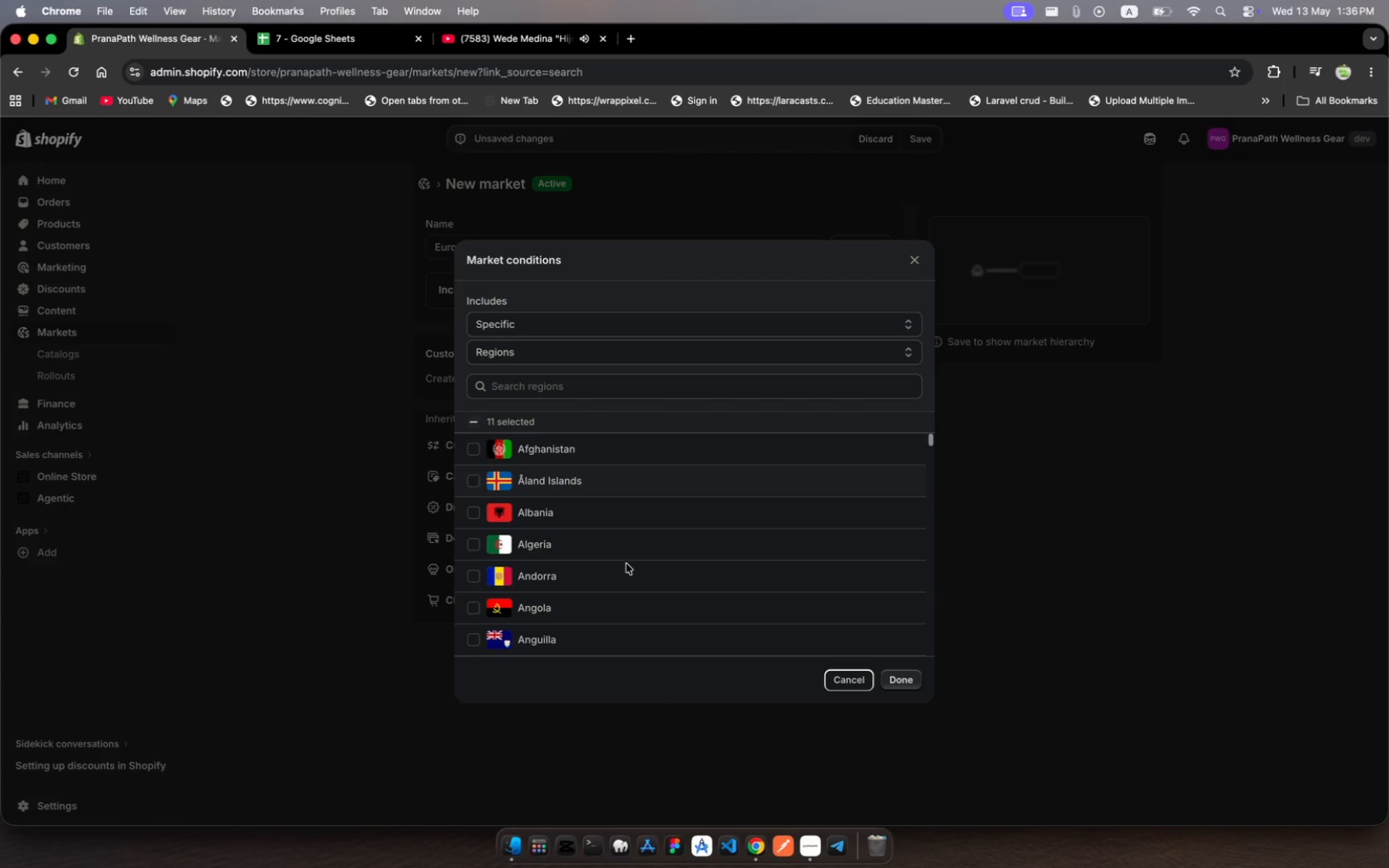 
scroll: coordinate [627, 583], scroll_direction: down, amount: 28.0
 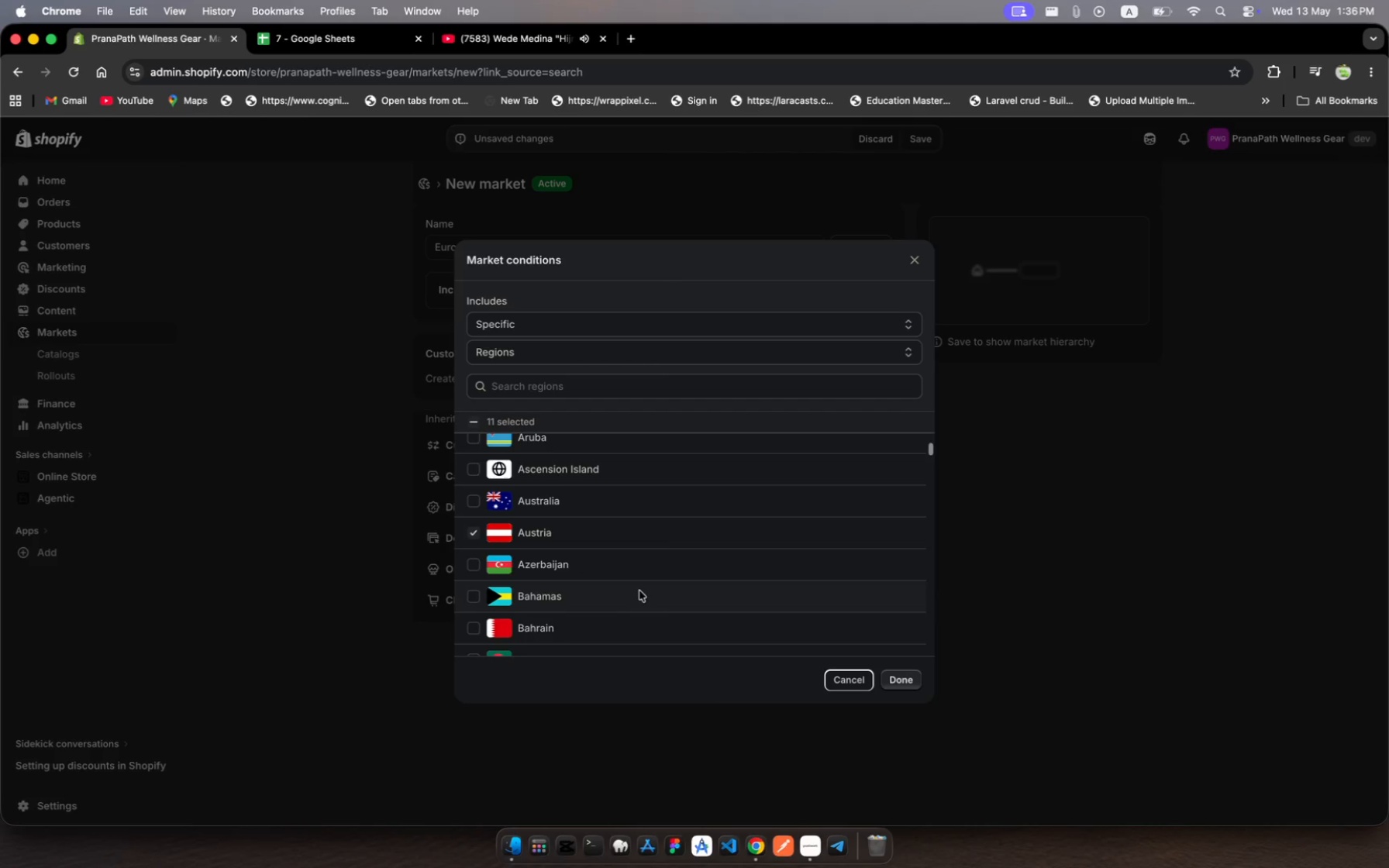 
wait(6.04)
 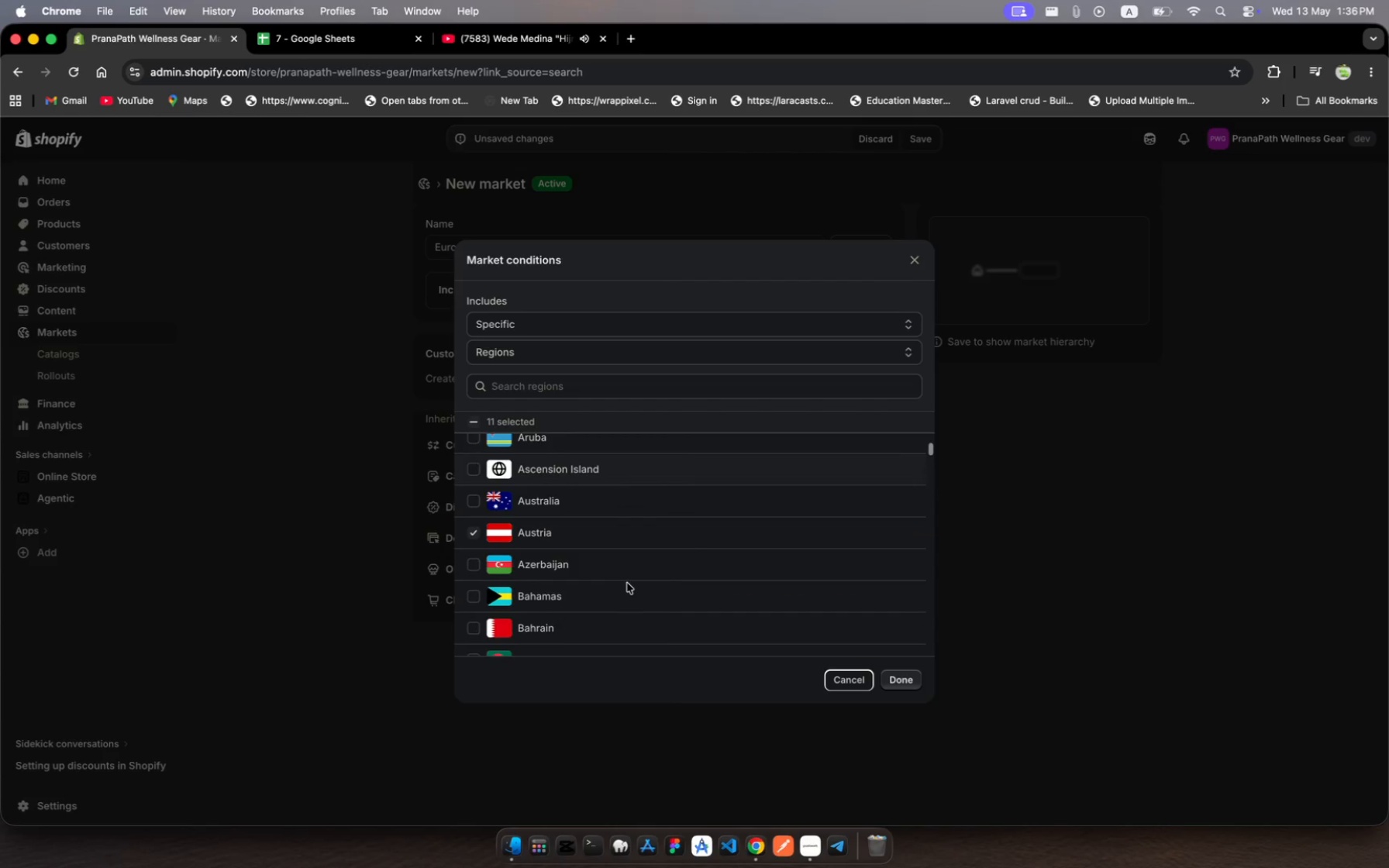 
left_click([914, 350])
 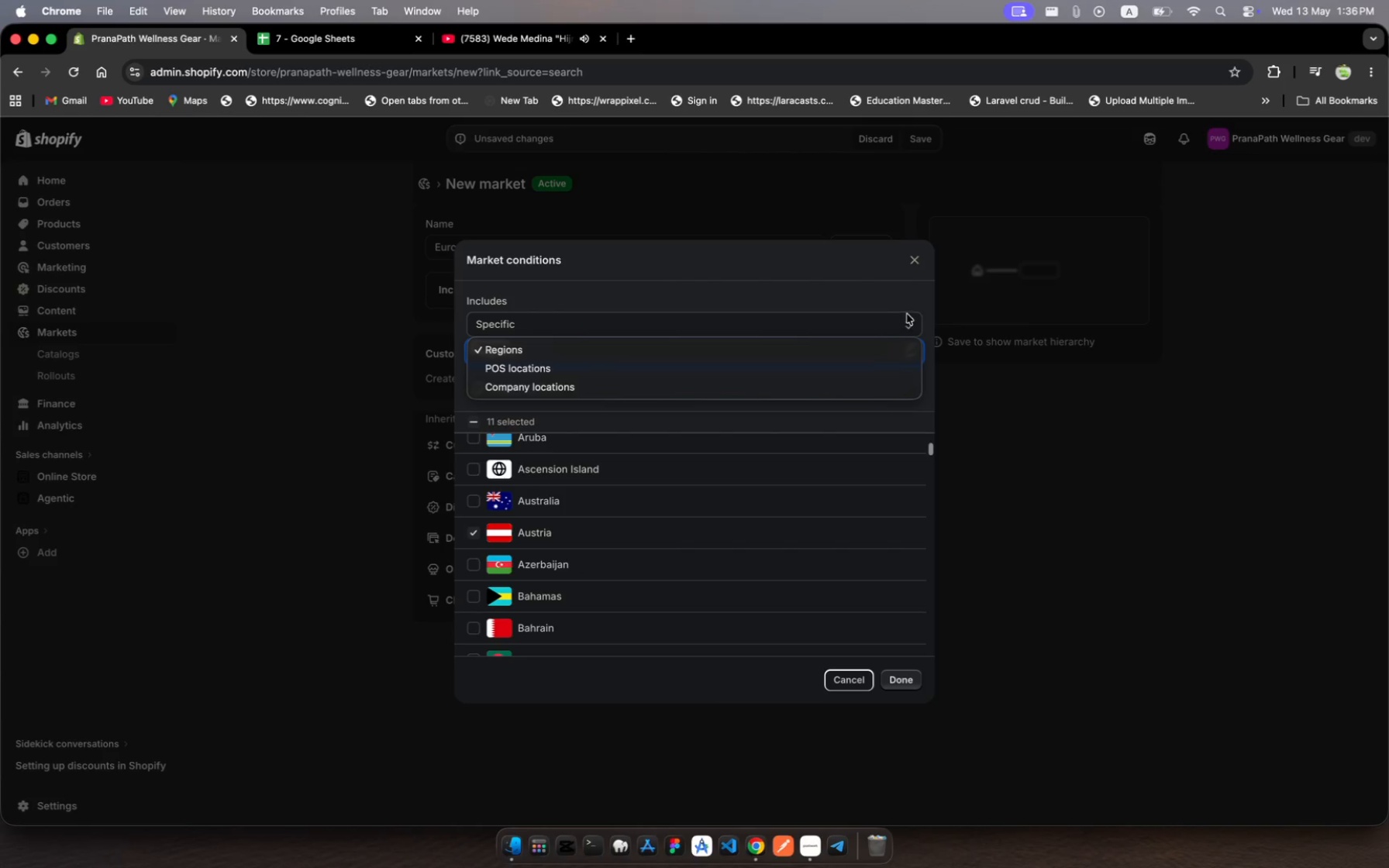 
left_click([908, 319])
 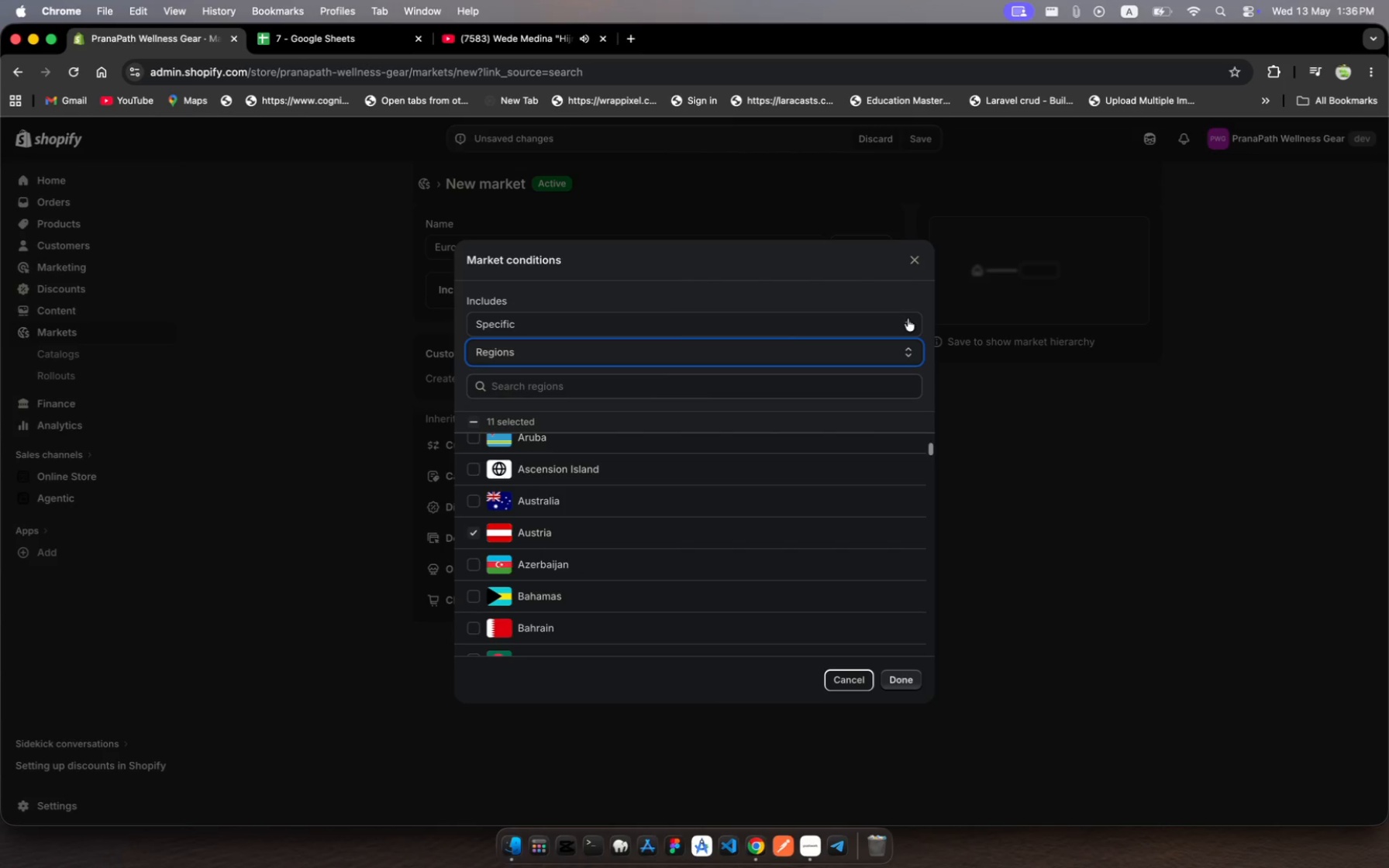 
left_click([908, 319])
 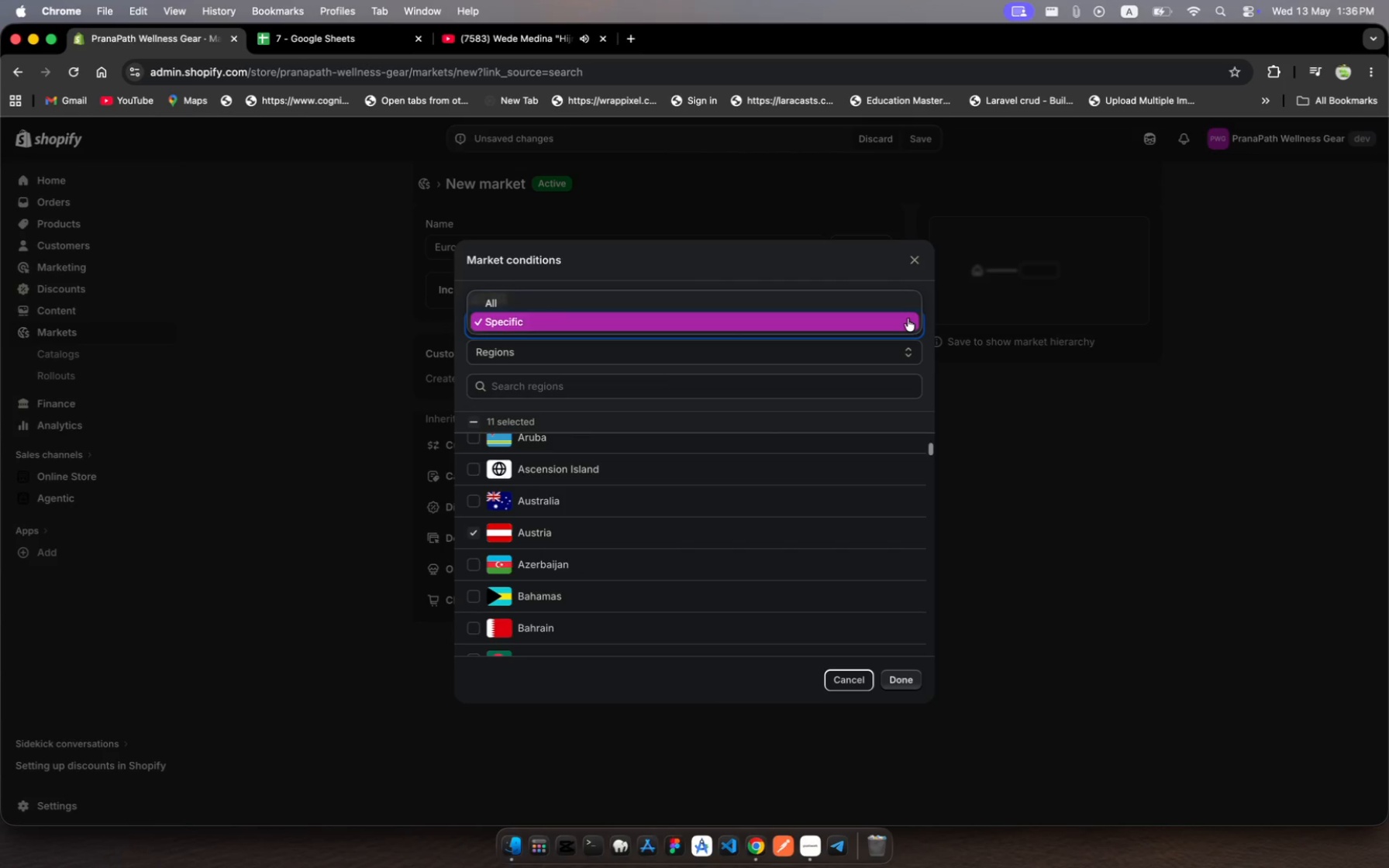 
left_click([908, 319])
 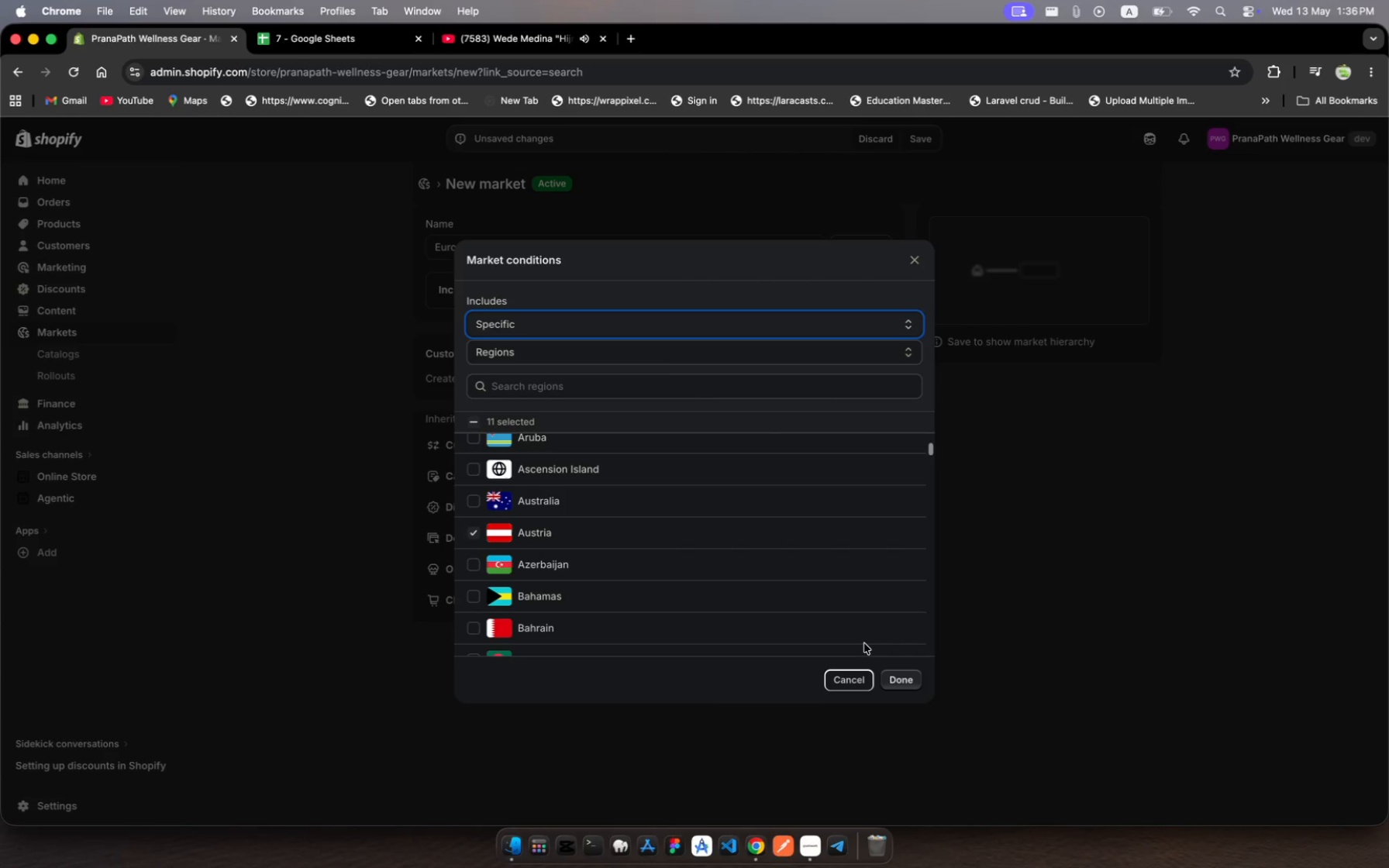 
scroll: coordinate [764, 521], scroll_direction: up, amount: 96.0
 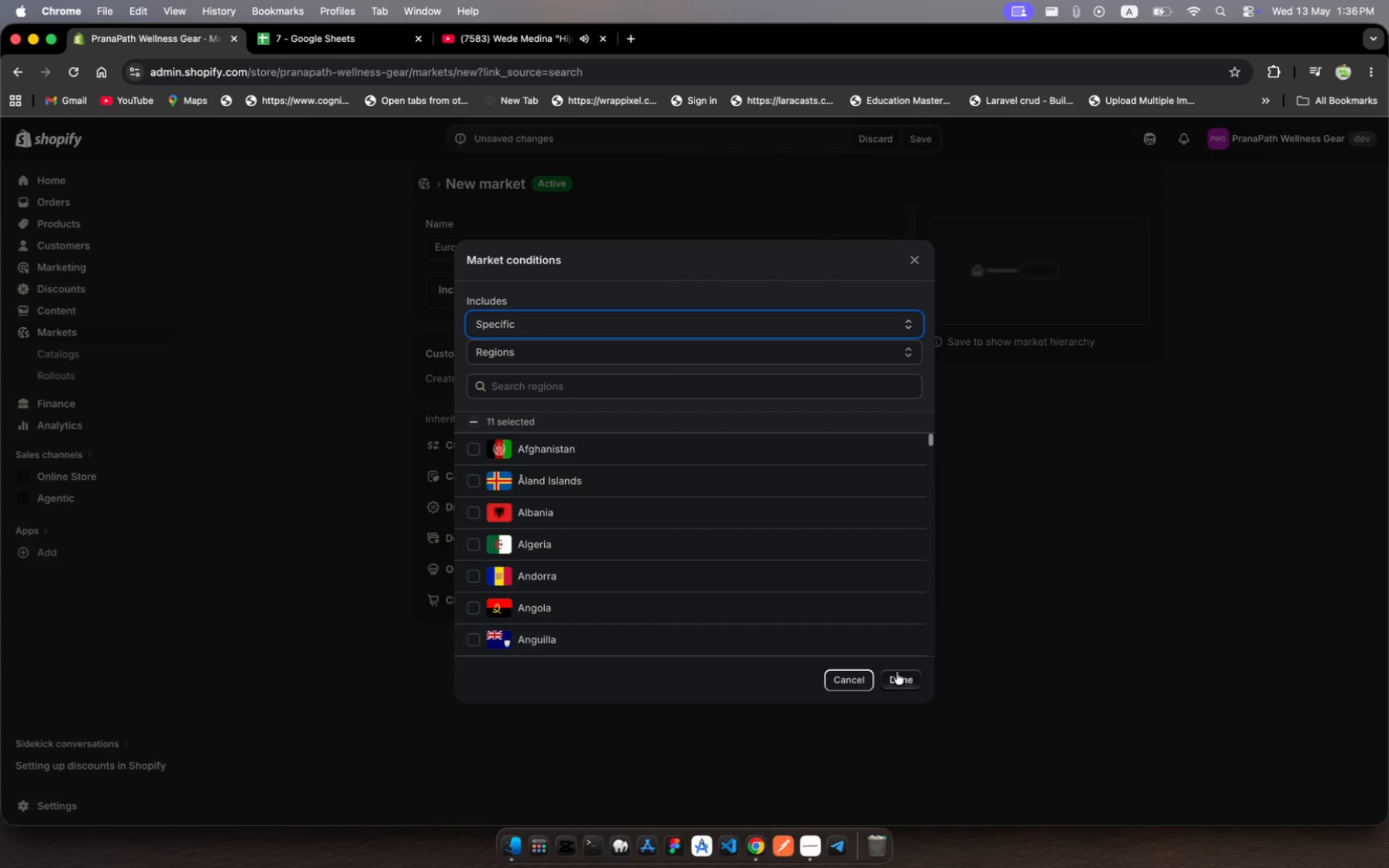 
left_click([906, 684])
 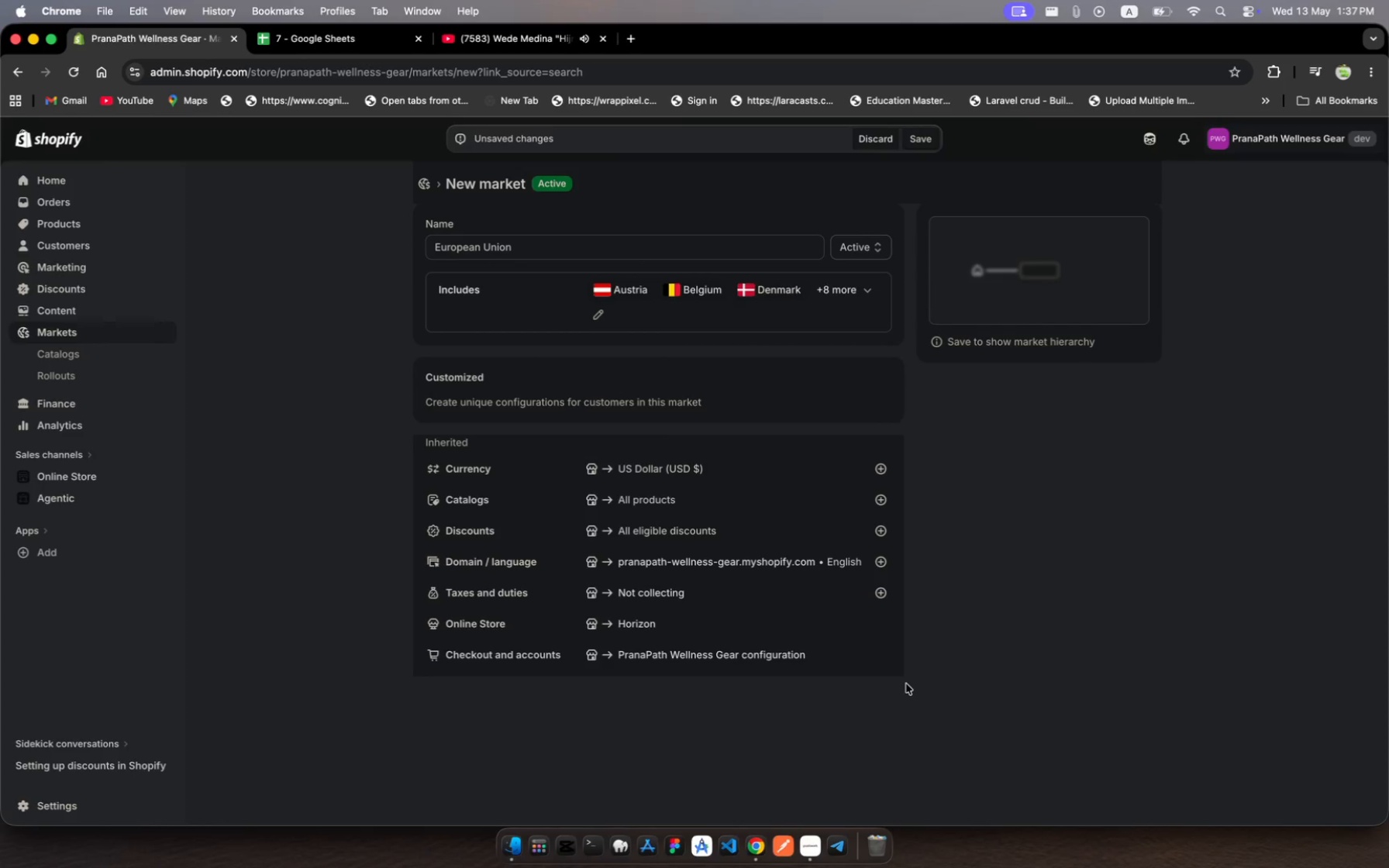 
wait(10.65)
 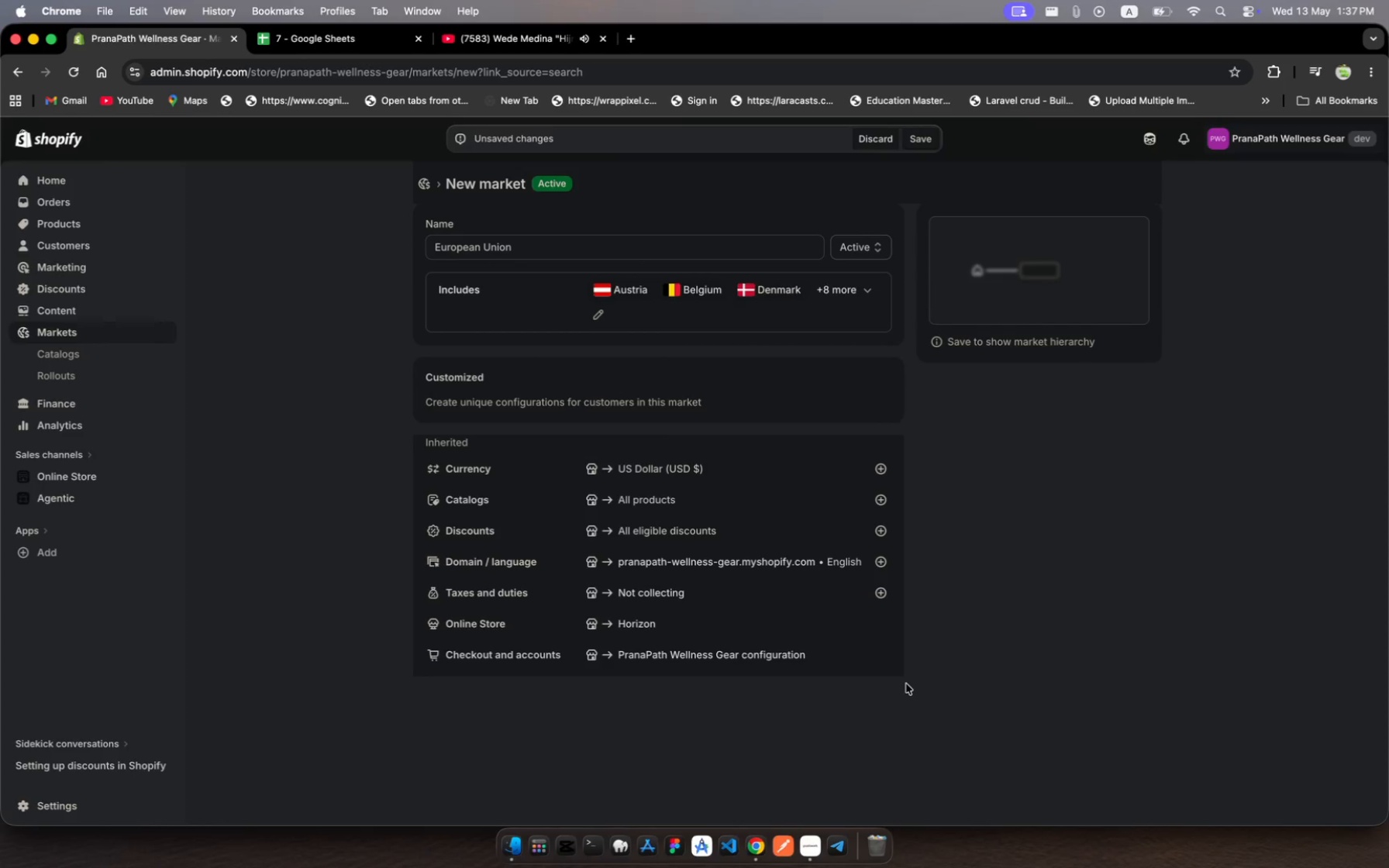 
left_click([924, 140])
 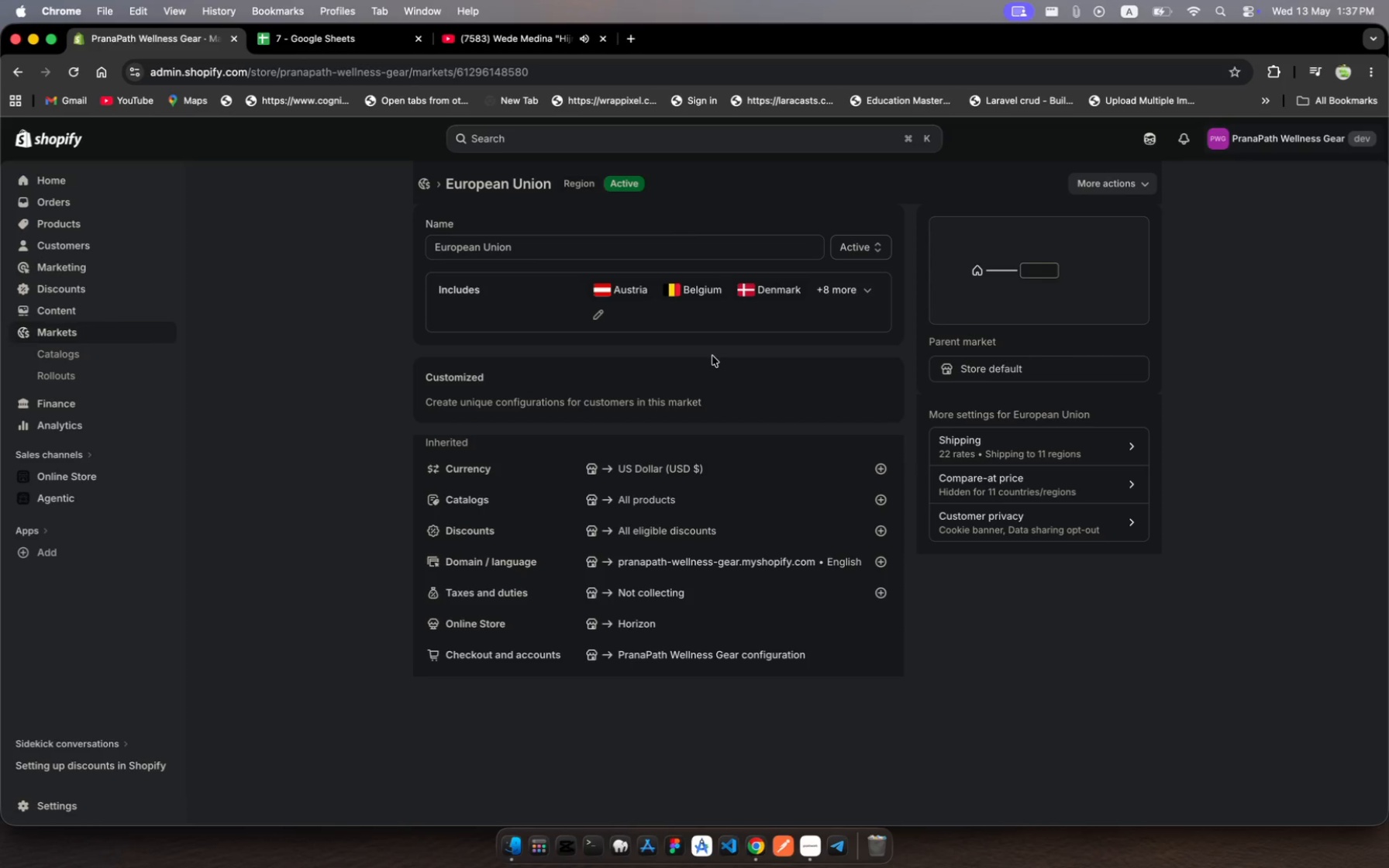 
wait(28.69)
 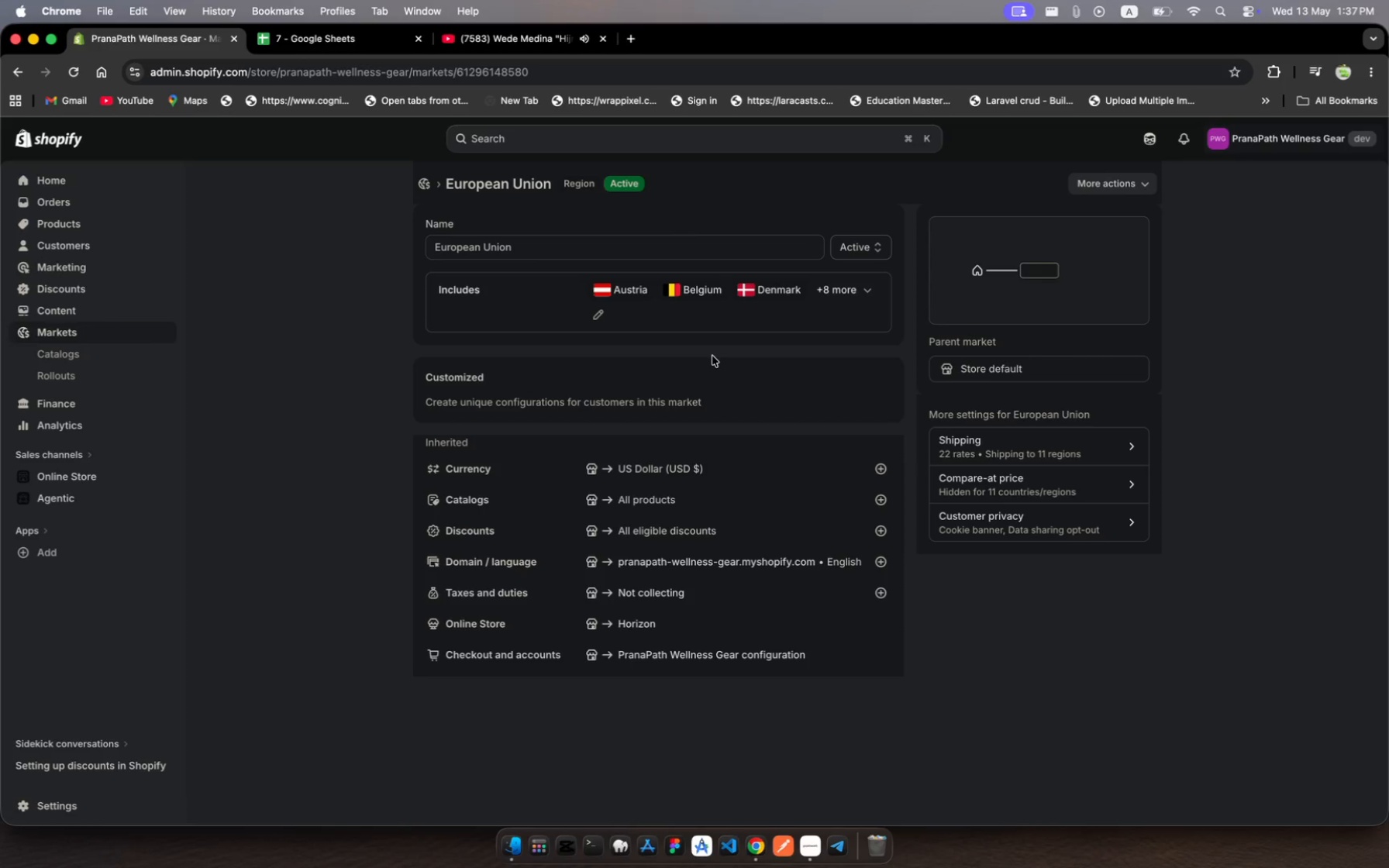 
left_click([507, 188])
 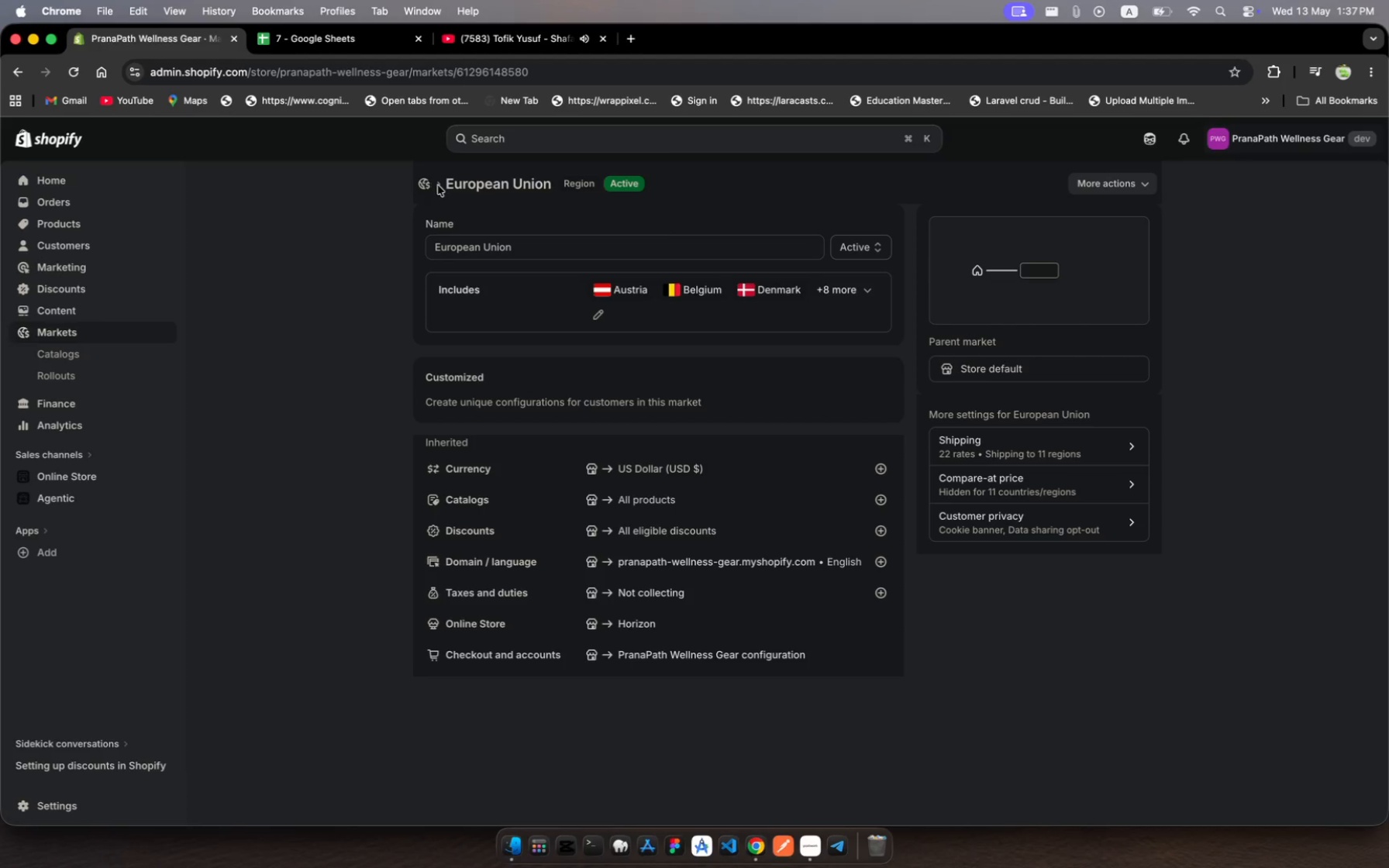 
left_click([438, 186])
 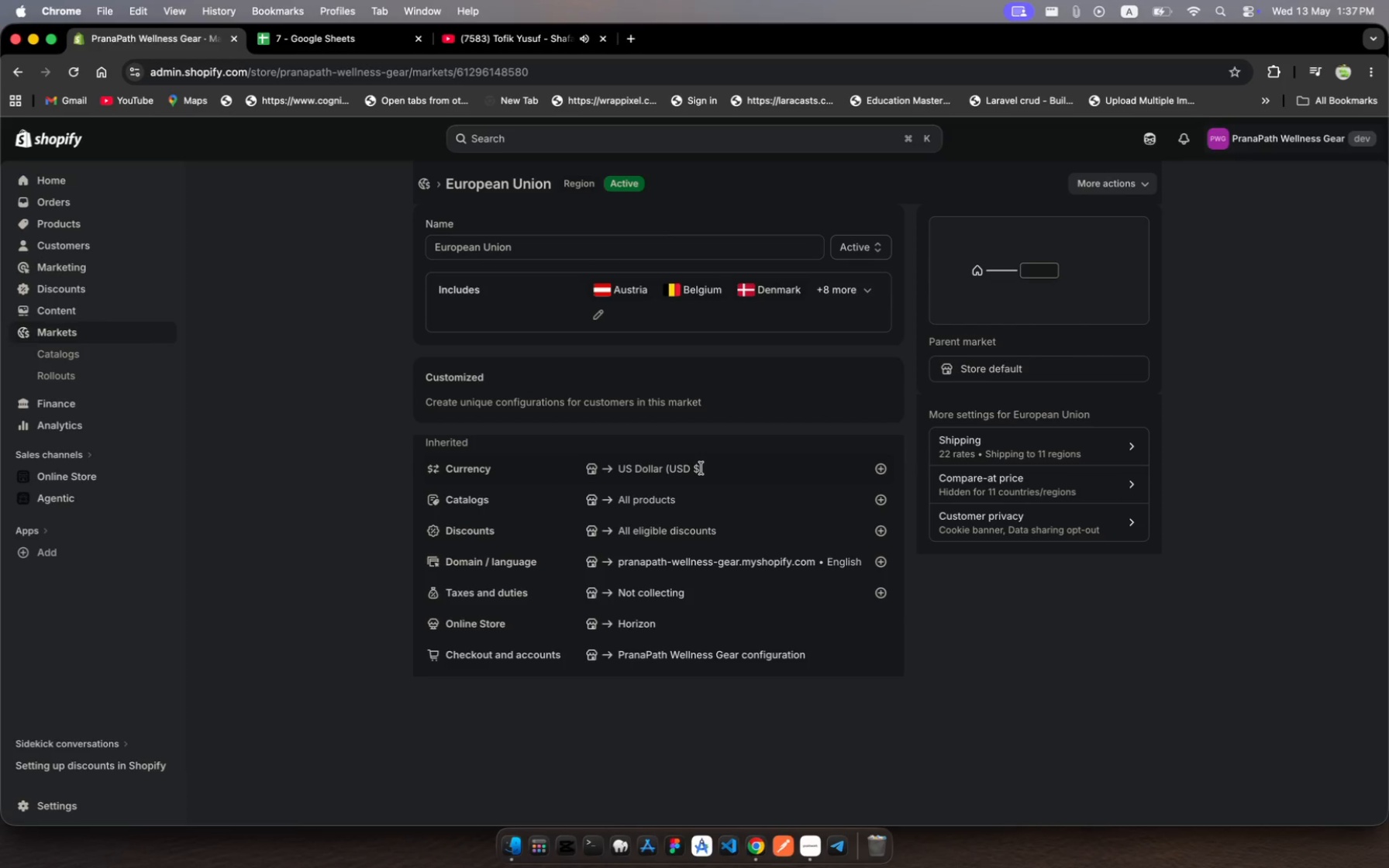 
wait(10.86)
 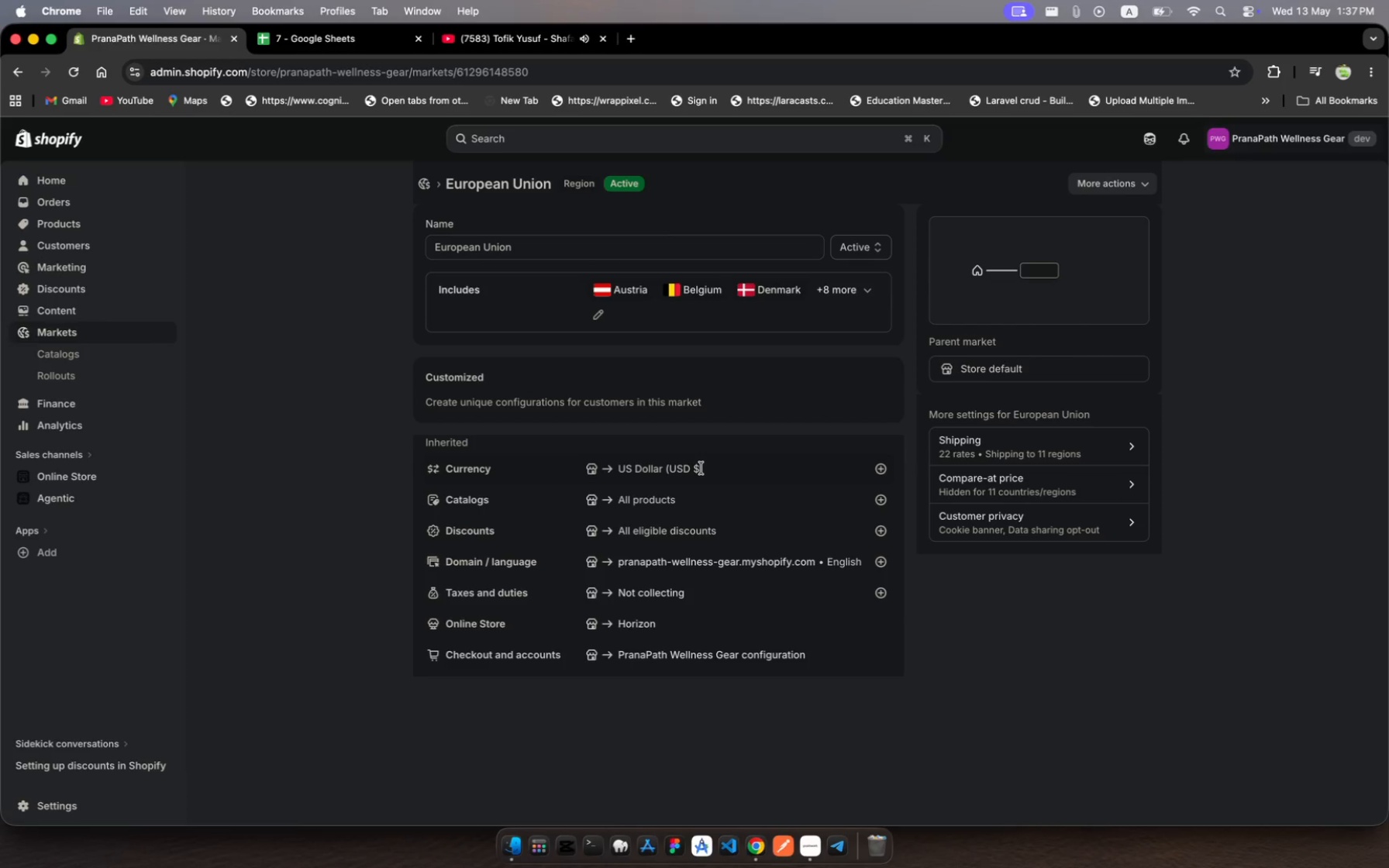 
left_click([121, 330])
 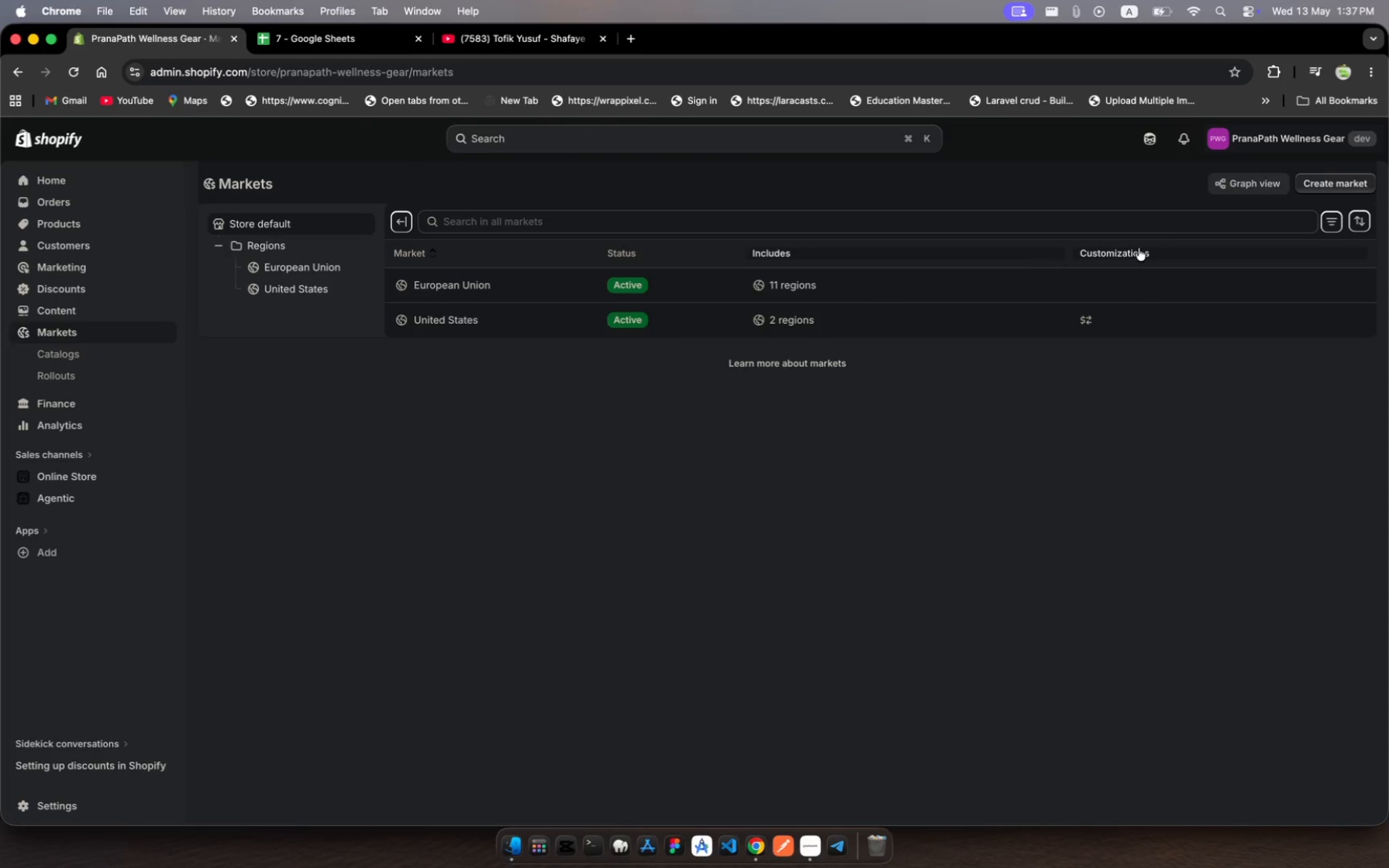 
wait(9.74)
 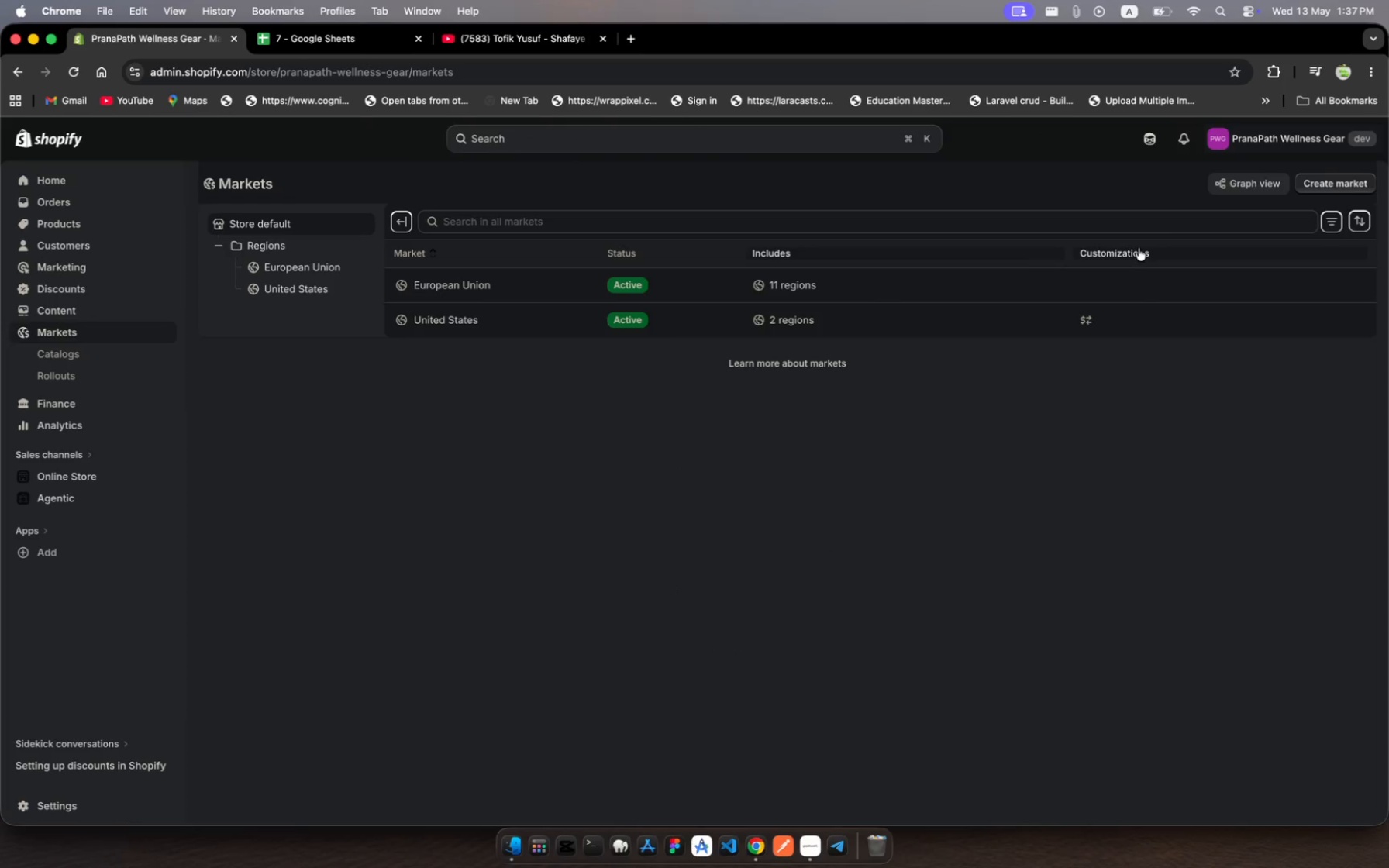 
left_click([1153, 290])
 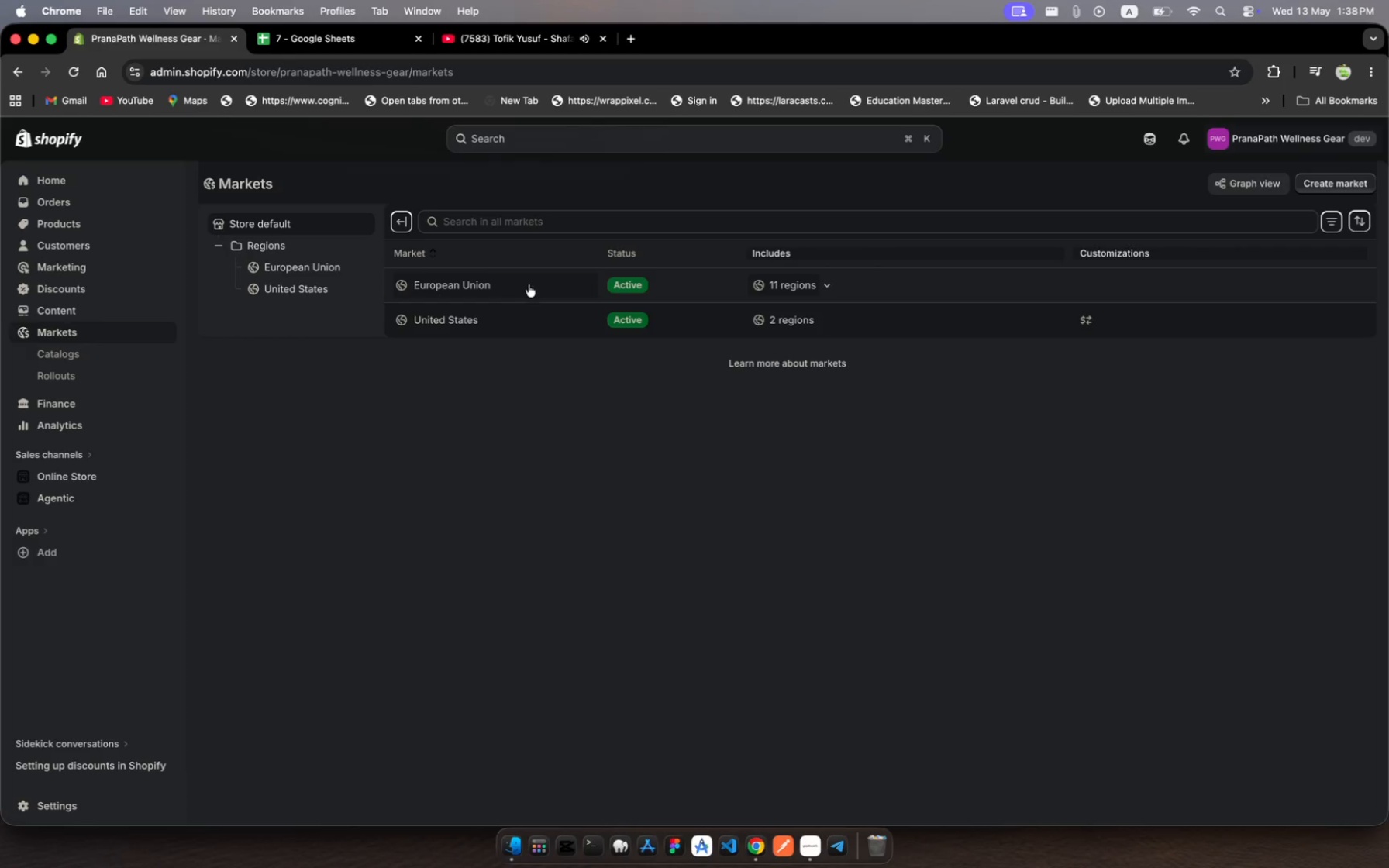 
left_click([526, 282])
 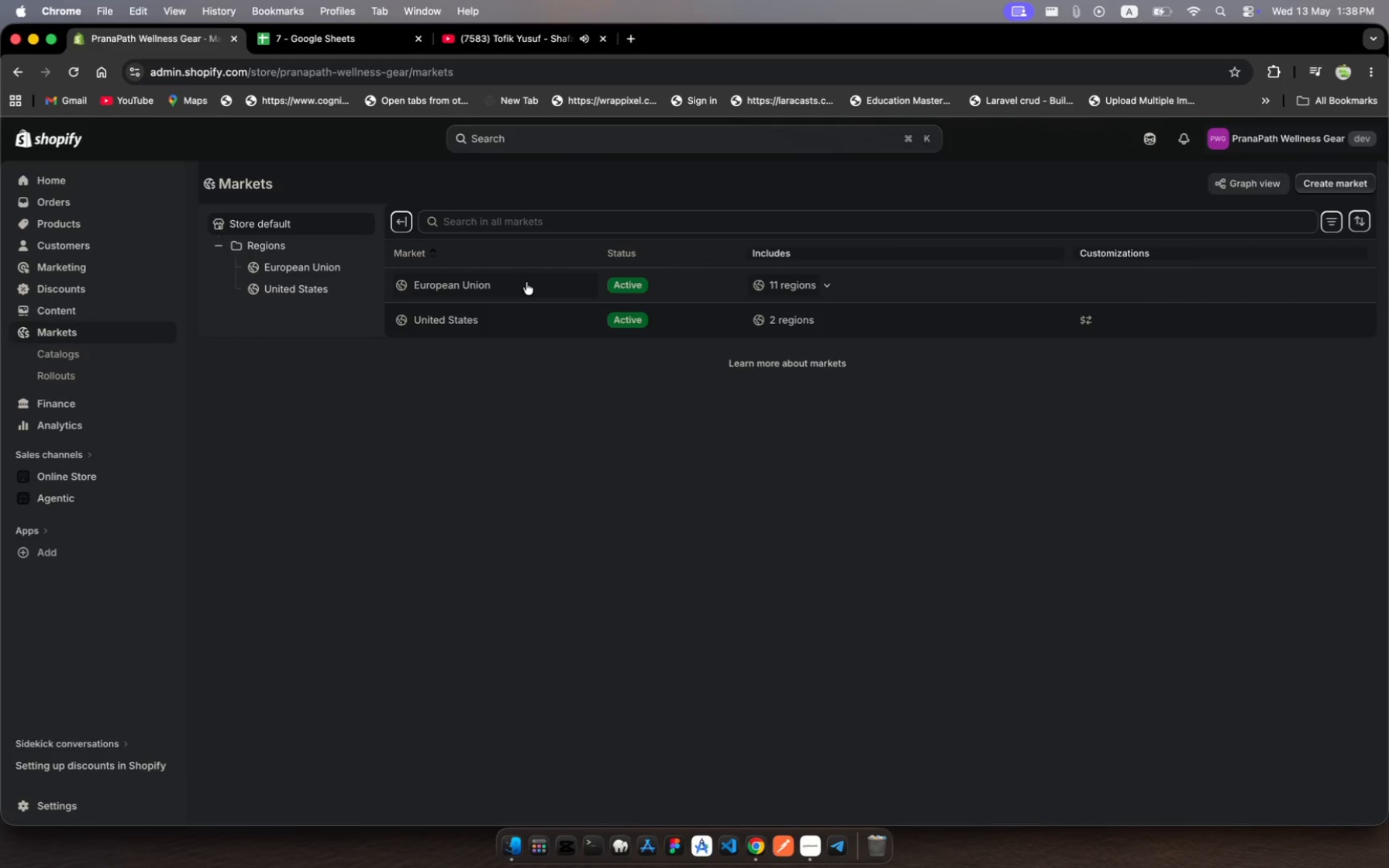 
right_click([526, 282])
 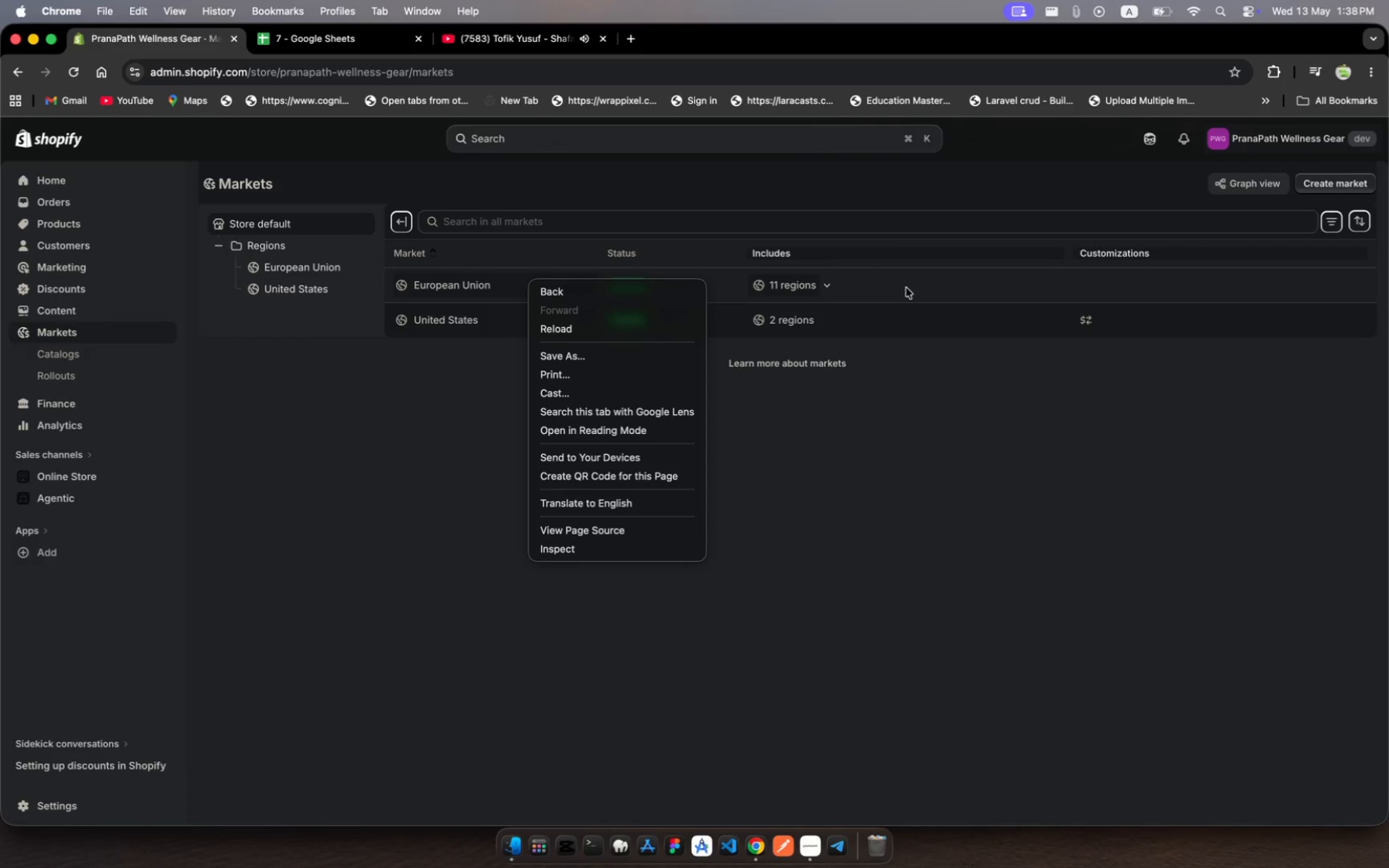 
left_click([905, 288])
 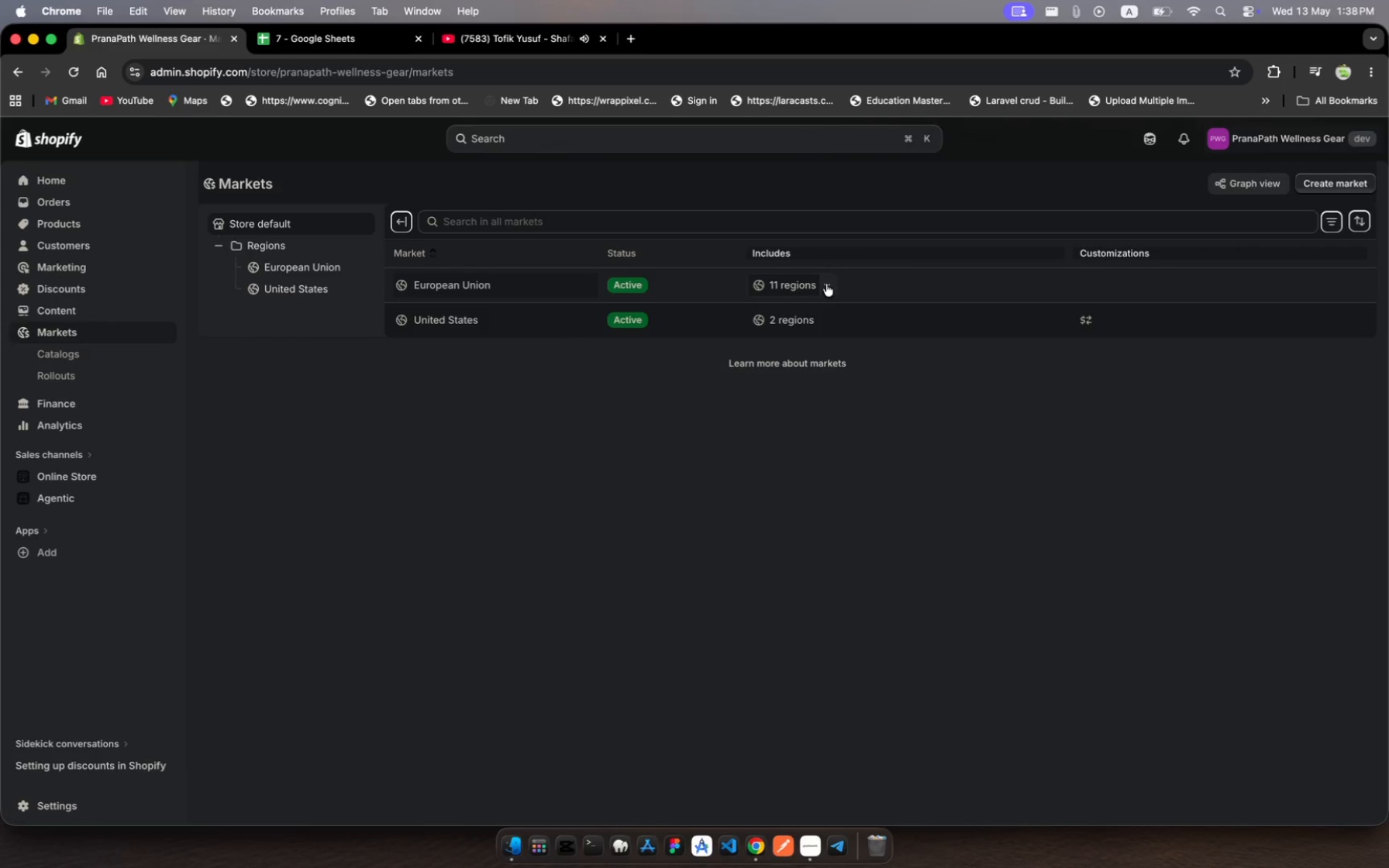 
left_click([826, 284])
 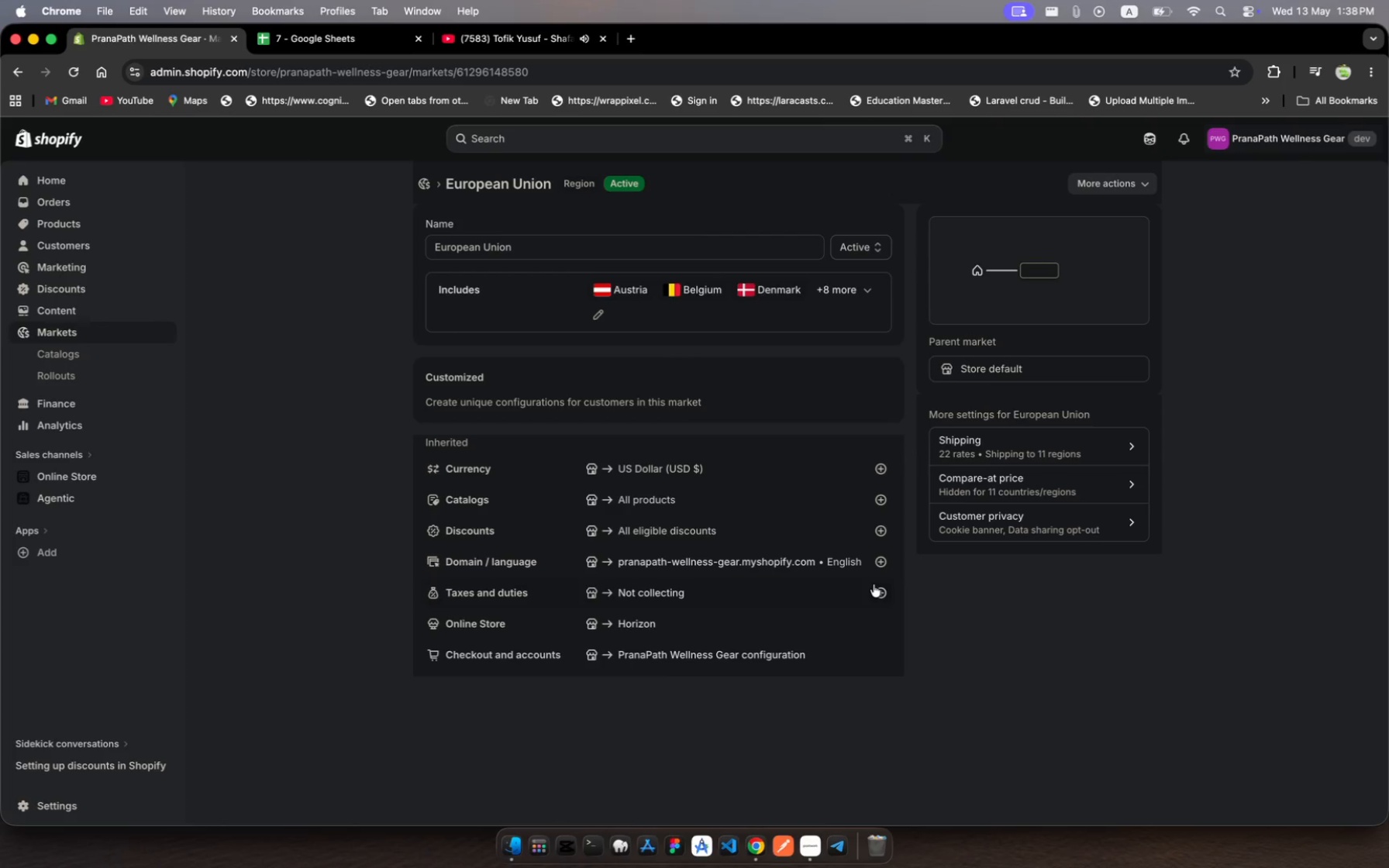 
wait(19.0)
 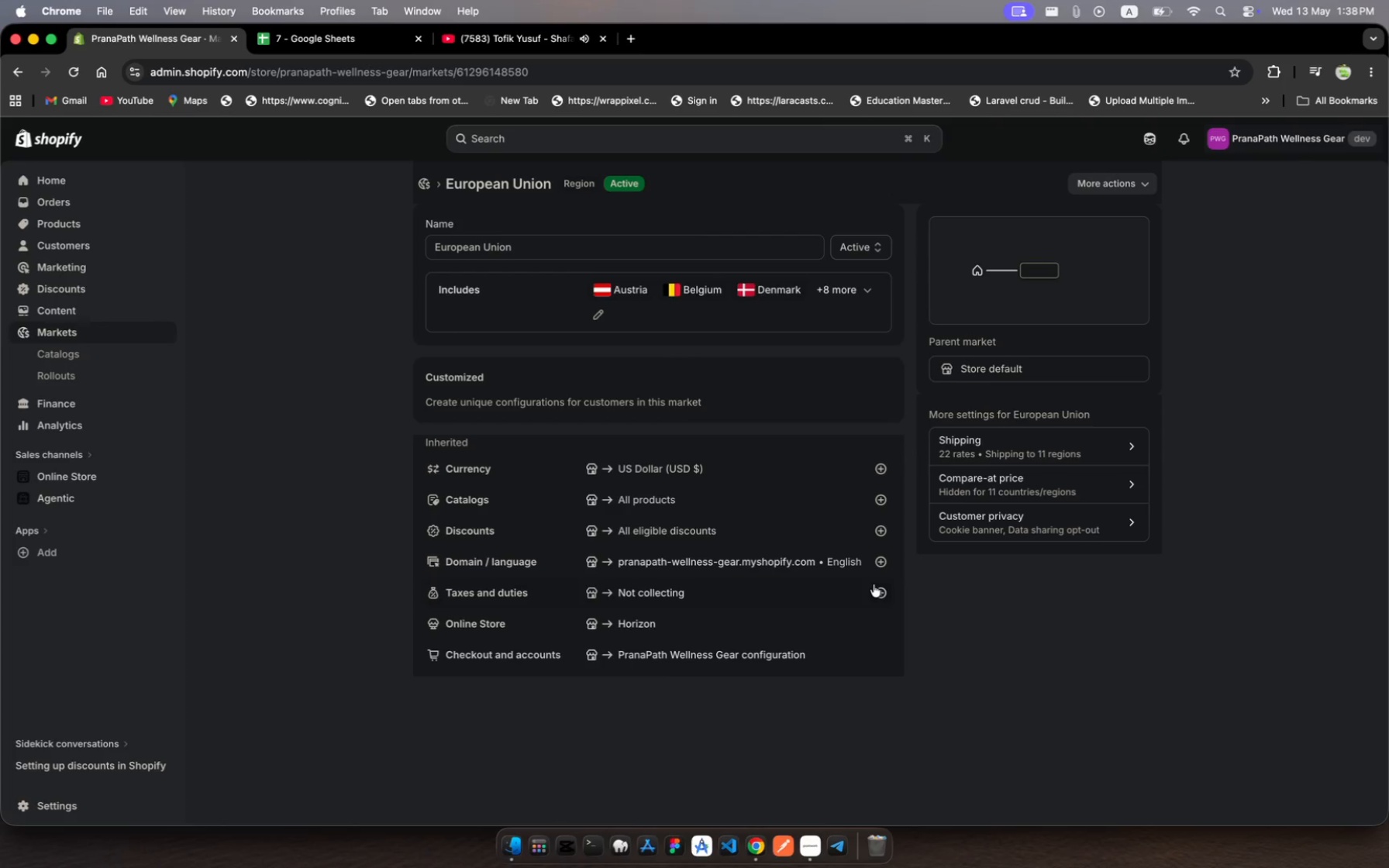 
left_click([1141, 189])
 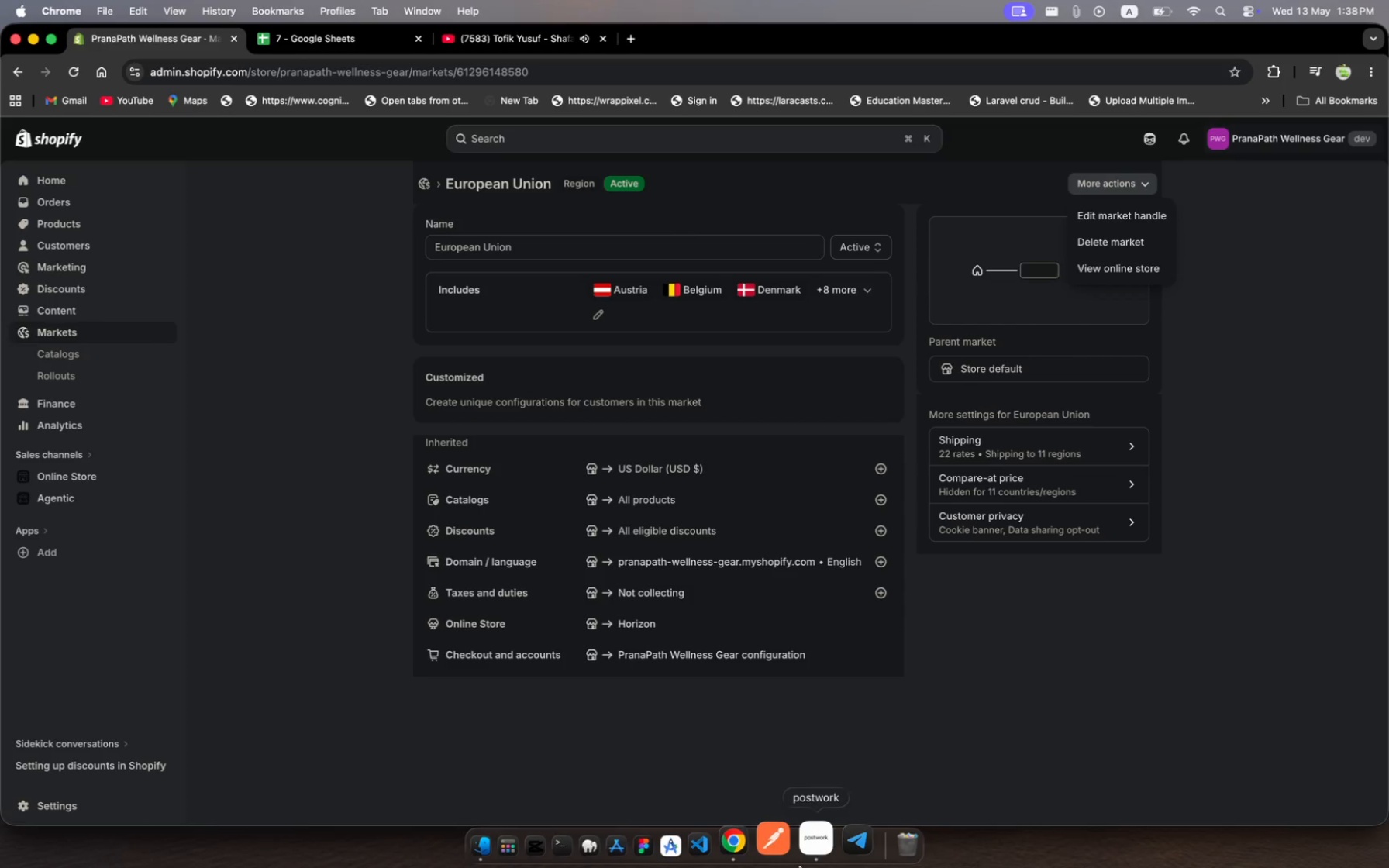 
left_click([805, 853])